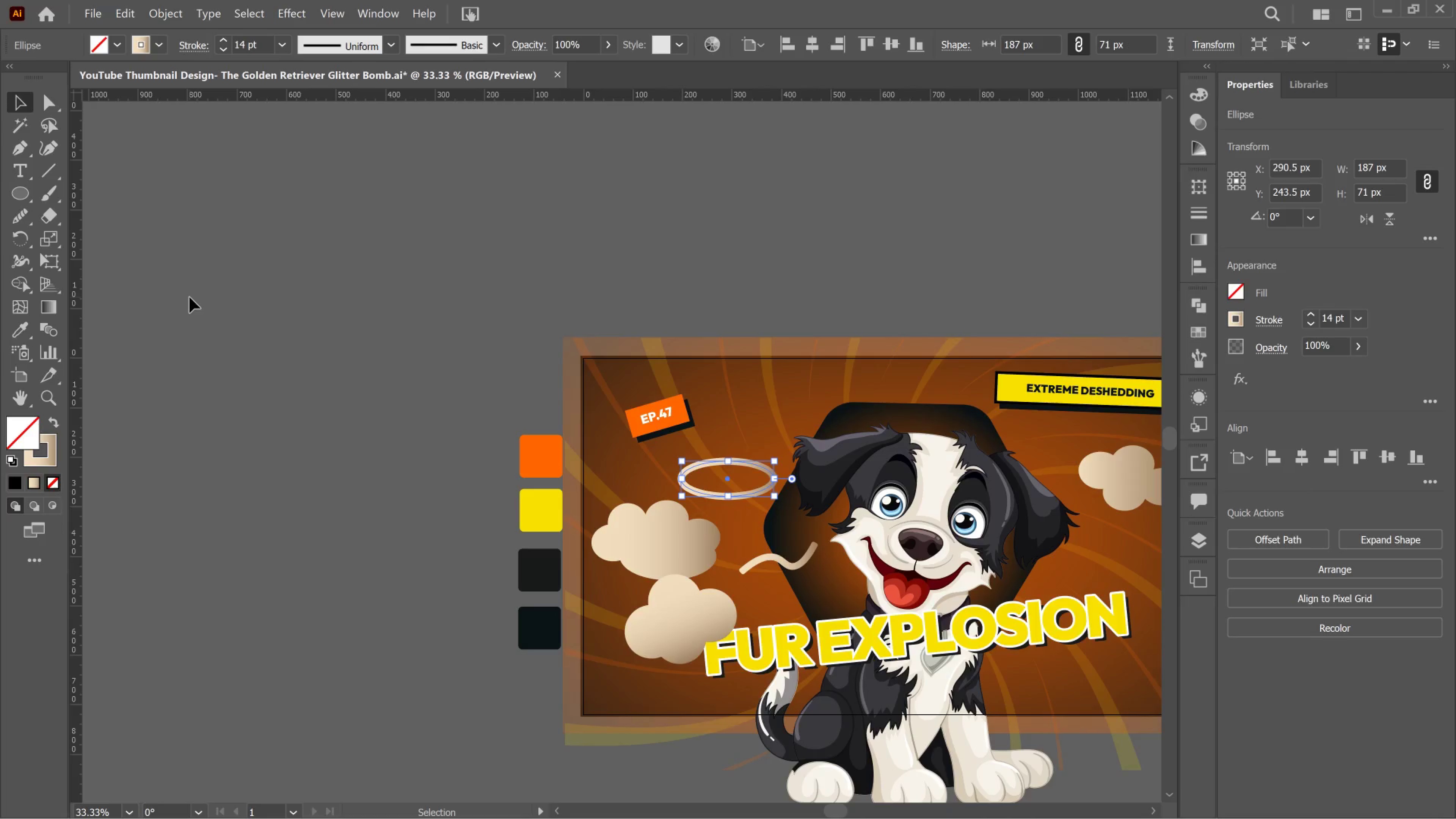 
left_click([684, 479])
 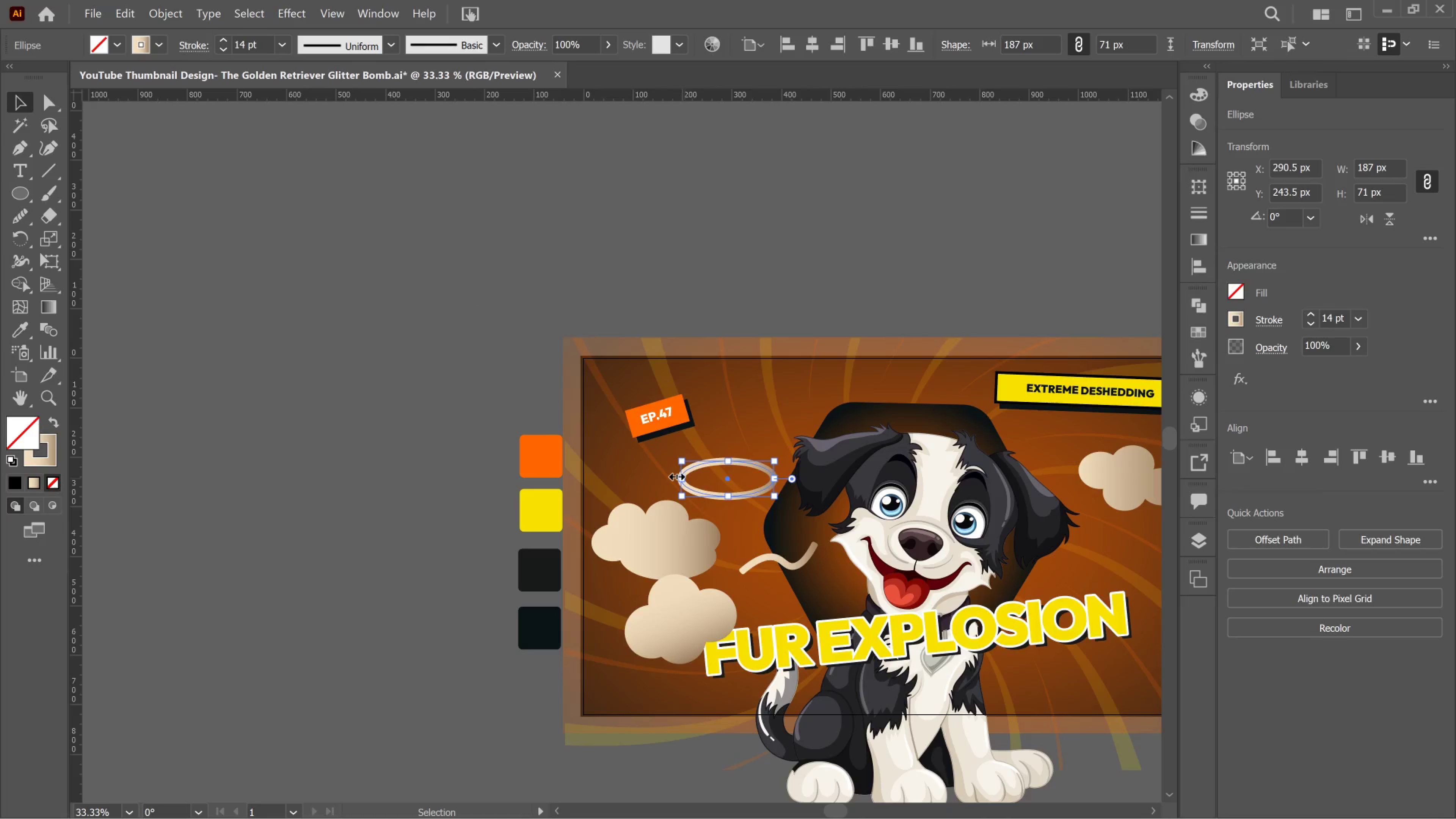 
left_click_drag(start_coordinate=[675, 475], to_coordinate=[691, 474])
 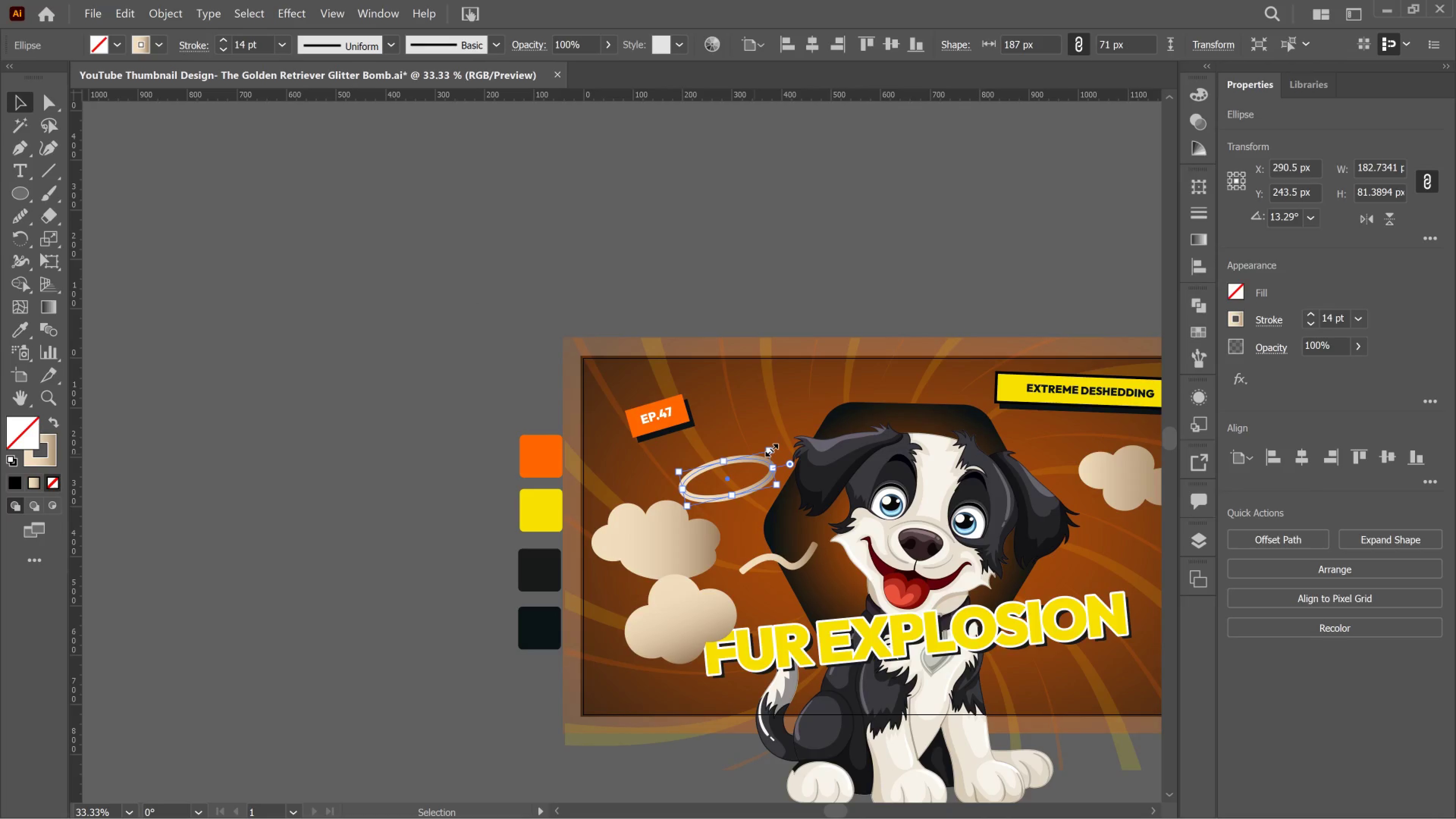 
left_click_drag(start_coordinate=[770, 448], to_coordinate=[768, 452])
 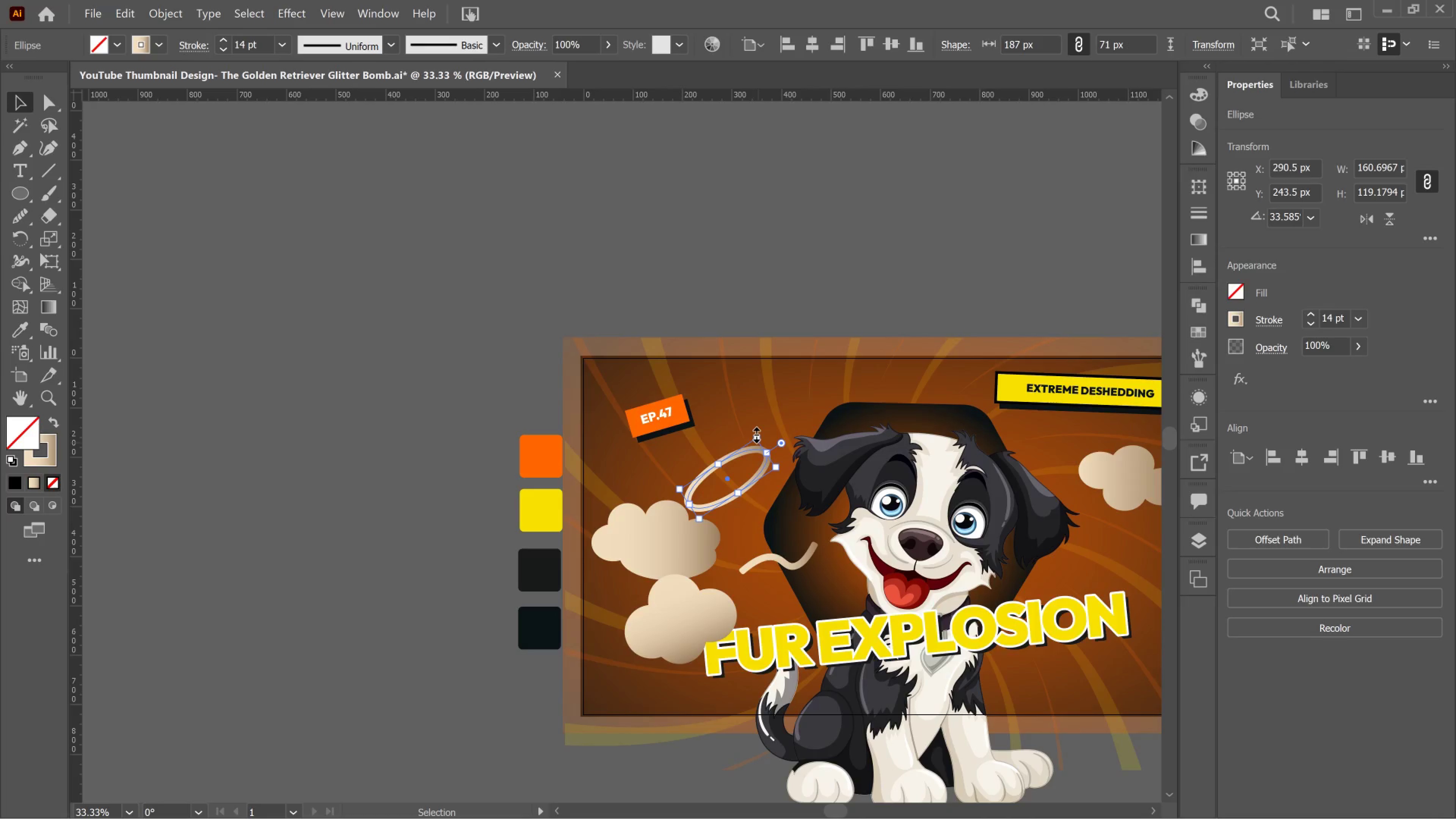 
left_click_drag(start_coordinate=[755, 433], to_coordinate=[753, 444])
 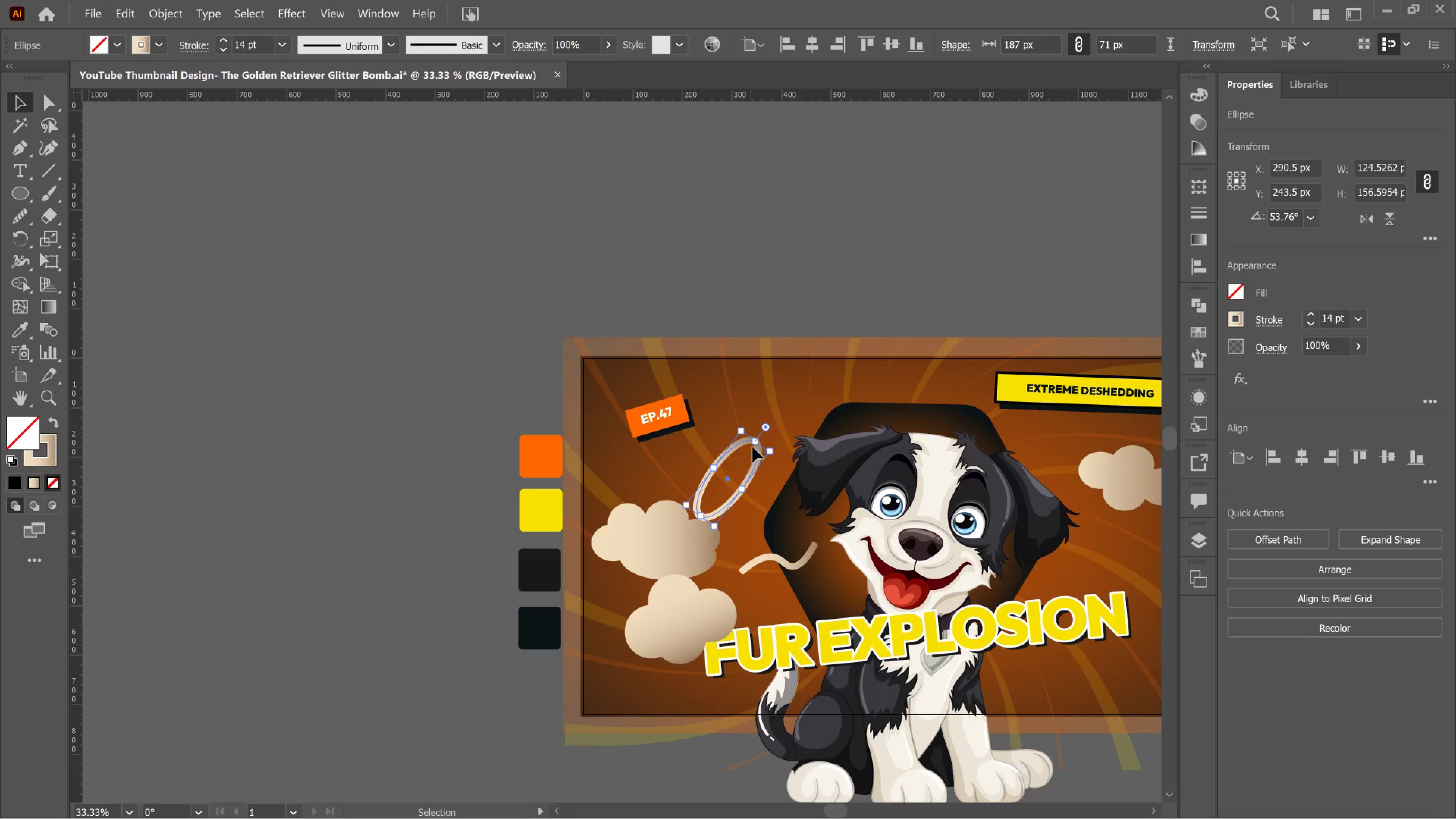 
hold_key(key=AltLeft, duration=0.39)
scroll: coordinate [758, 449], scroll_direction: up, amount: 3.0
 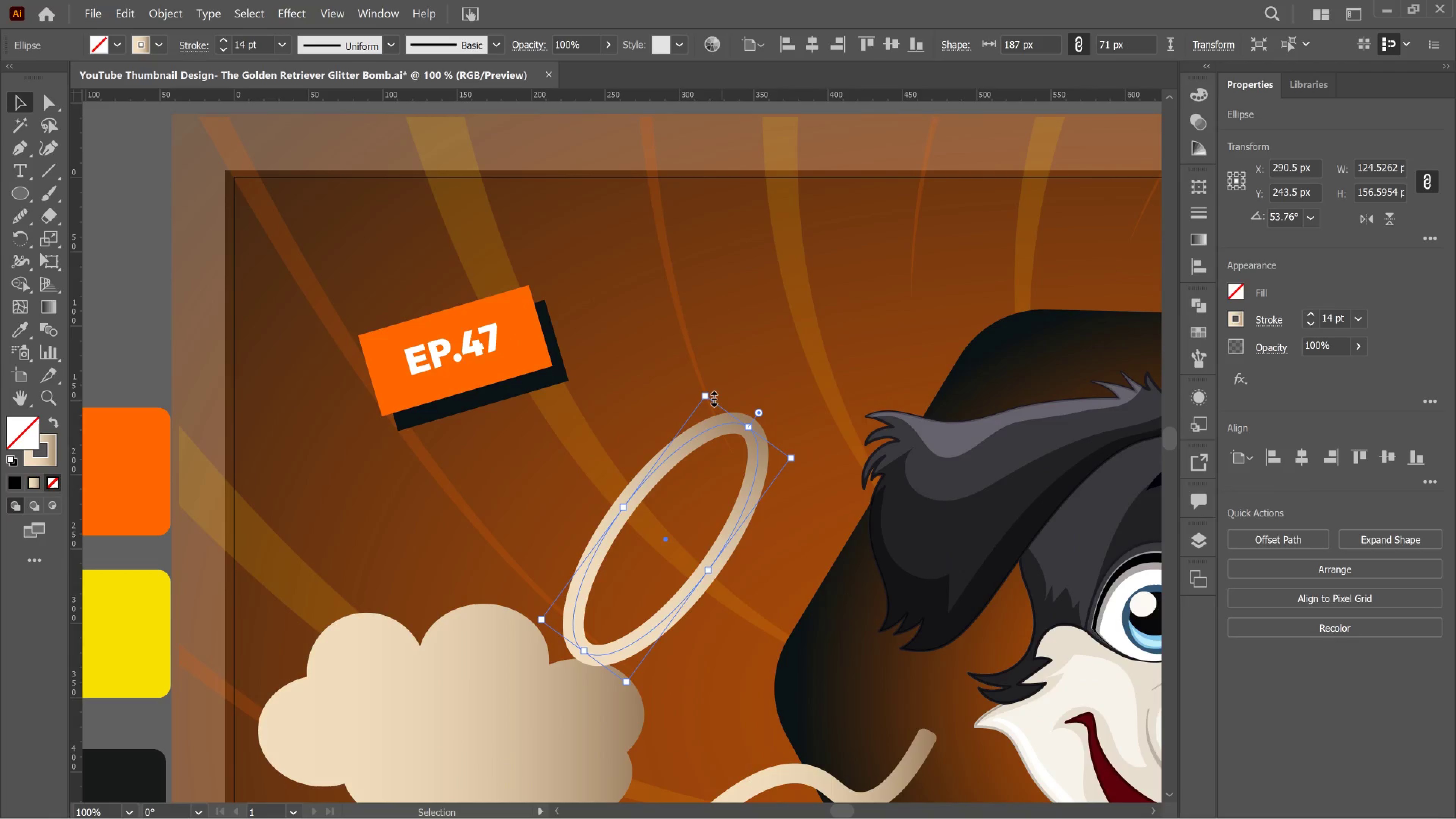 
left_click_drag(start_coordinate=[710, 397], to_coordinate=[624, 518])
 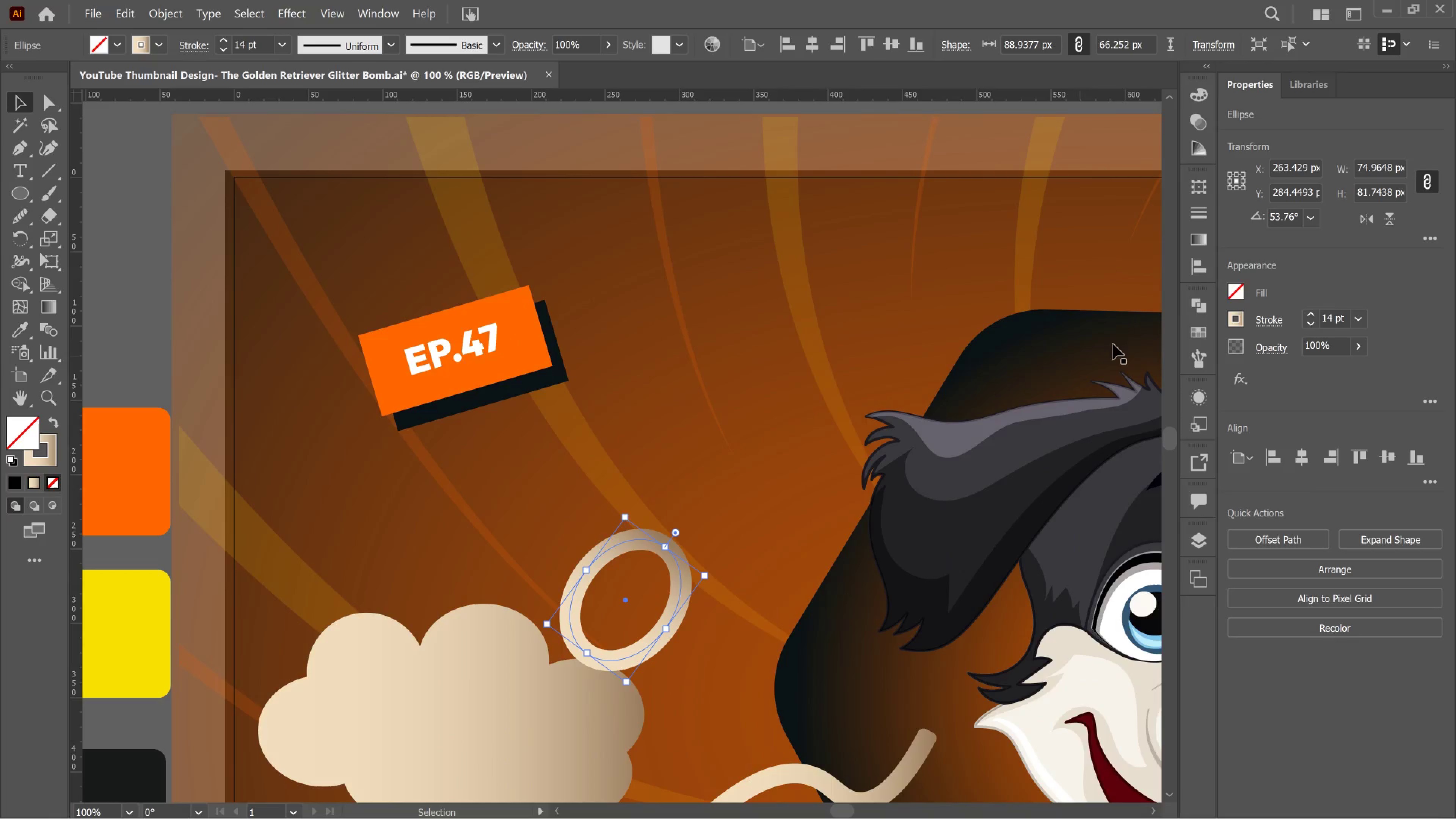 
hold_key(key=ShiftLeft, duration=0.75)
 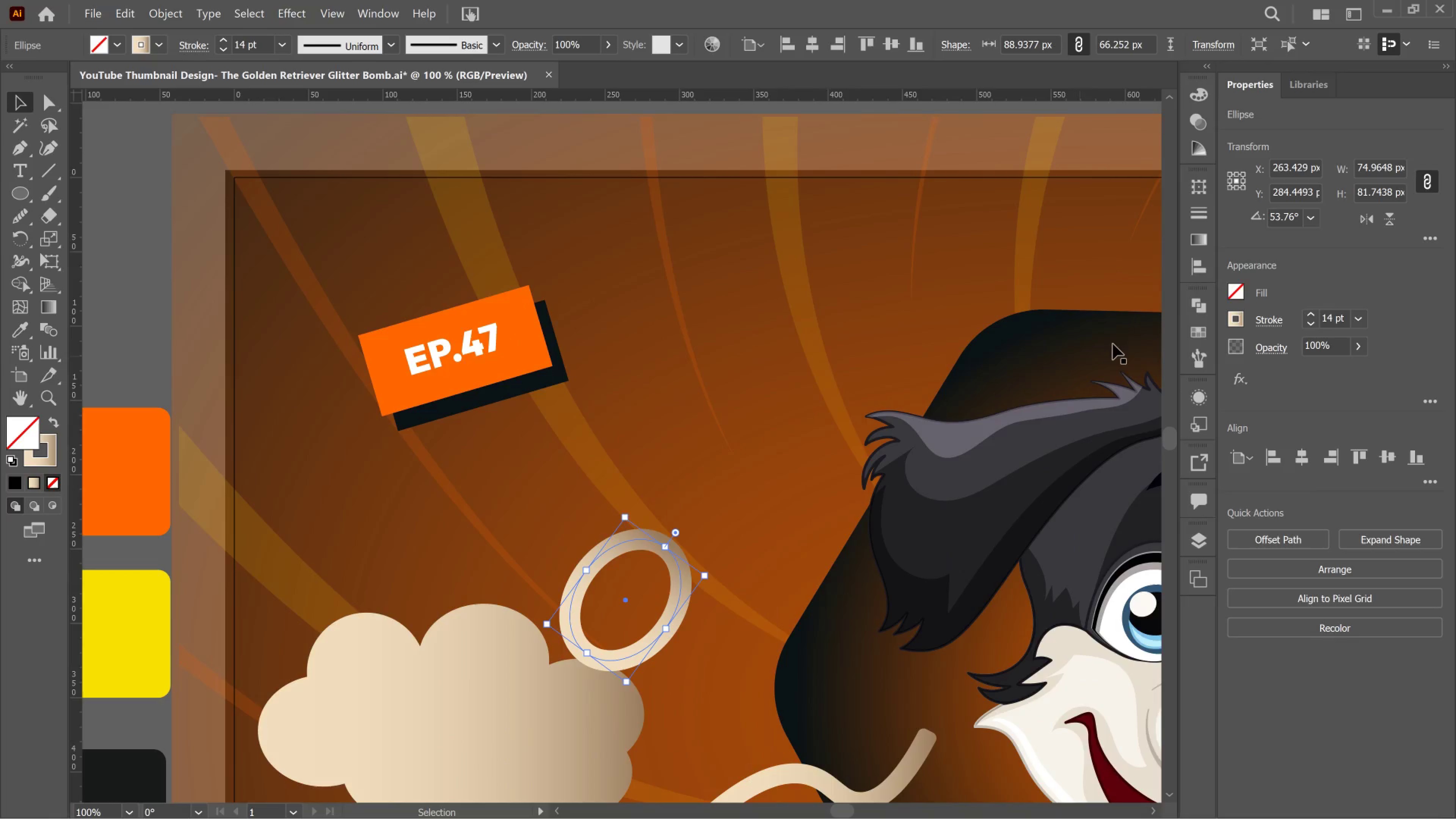 
double_click([1310, 323])
 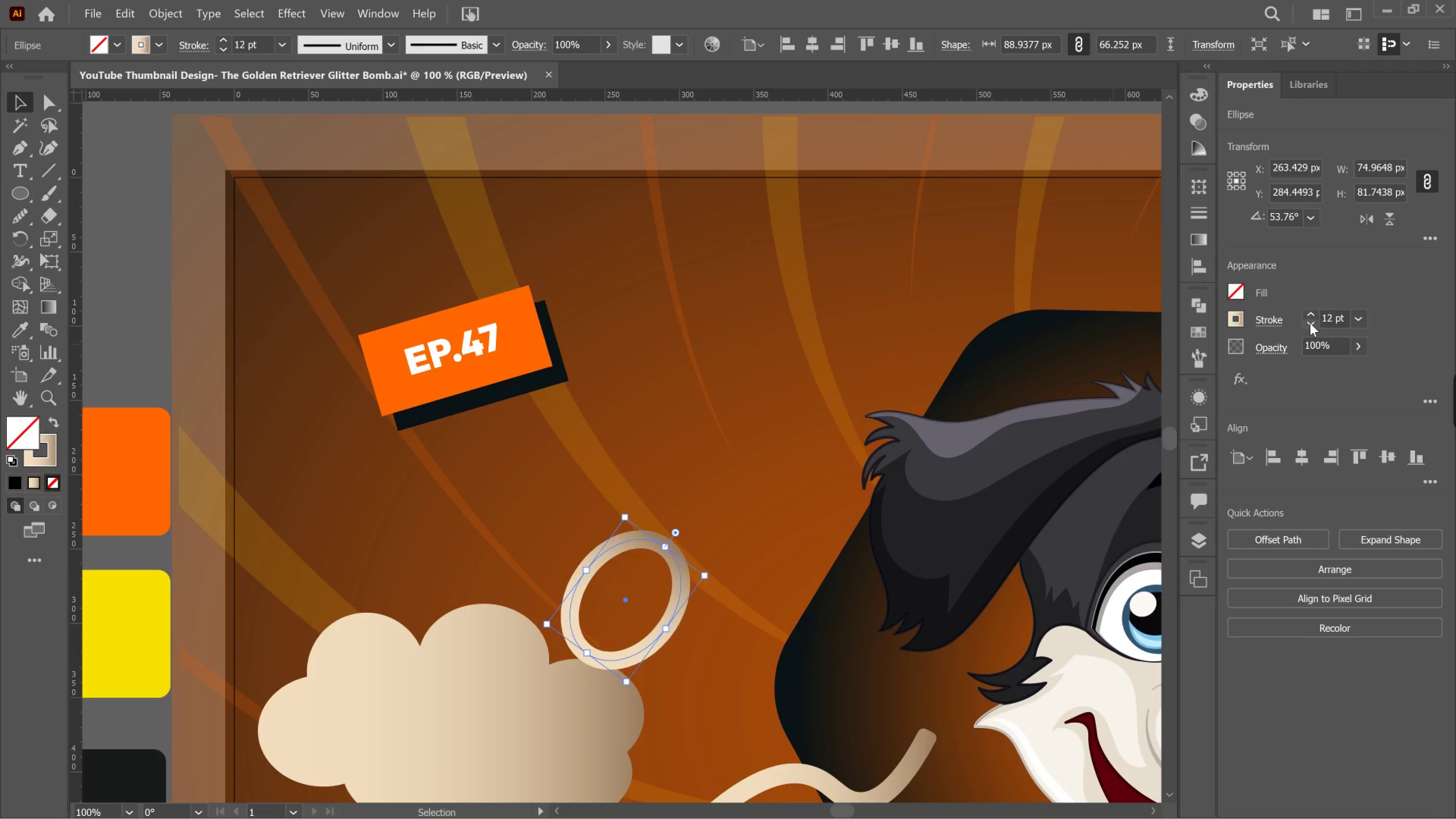 
left_click([1310, 323])
 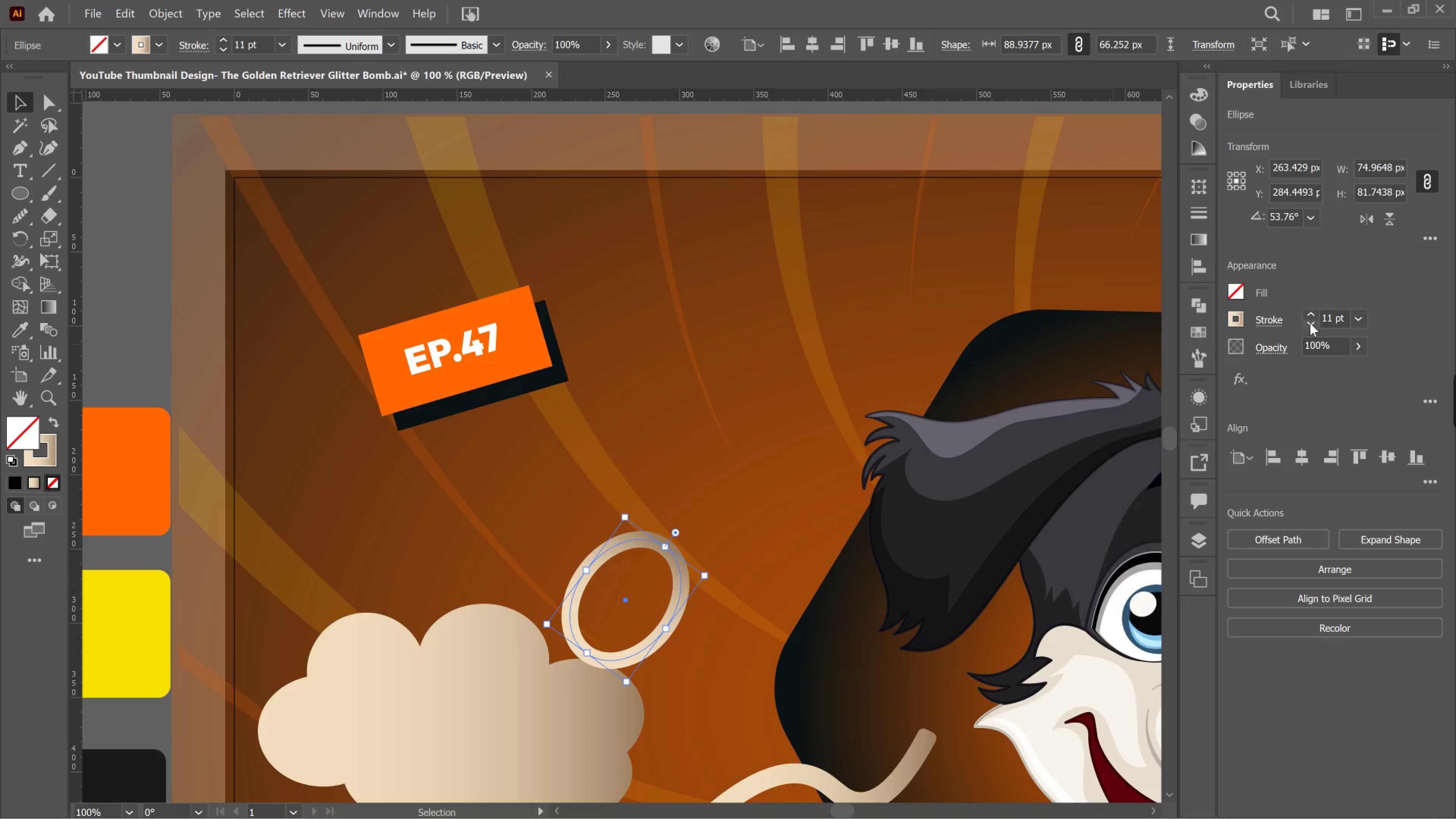 
left_click([1310, 323])
 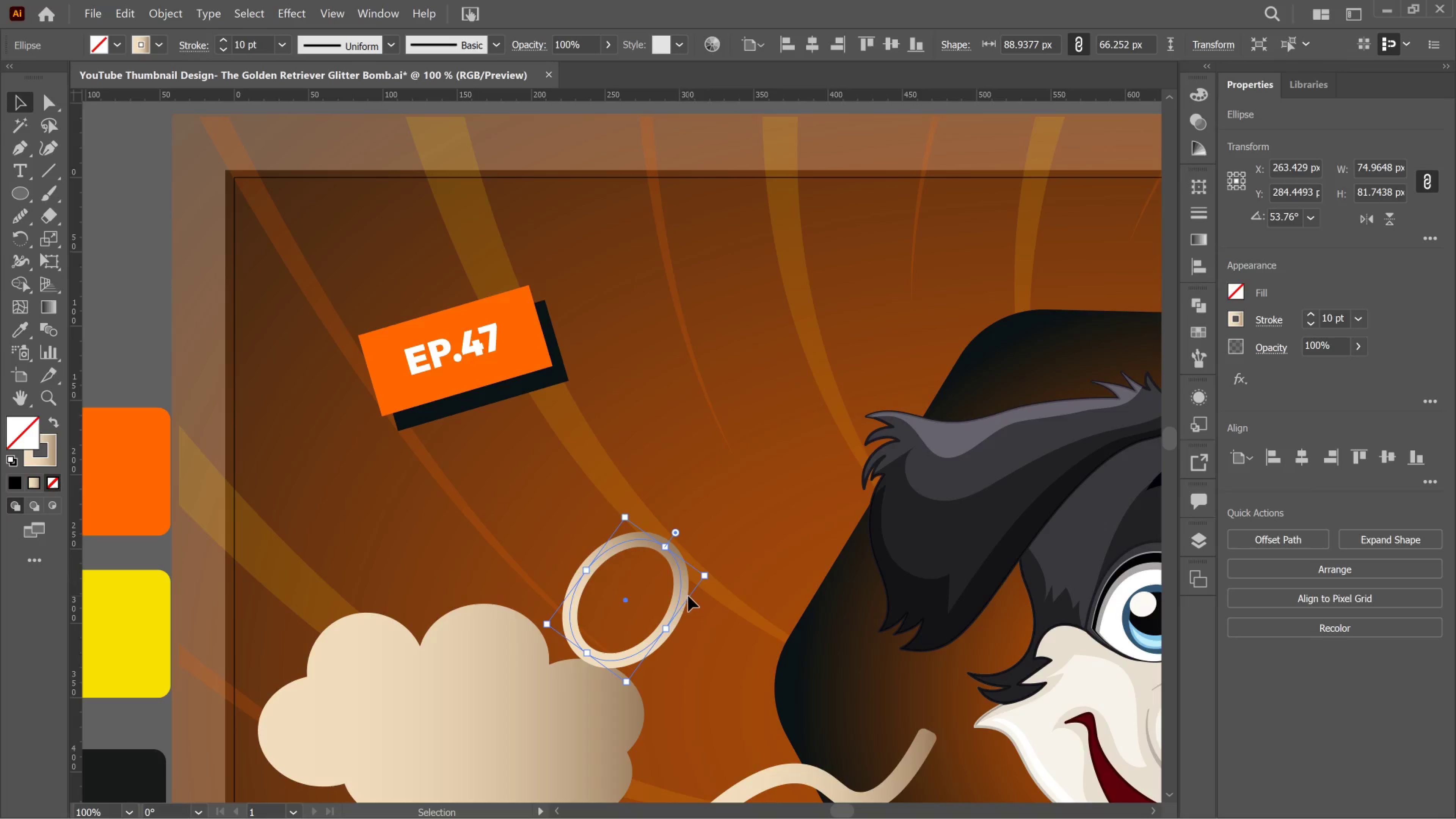 
left_click_drag(start_coordinate=[678, 585], to_coordinate=[828, 664])
 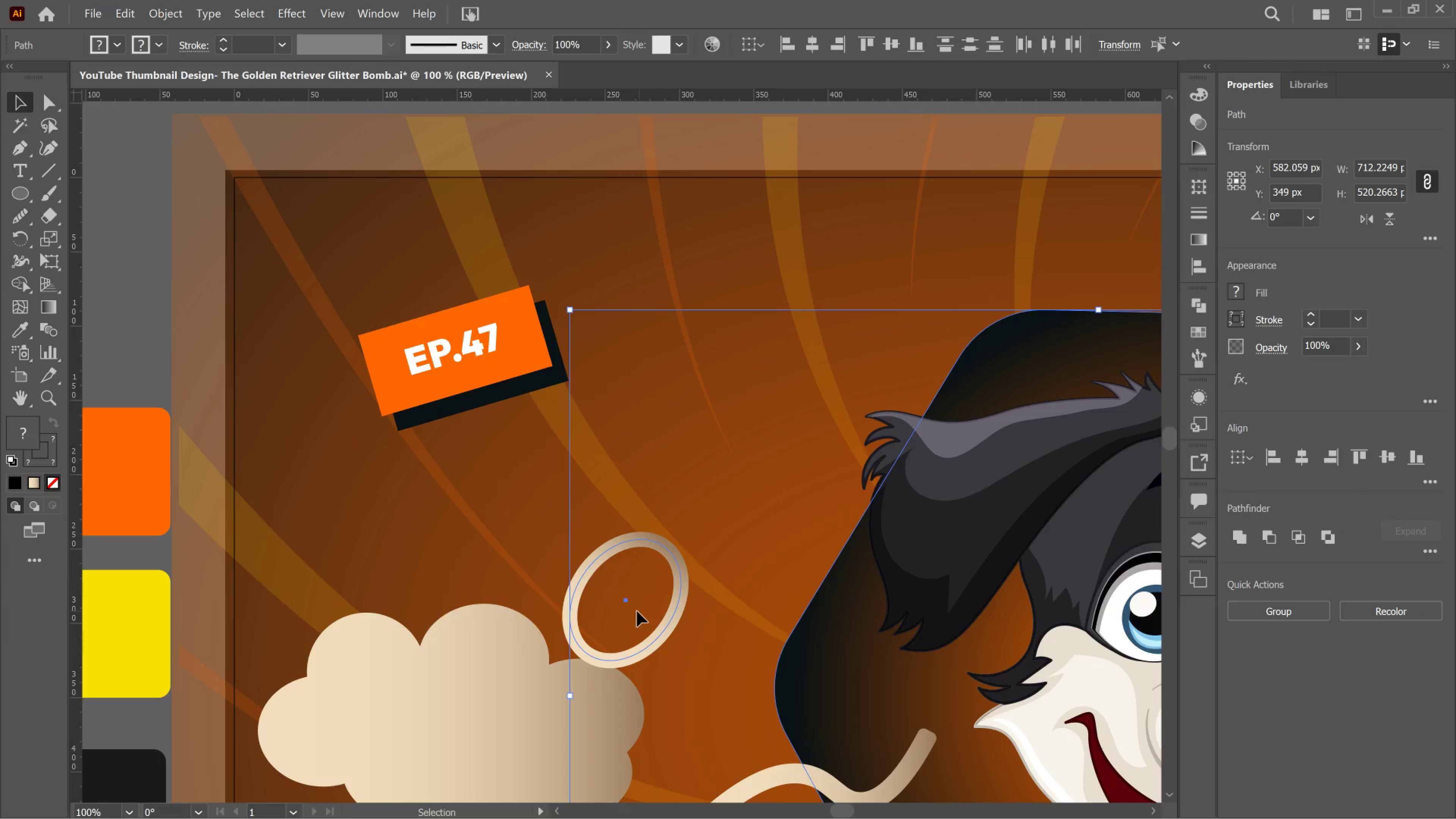 
key(Control+Z)
 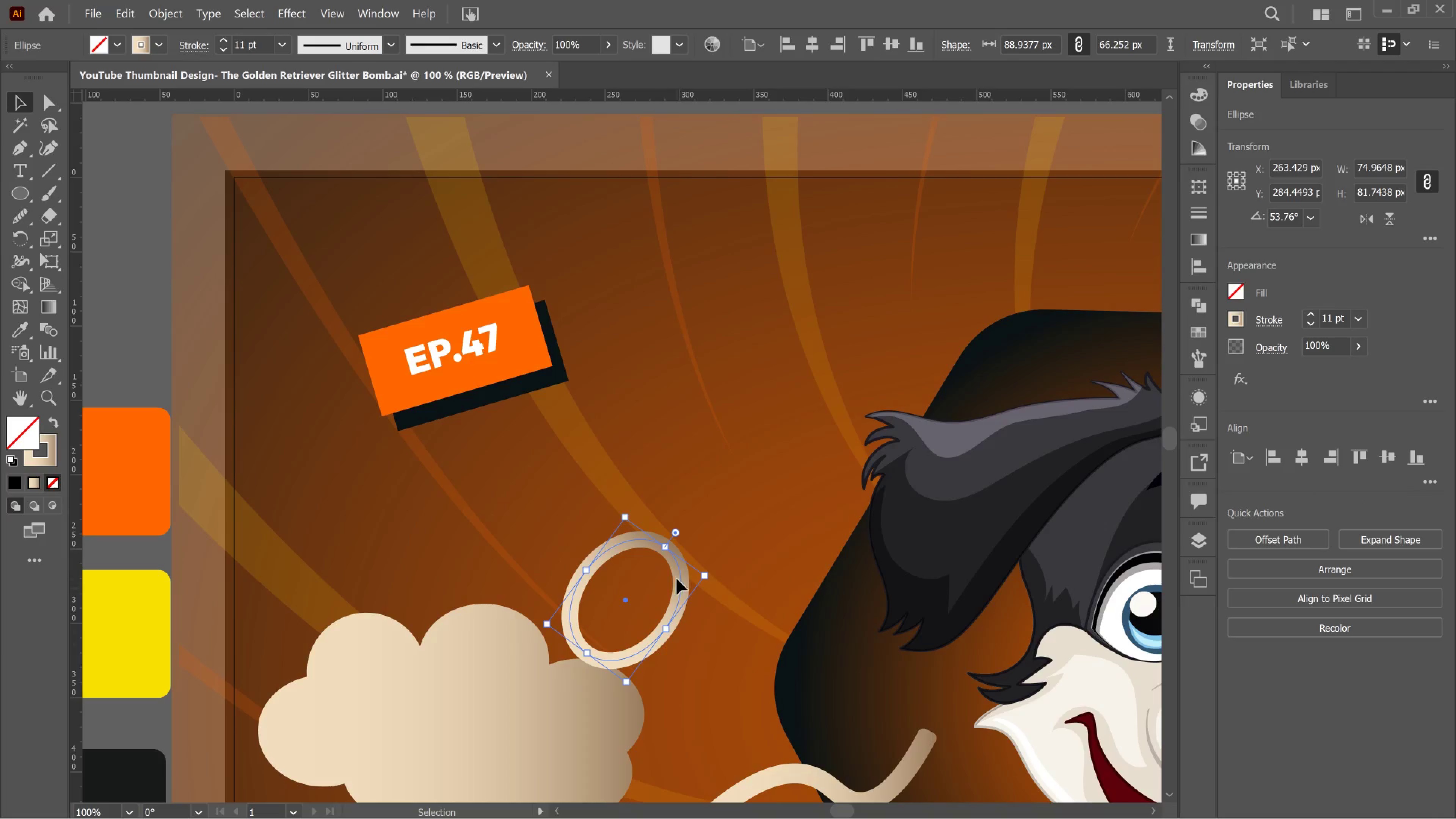 
left_click_drag(start_coordinate=[677, 579], to_coordinate=[705, 624])
 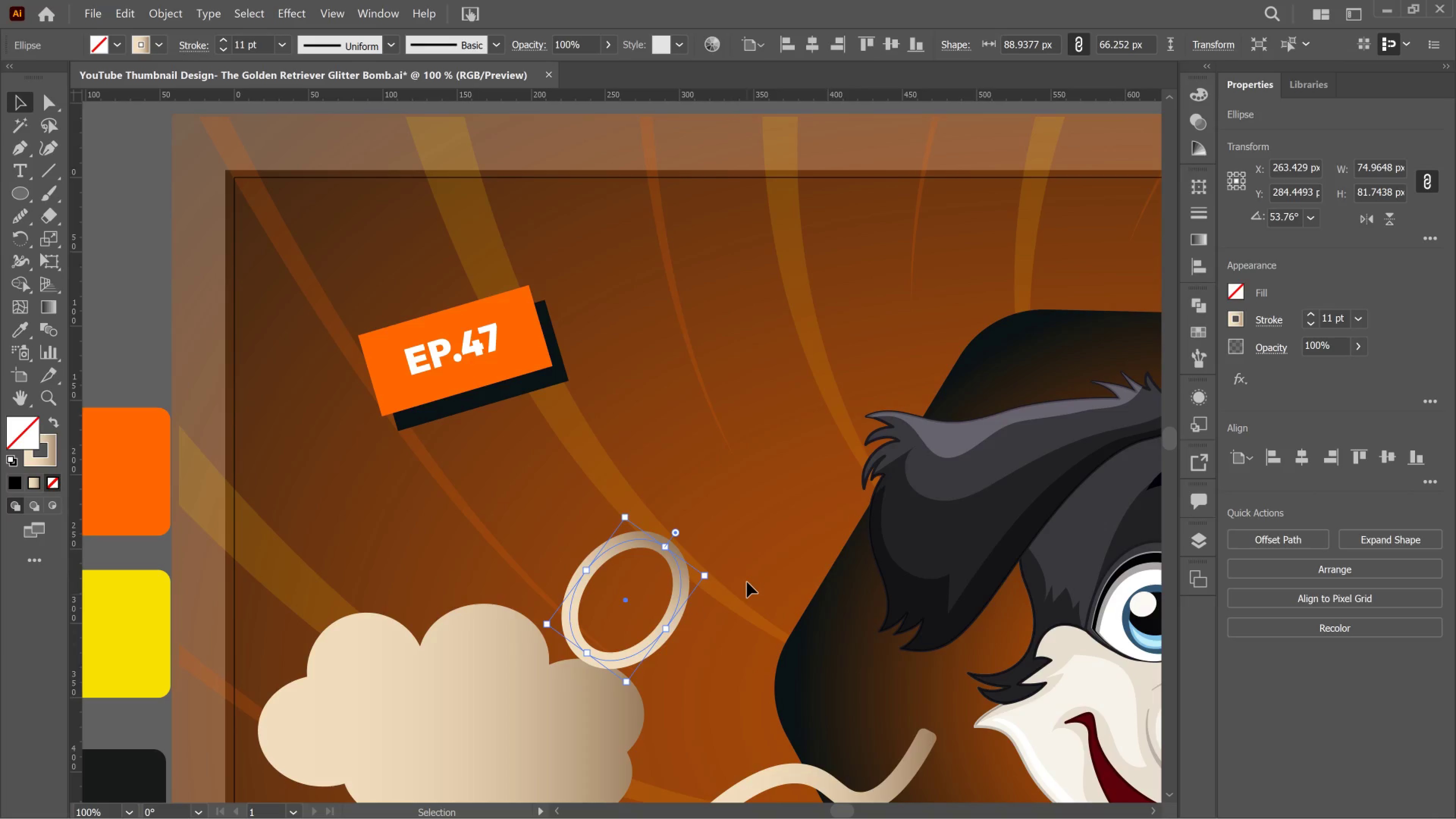 
hold_key(key=AltLeft, duration=0.61)
scroll: coordinate [669, 485], scroll_direction: down, amount: 7.0
 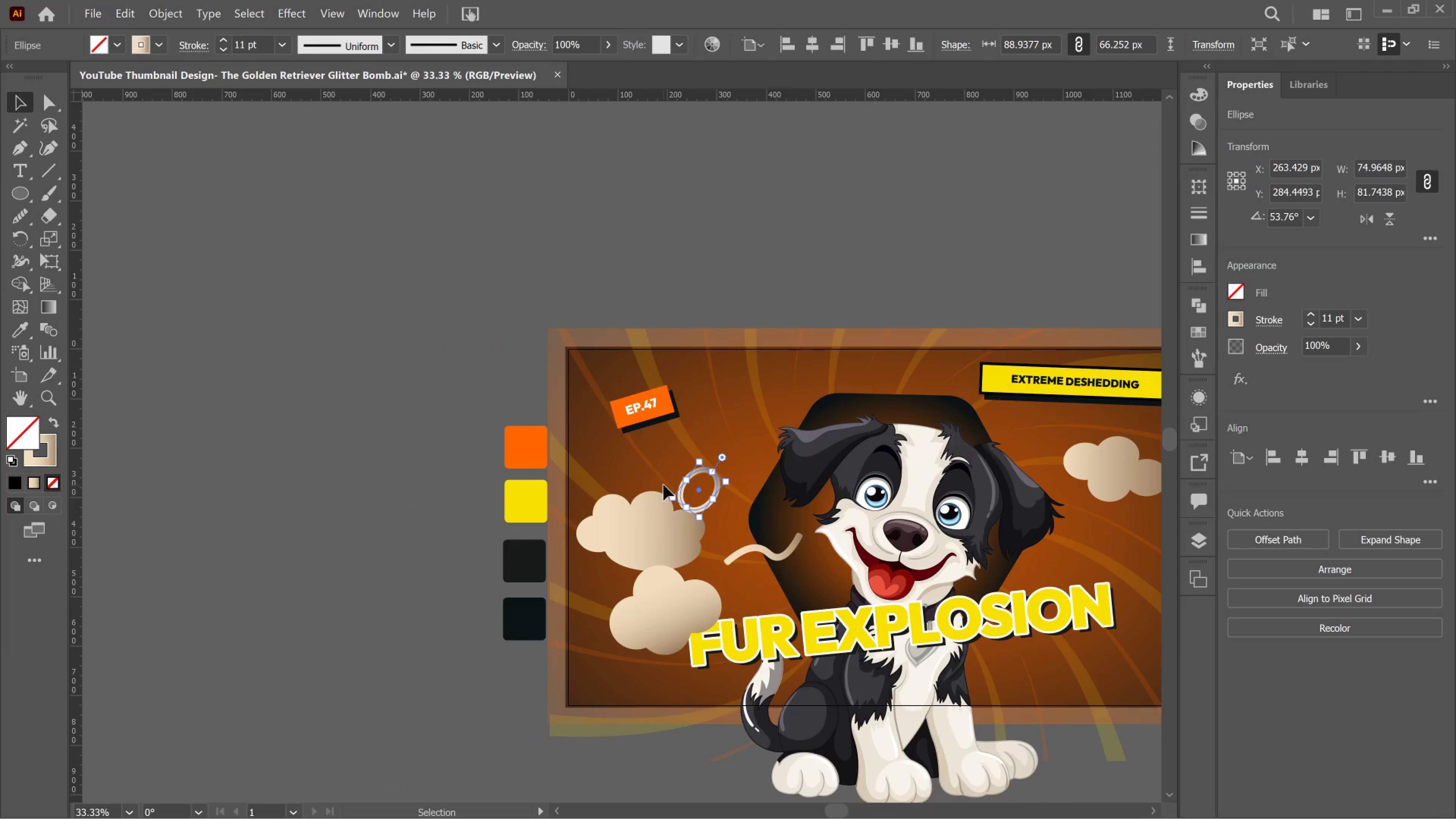 
hold_key(key=AltLeft, duration=0.4)
scroll: coordinate [700, 533], scroll_direction: up, amount: 3.0
 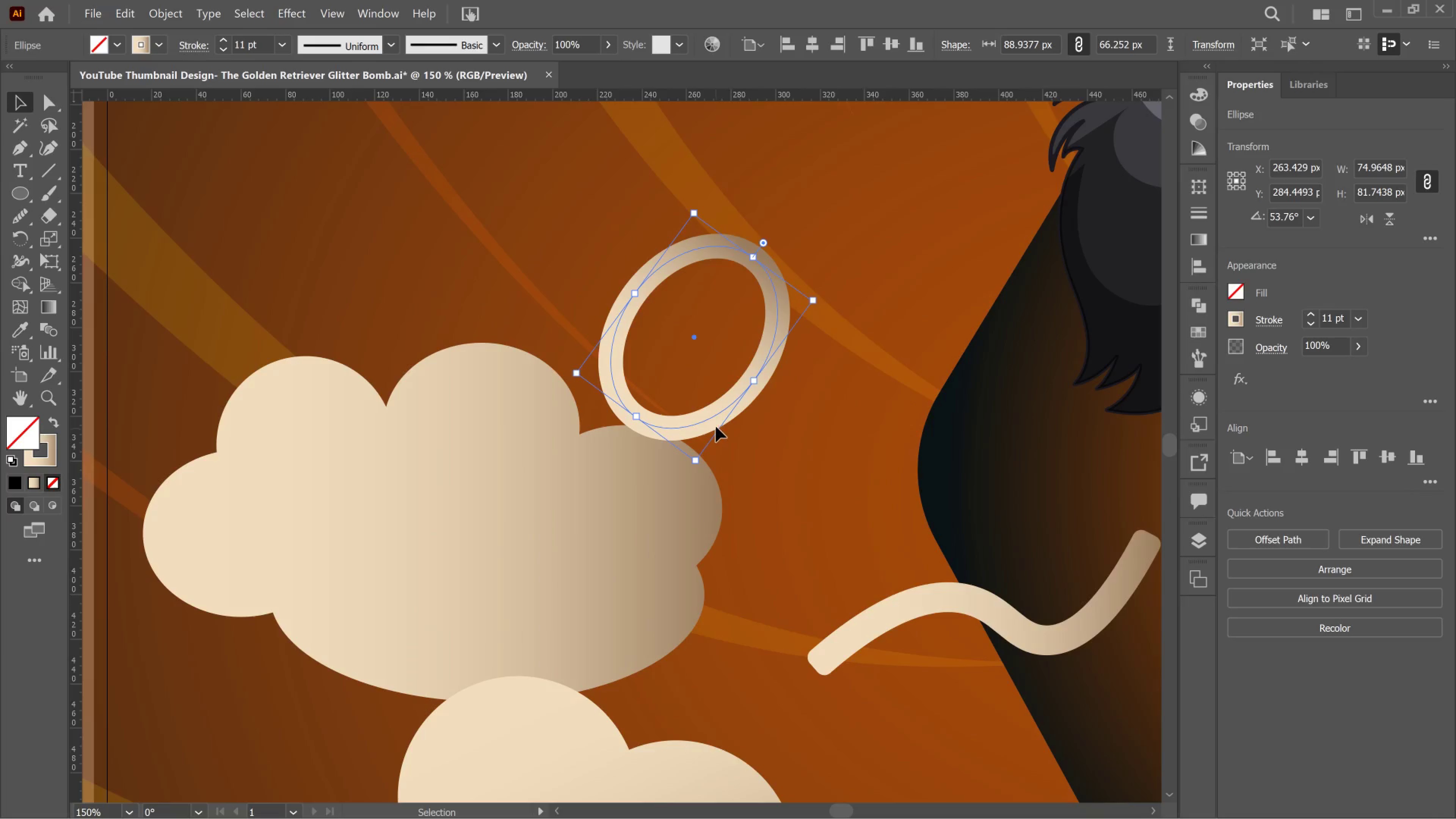 
left_click([716, 427])
 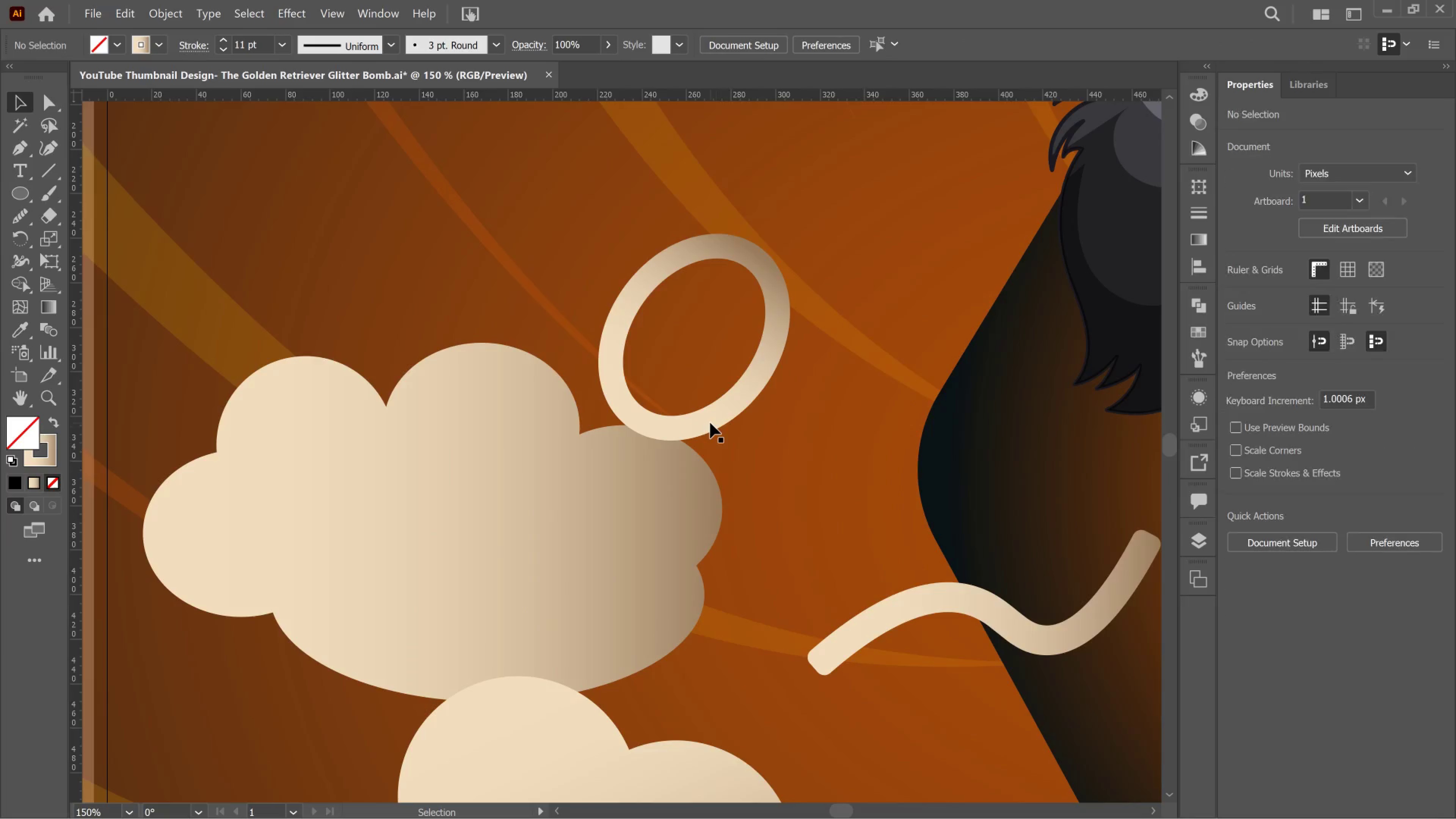 
left_click_drag(start_coordinate=[710, 423], to_coordinate=[711, 558])
 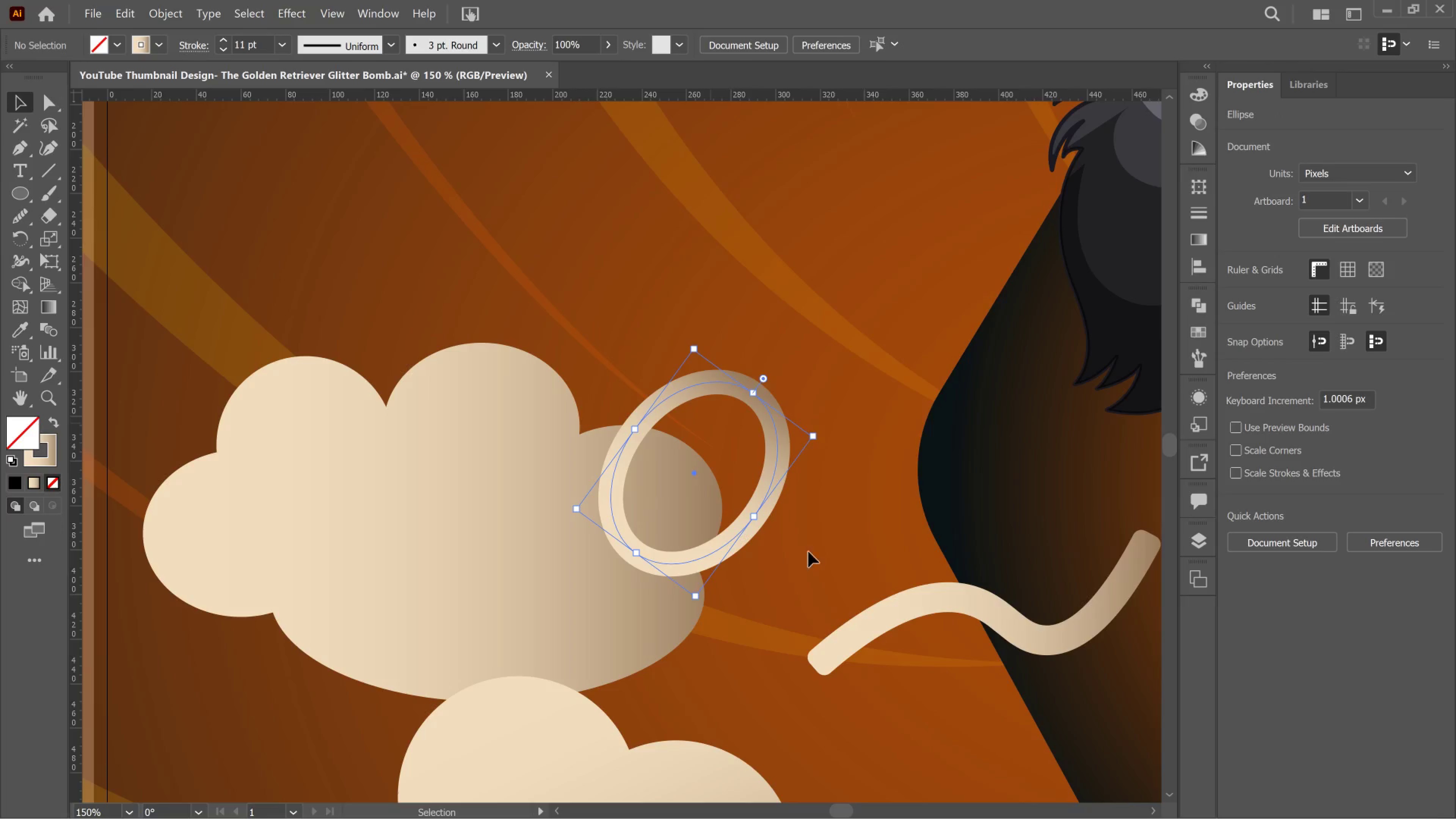 
hold_key(key=AltLeft, duration=0.39)
scroll: coordinate [830, 545], scroll_direction: down, amount: 5.0
 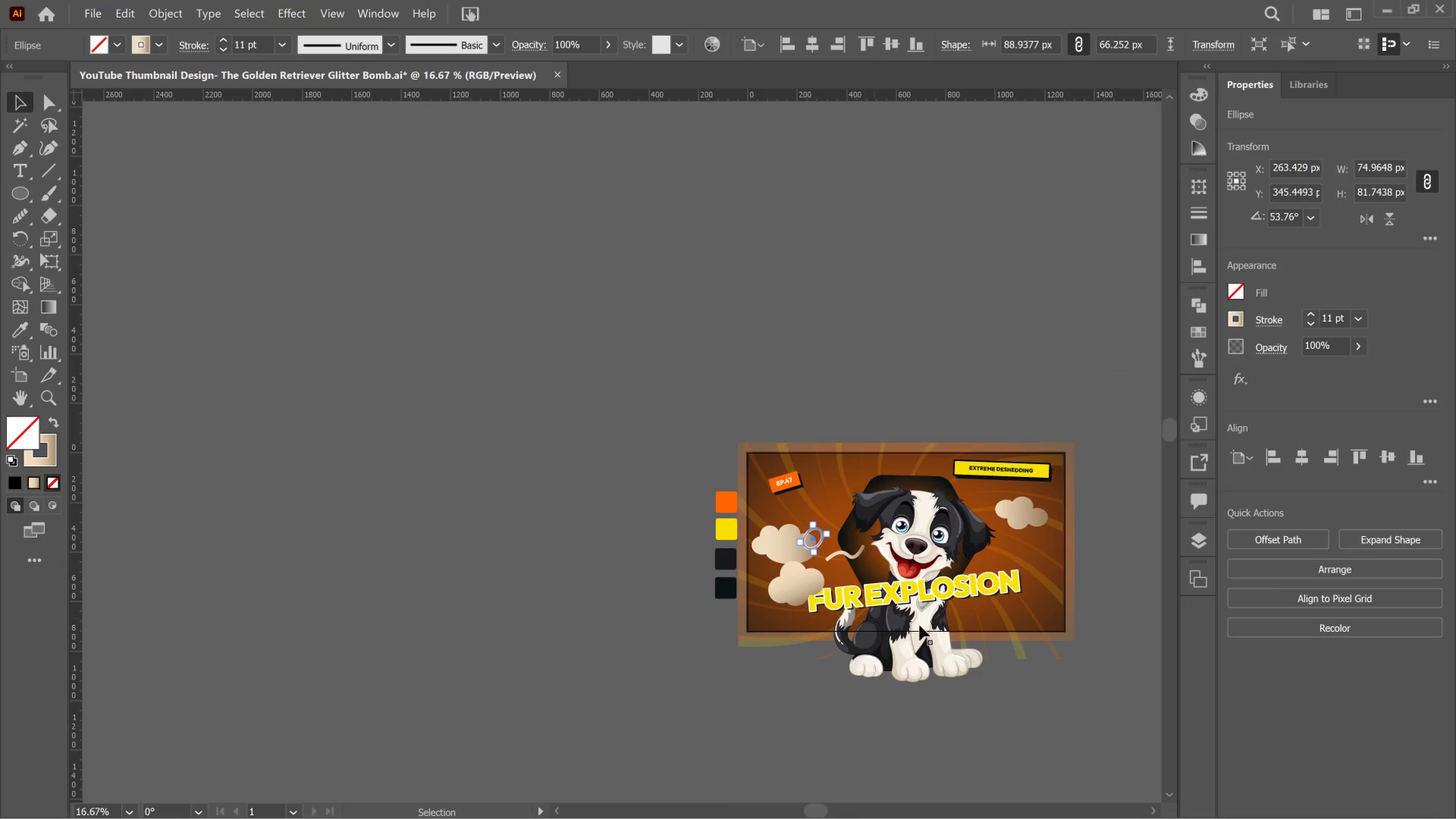 
hold_key(key=AltLeft, duration=0.41)
scroll: coordinate [988, 606], scroll_direction: up, amount: 1.0
 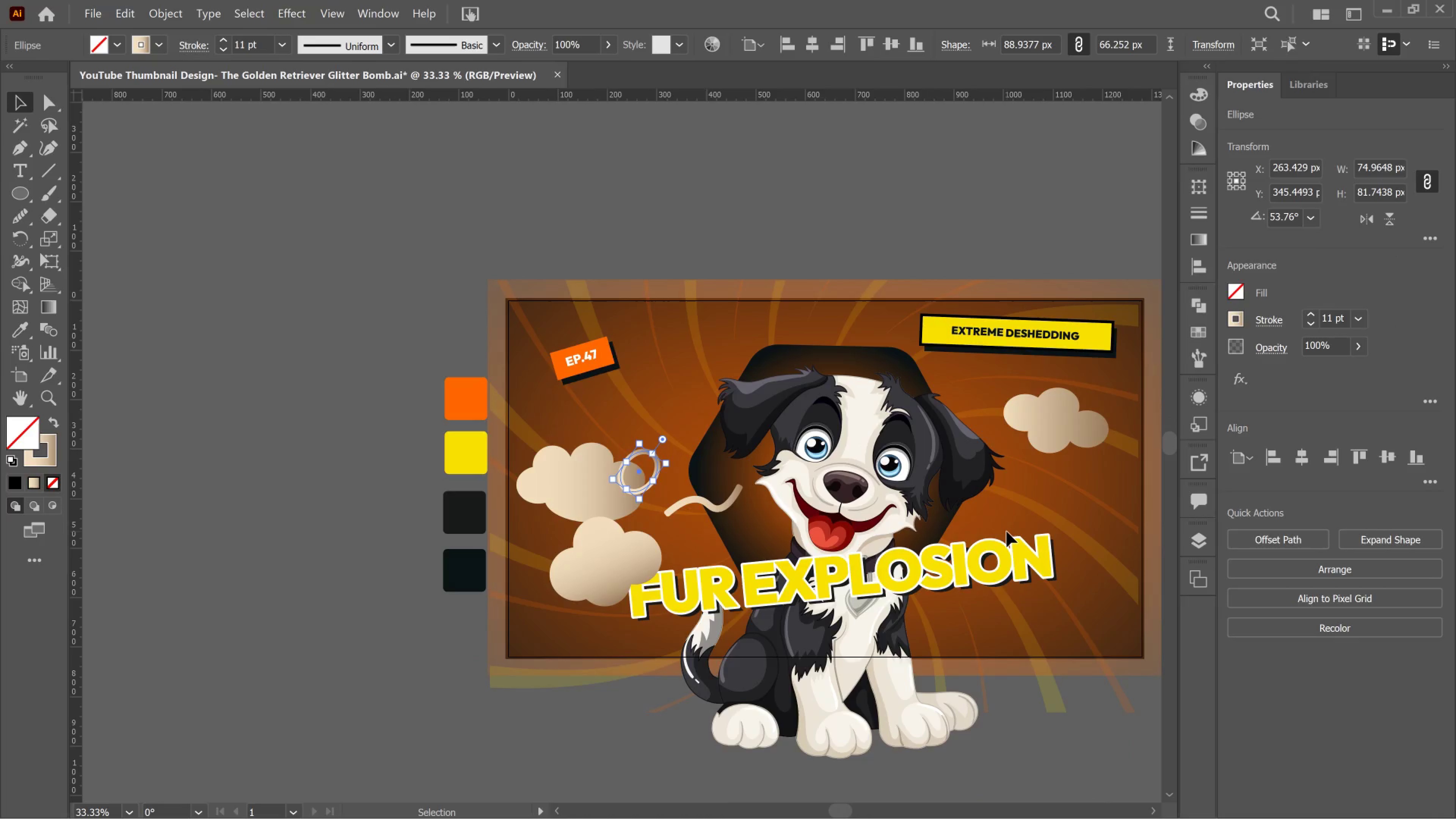 
wait(9.35)
 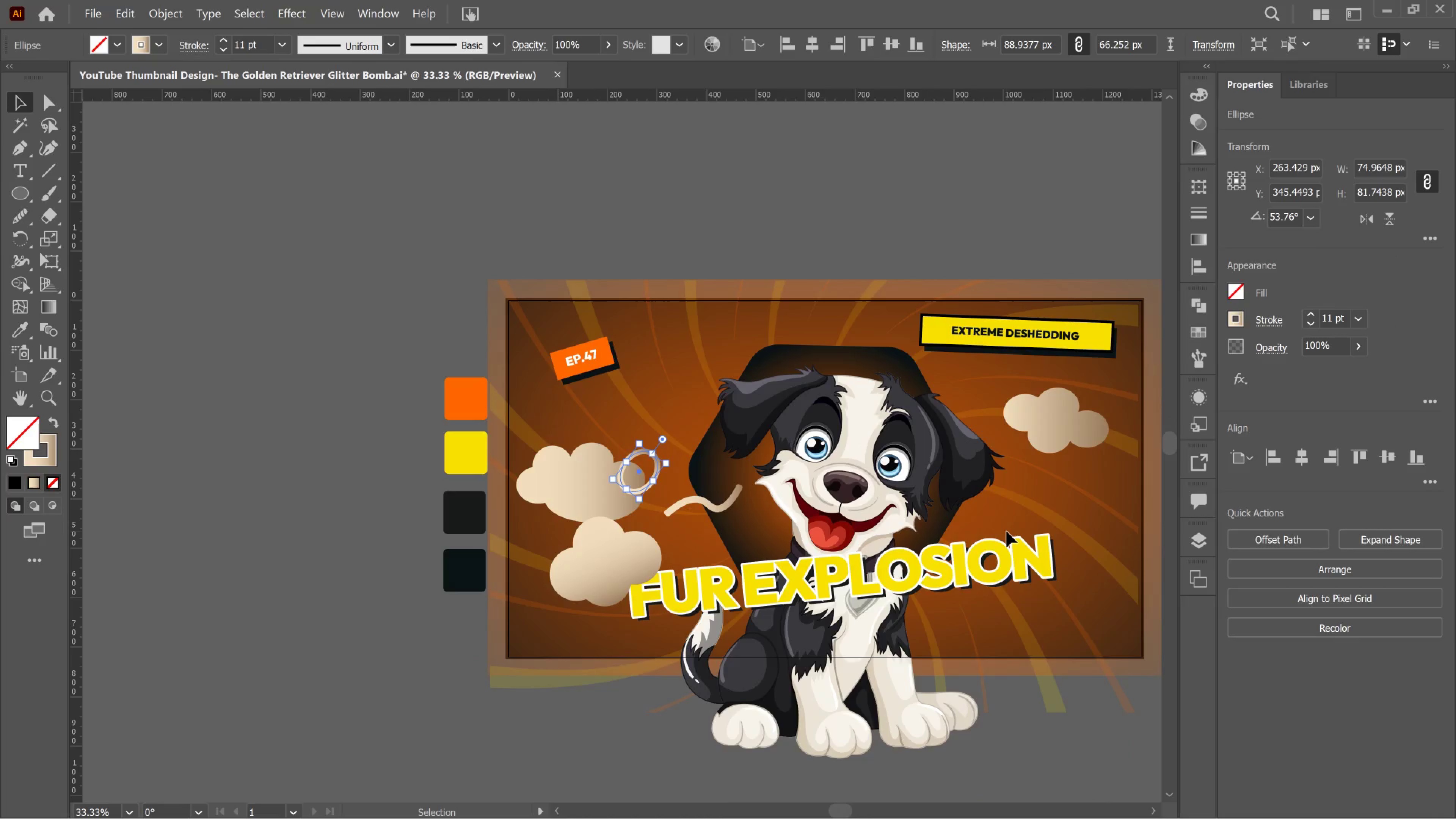 
hold_key(key=AltLeft, duration=0.94)
left_click_drag(start_coordinate=[651, 469], to_coordinate=[782, 474])
 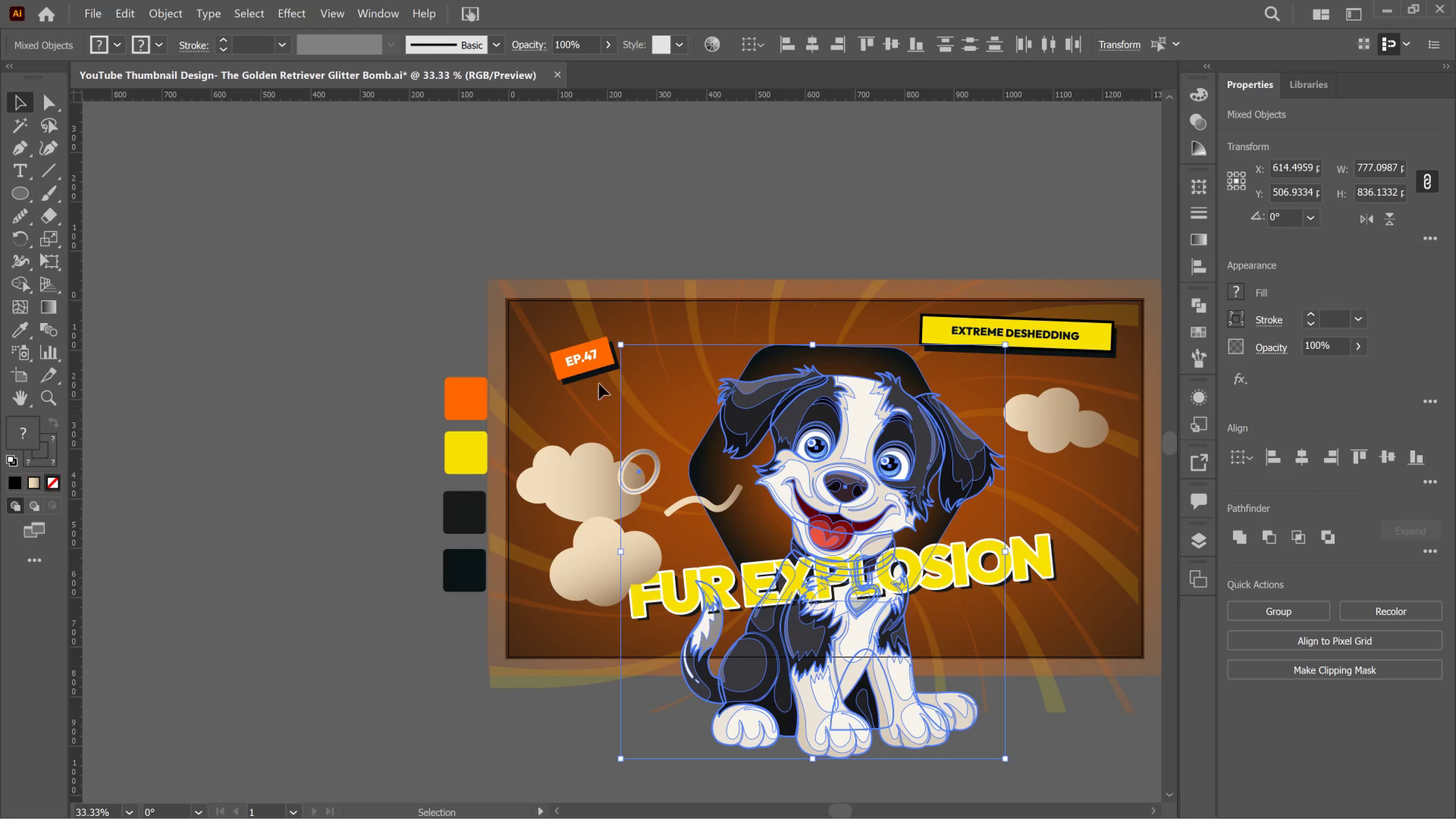 
left_click([574, 376])
 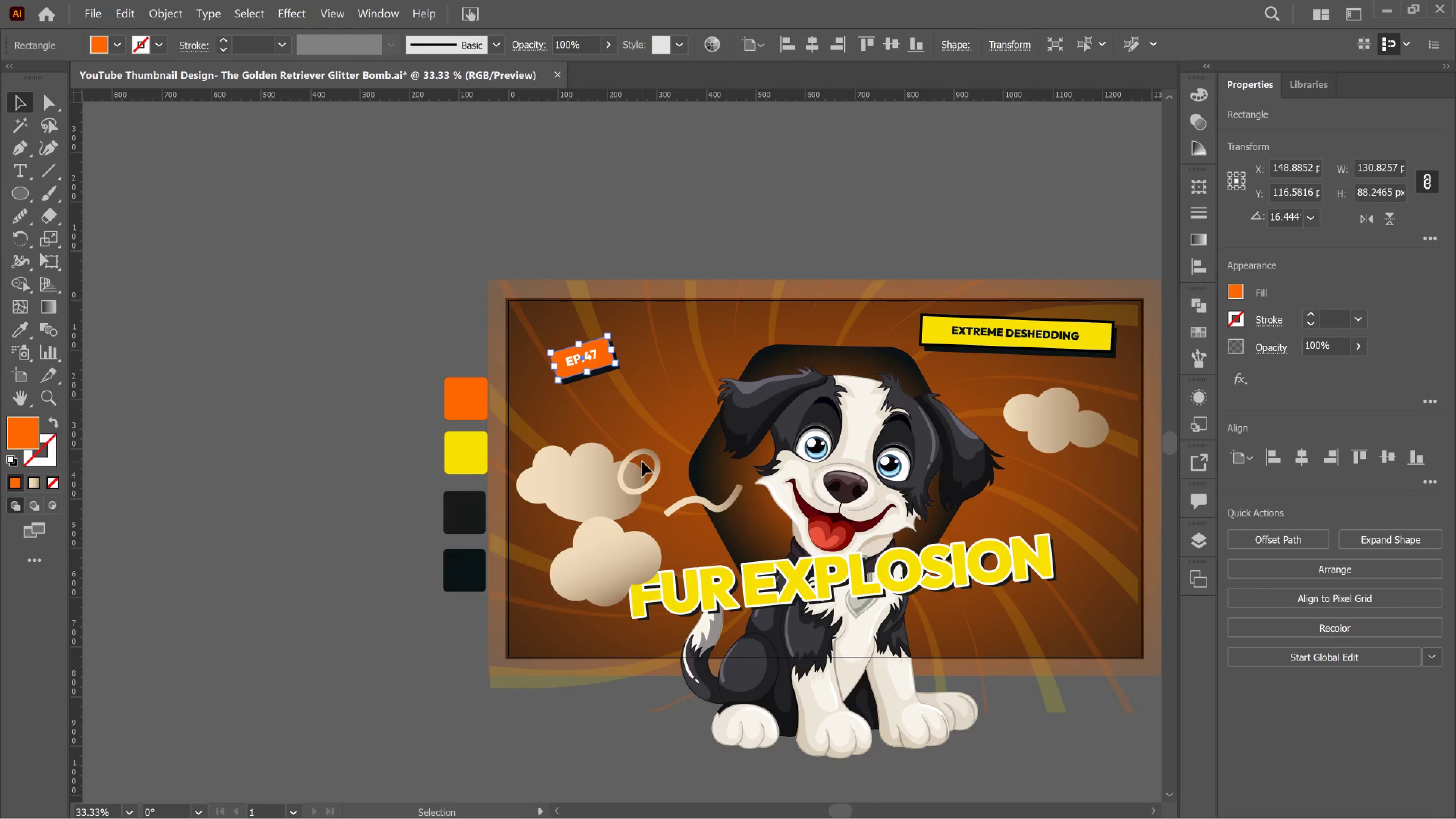 
left_click([641, 453])
 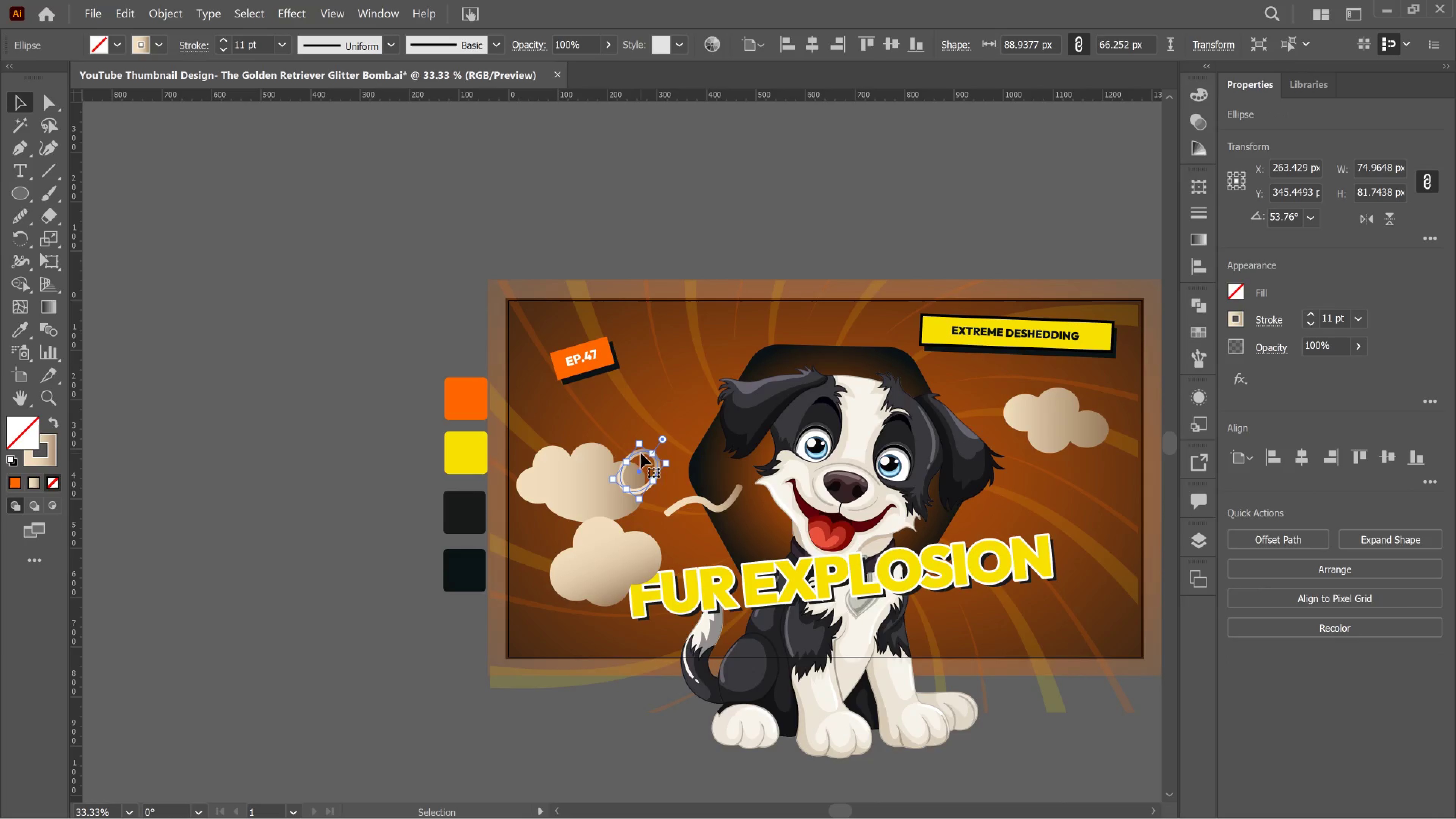 
hold_key(key=AltLeft, duration=2.52)
left_click_drag(start_coordinate=[641, 453], to_coordinate=[1026, 414])
 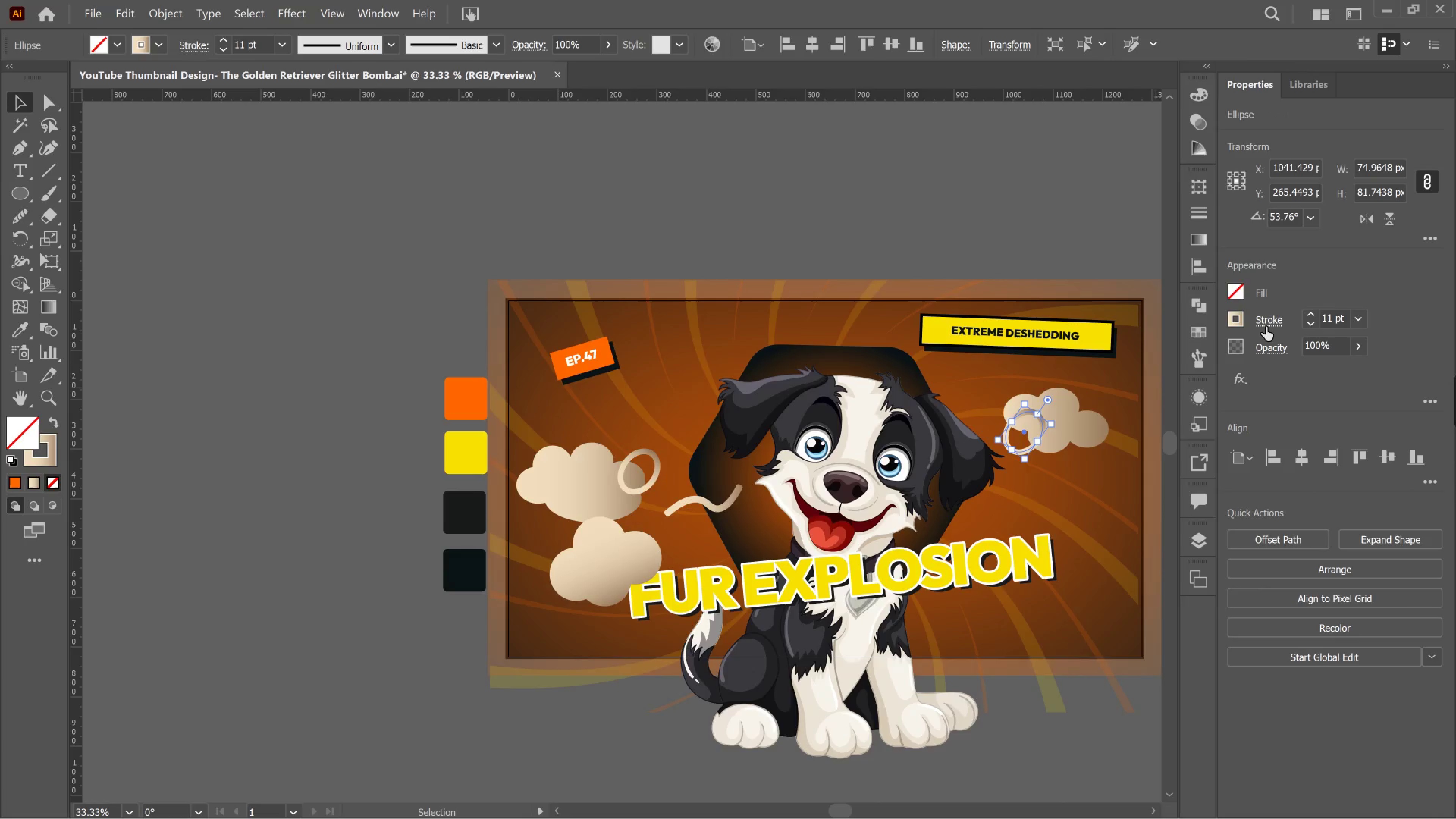 
left_click([1240, 324])
 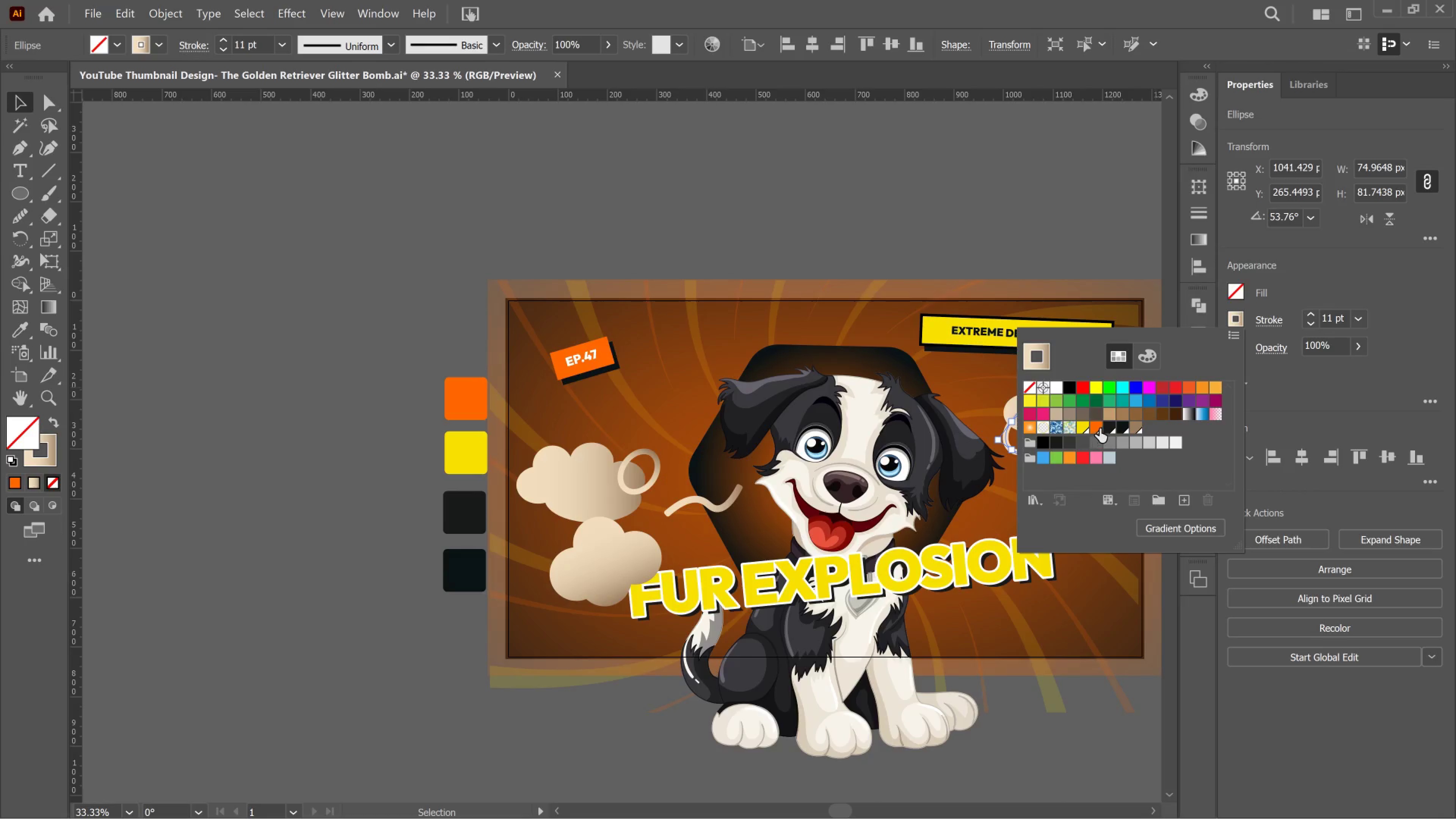 
left_click([1096, 428])
 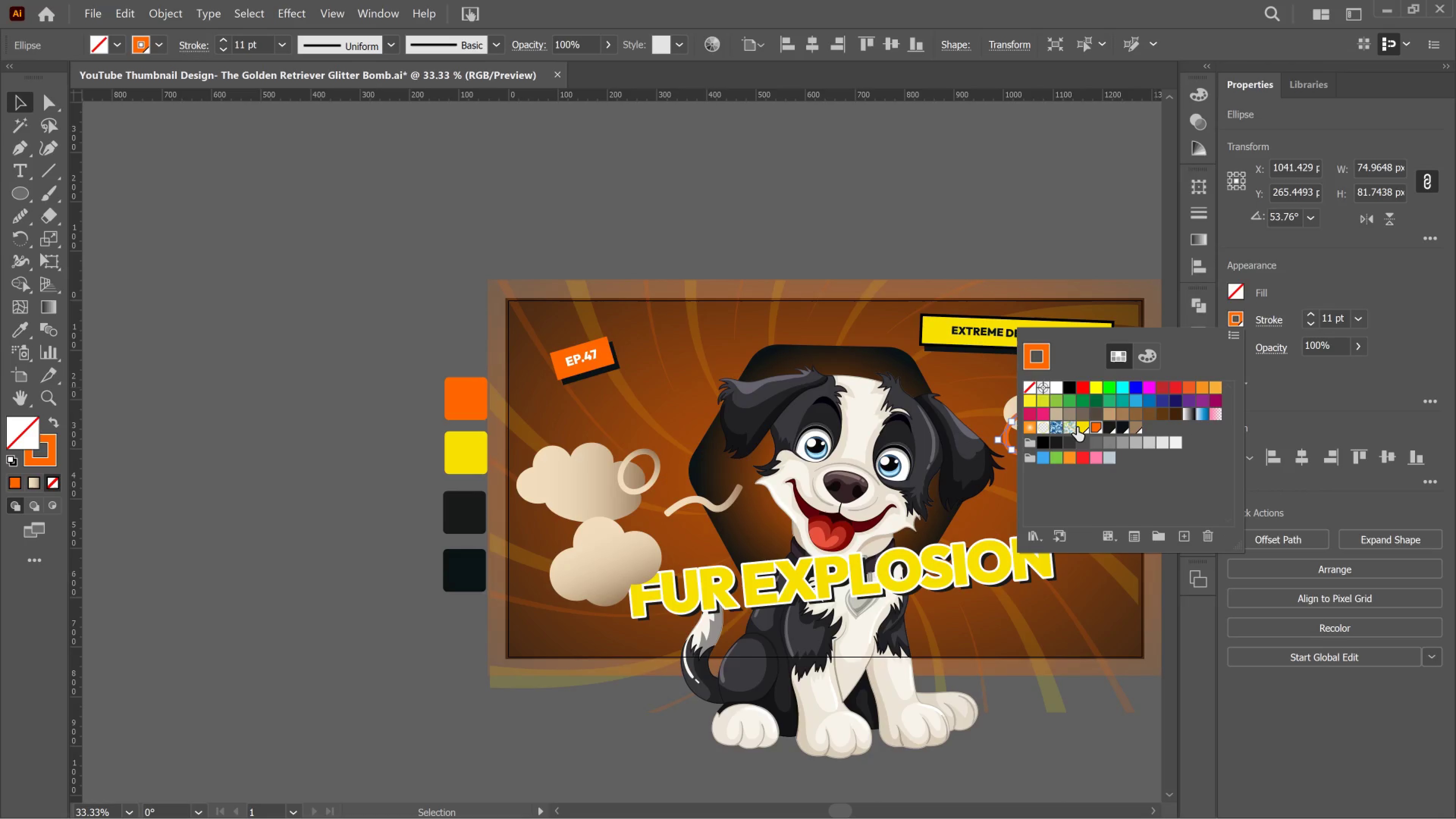 
left_click([1077, 427])
 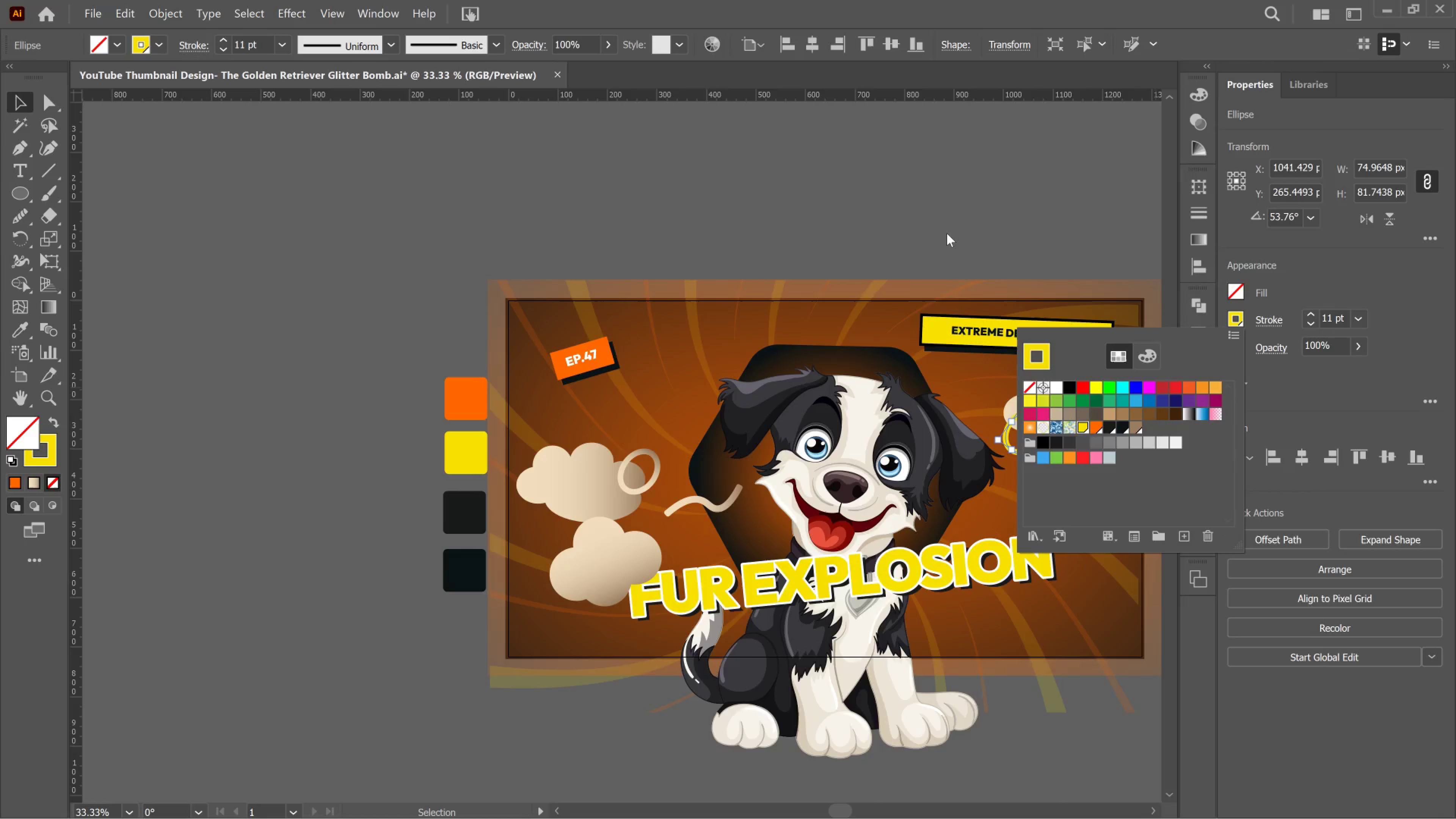 
left_click([952, 229])
 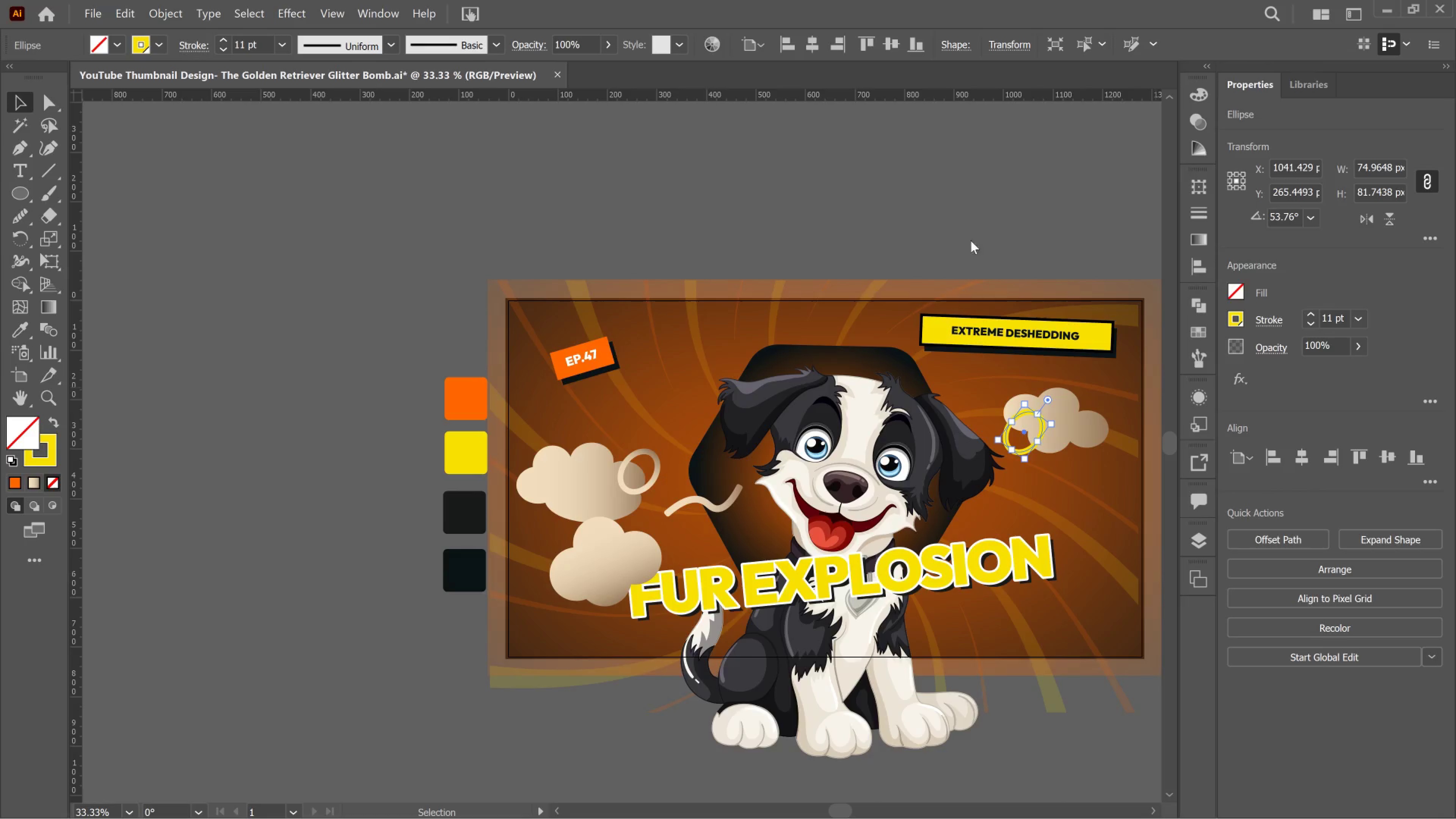 
hold_key(key=AltLeft, duration=0.44)
scroll: coordinate [1048, 415], scroll_direction: up, amount: 3.0
 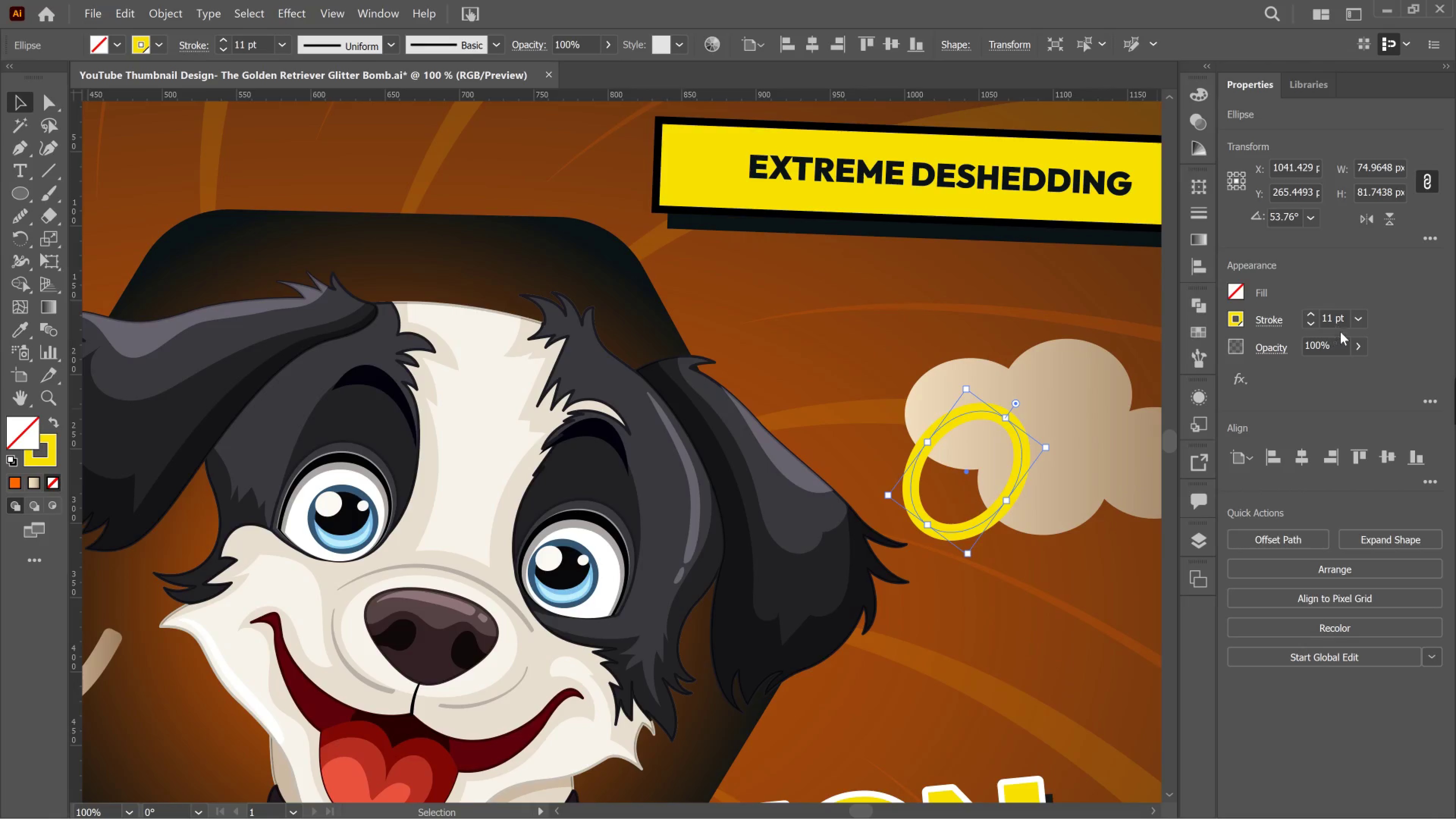 
left_click([1304, 322])
 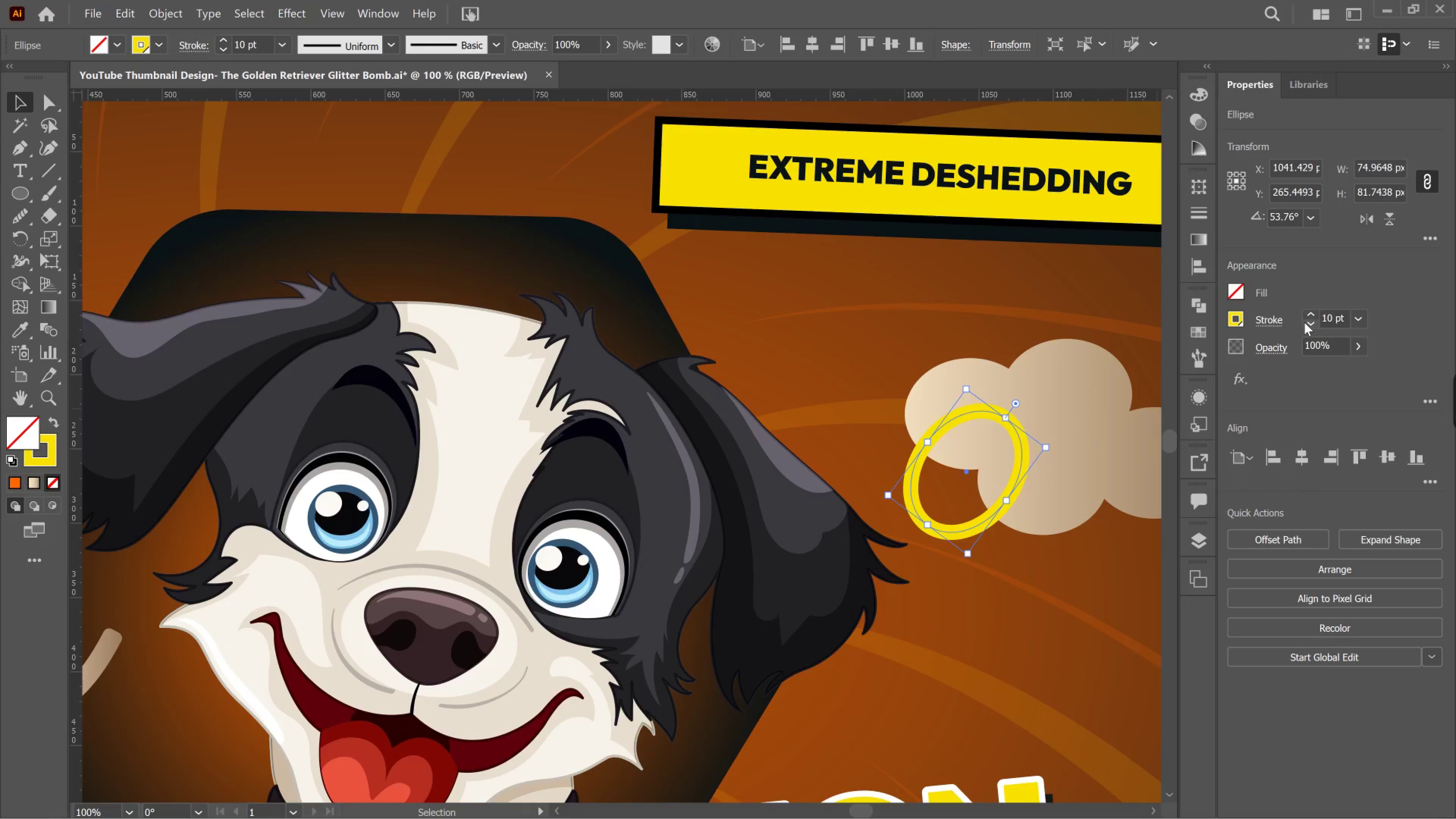 
left_click([1304, 322])
 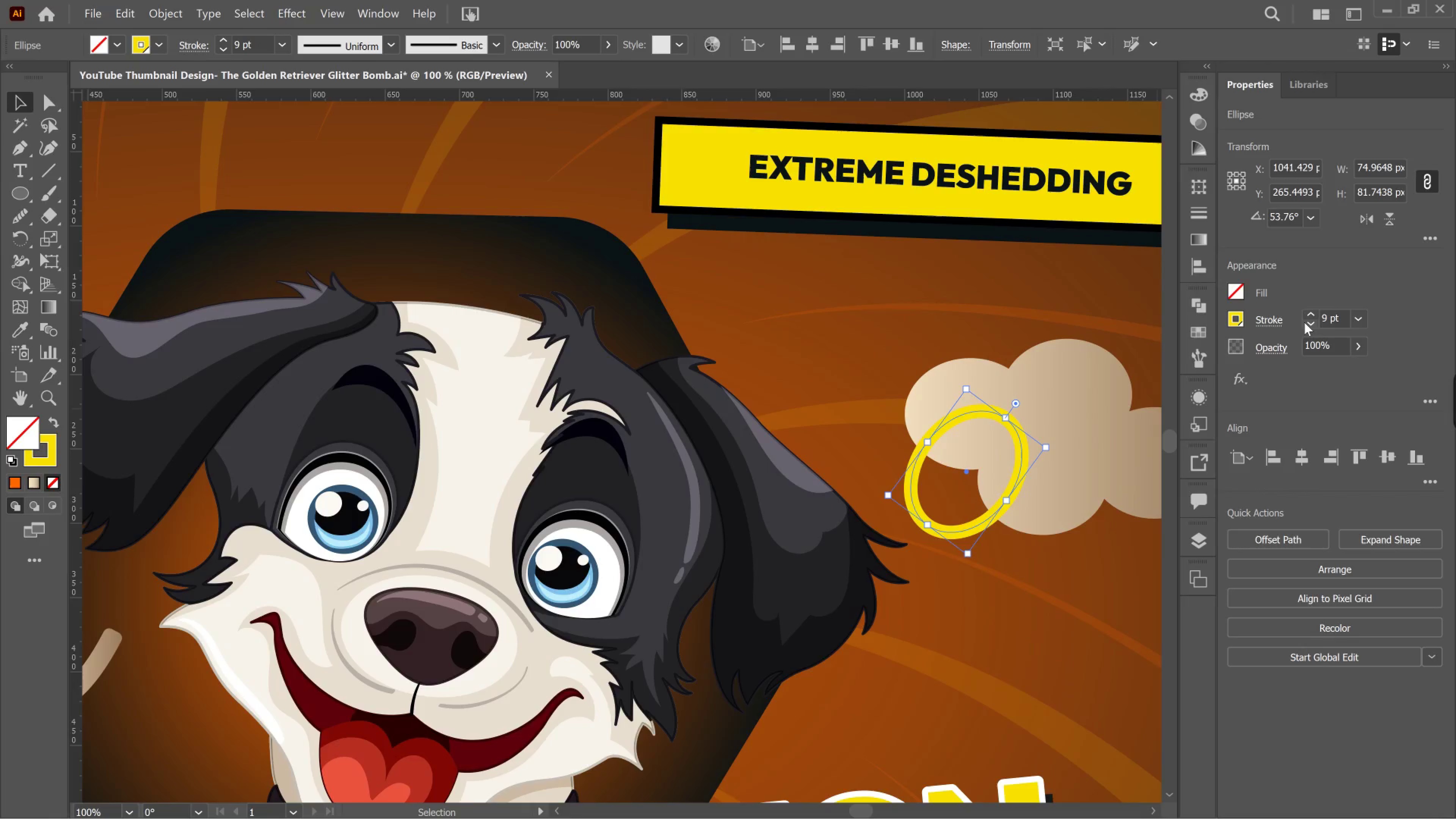 
left_click_drag(start_coordinate=[1304, 322], to_coordinate=[1308, 322])
 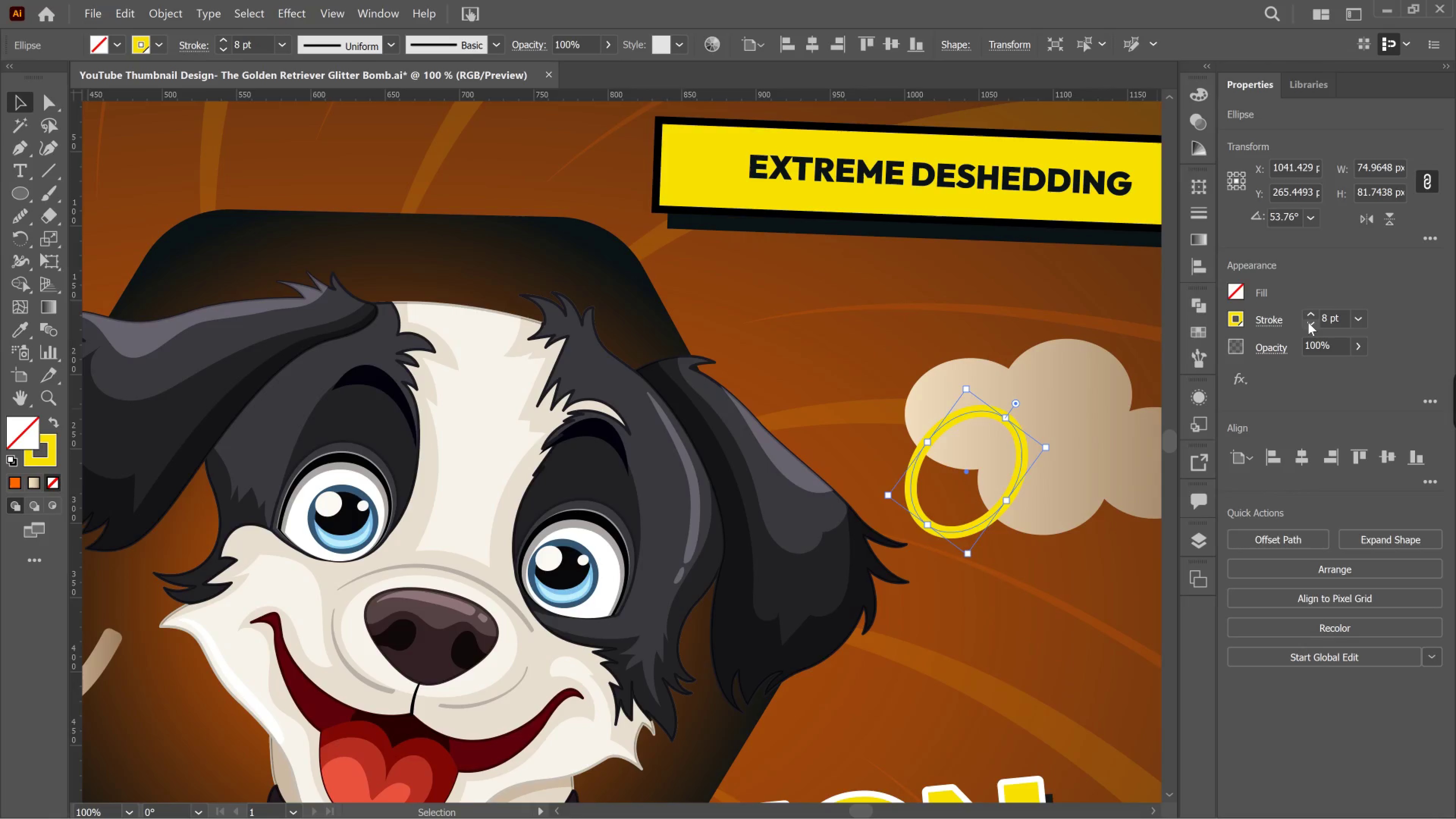 
left_click([1308, 322])
 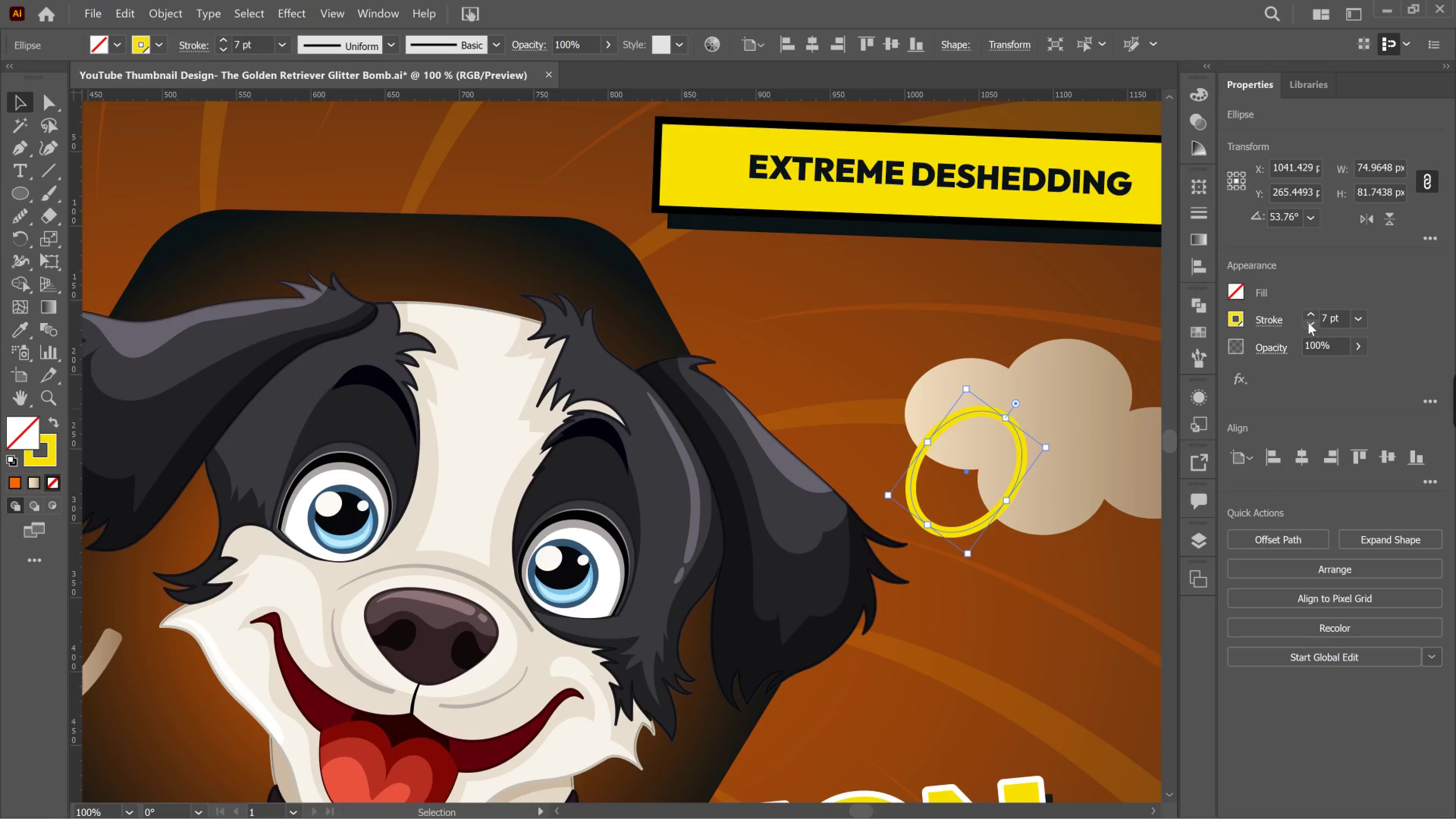 
left_click([1308, 322])
 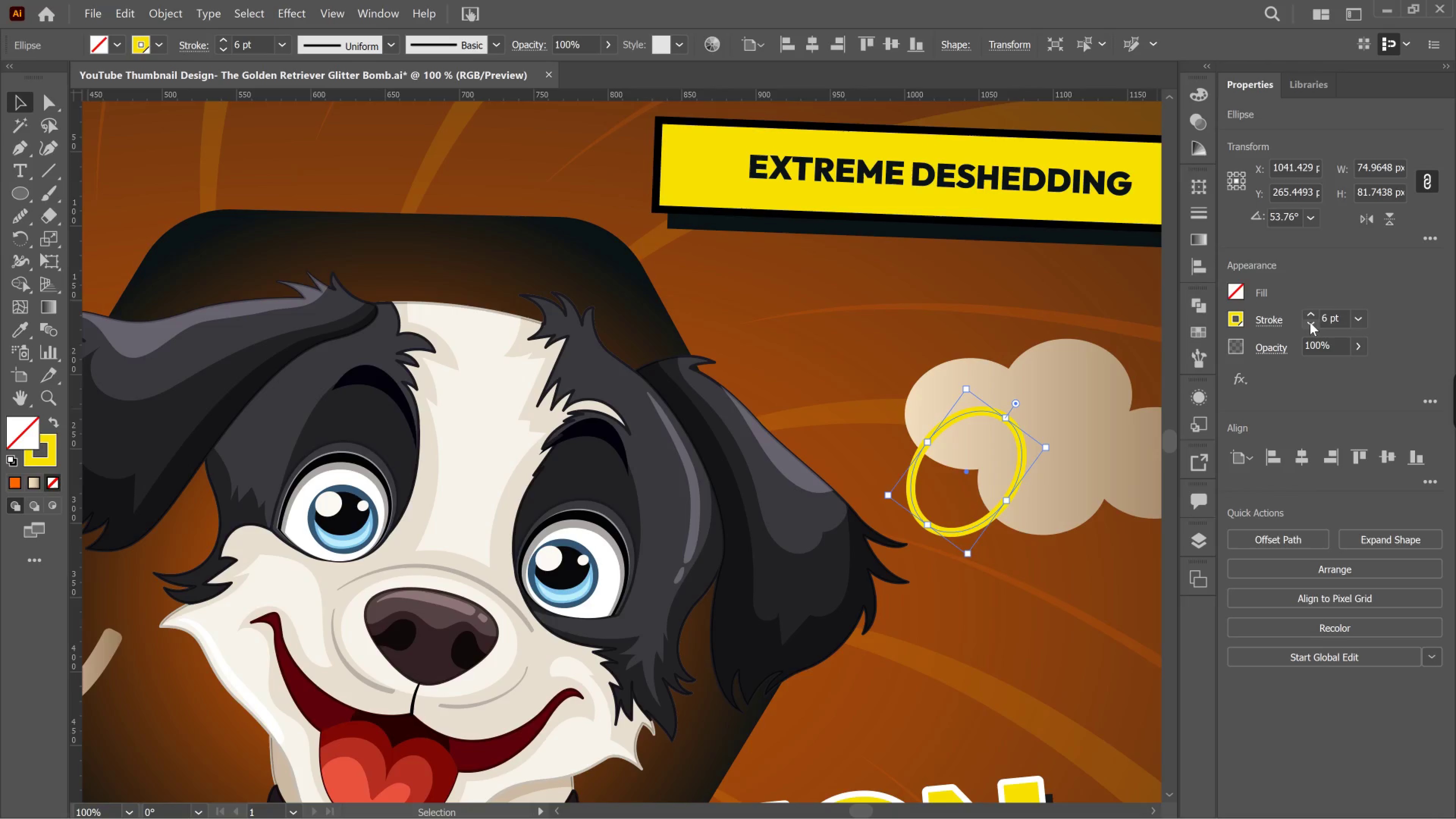 
left_click_drag(start_coordinate=[1308, 322], to_coordinate=[1312, 322])
 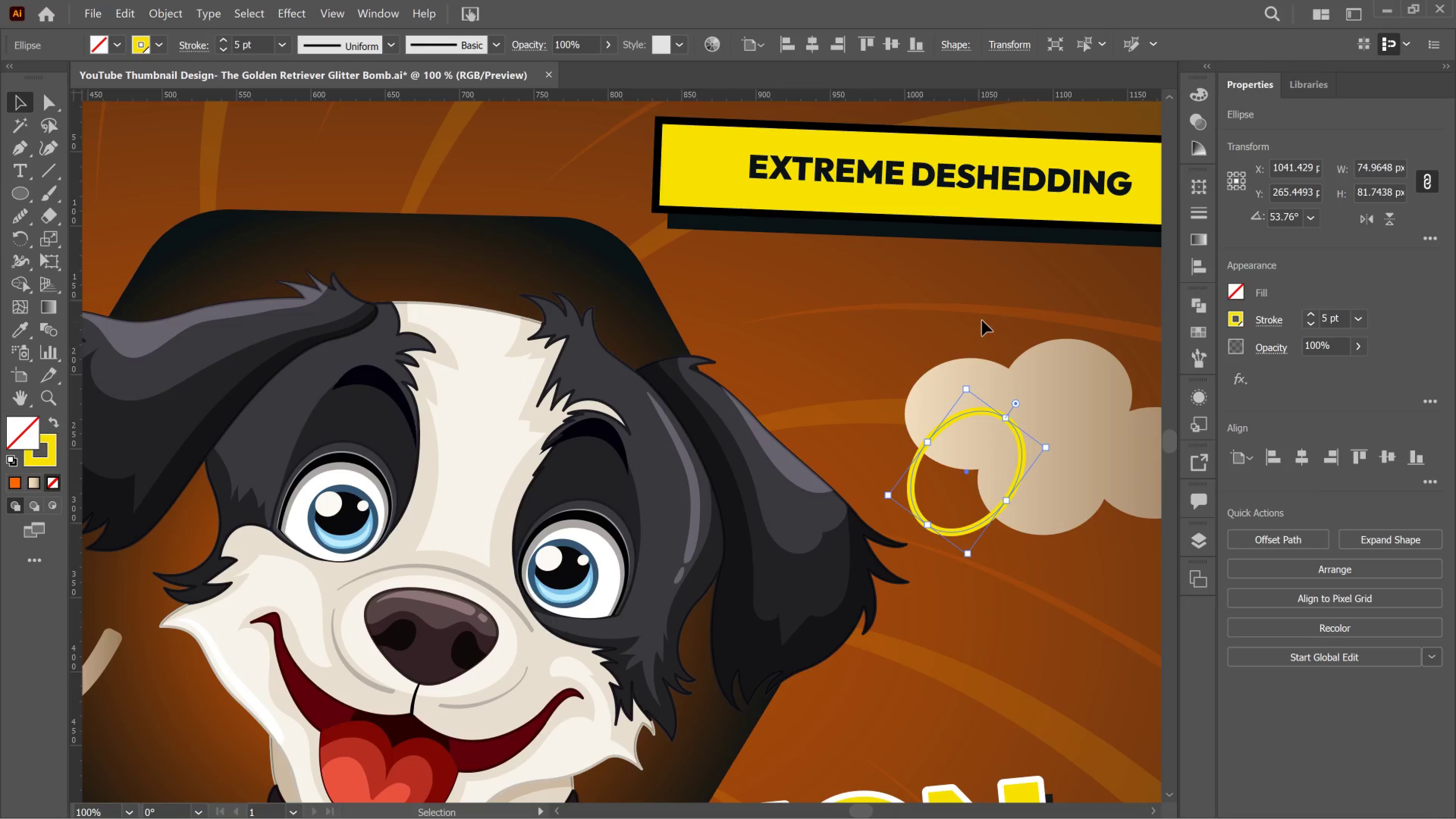 
left_click([982, 320])
 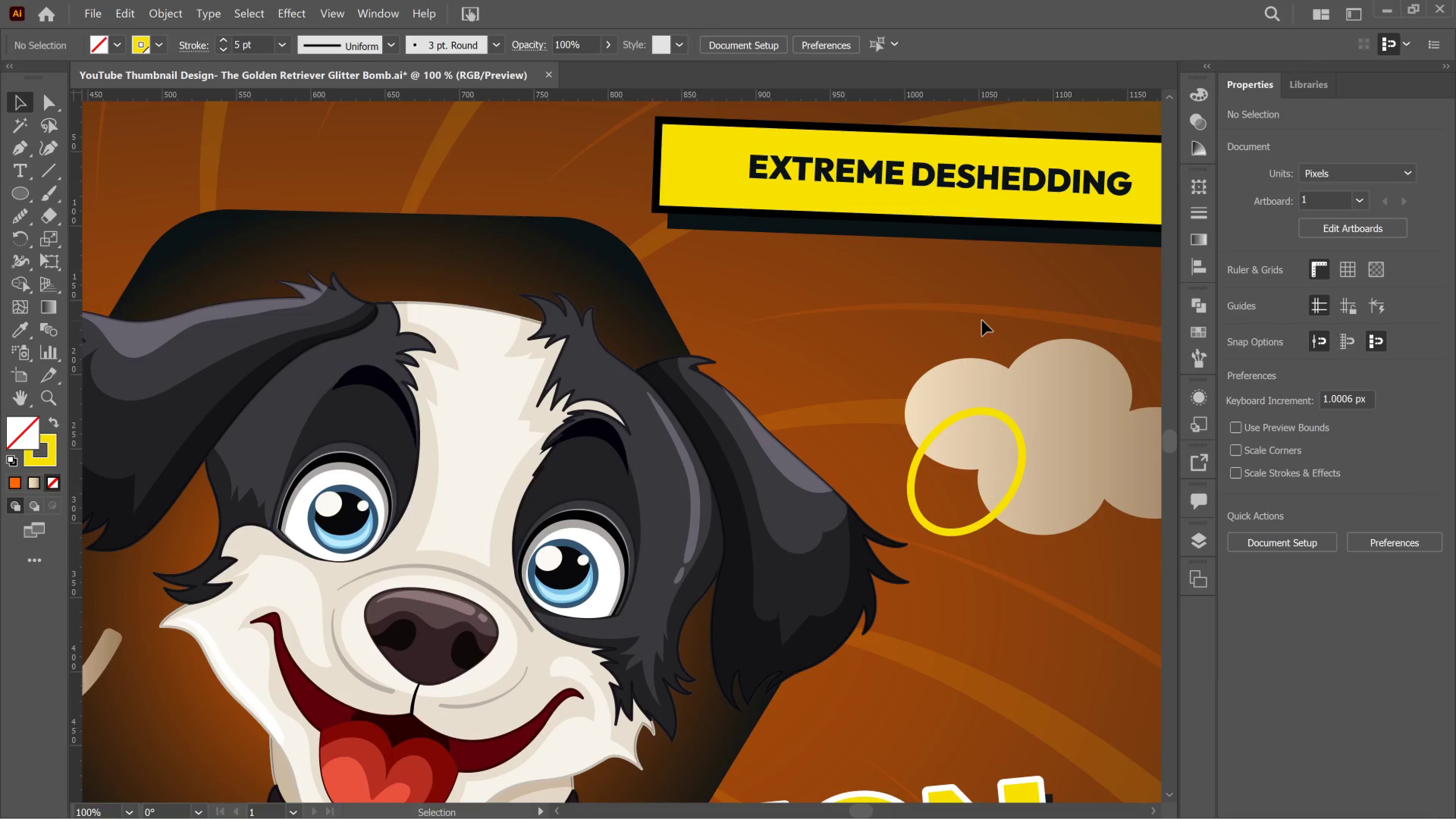 
hold_key(key=AltLeft, duration=0.65)
scroll: coordinate [984, 324], scroll_direction: down, amount: 2.0
 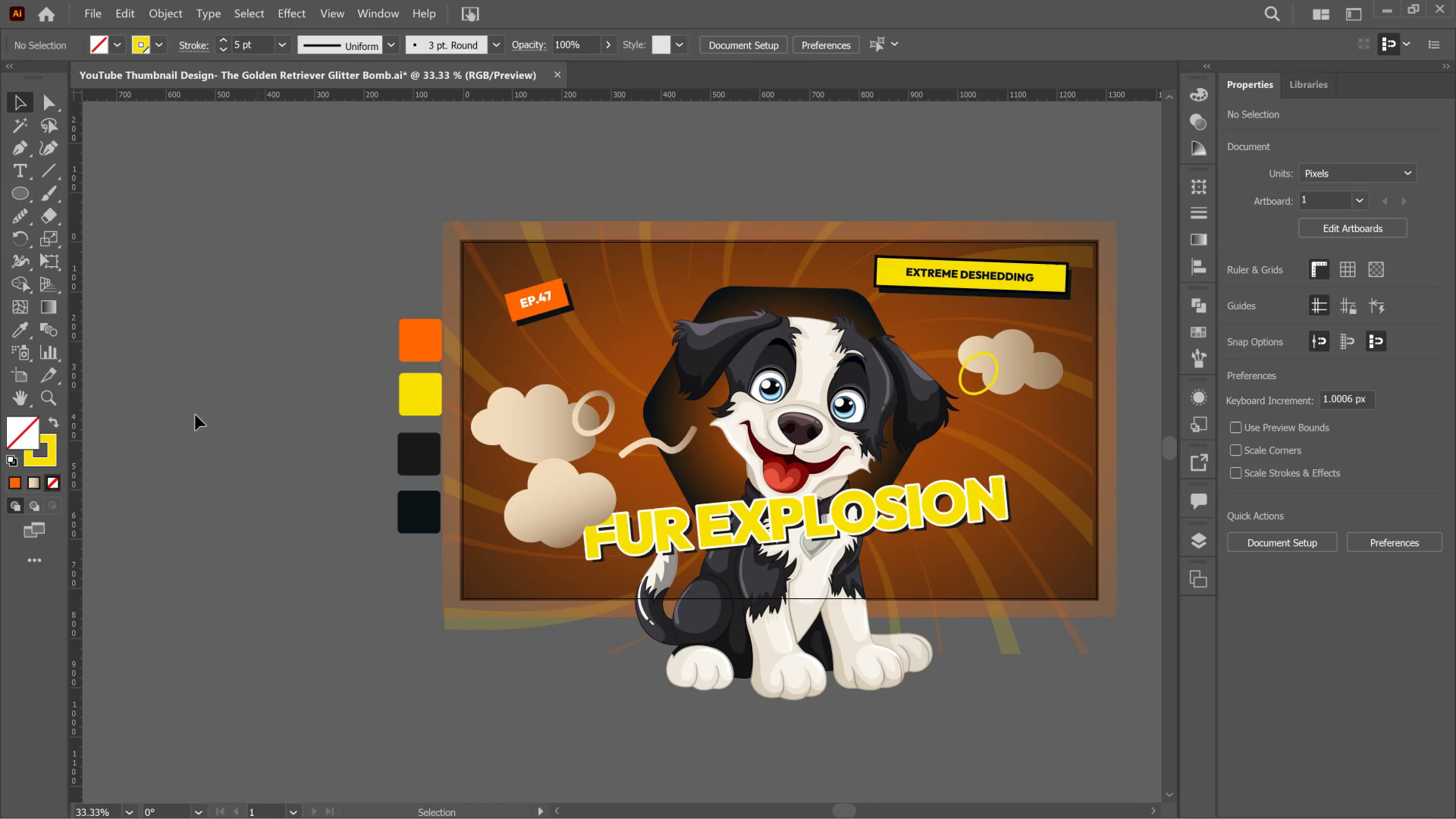 
left_click([525, 438])
 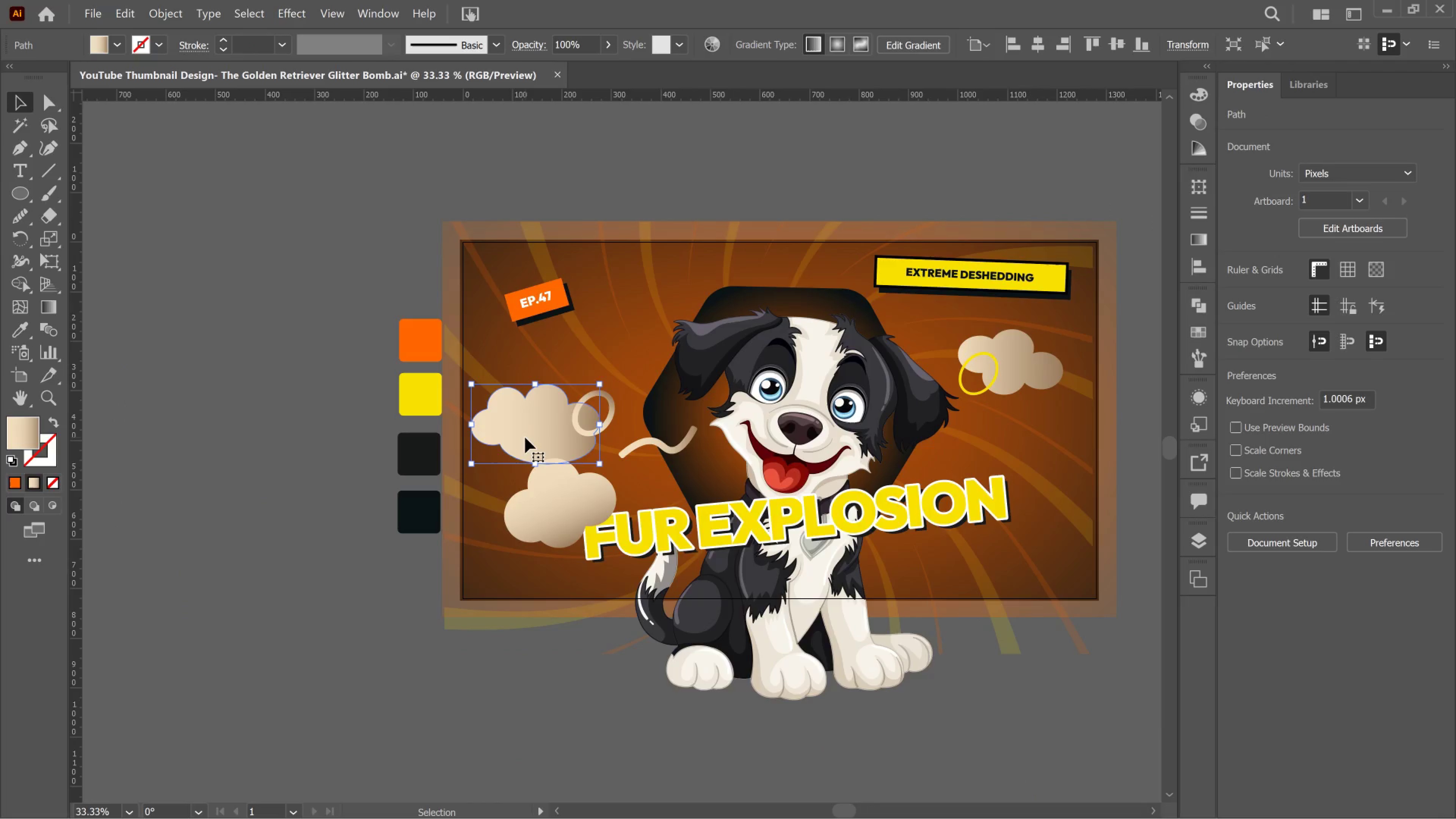 
hold_key(key=AltLeft, duration=2.53)
left_click_drag(start_coordinate=[525, 438], to_coordinate=[1007, 549])
 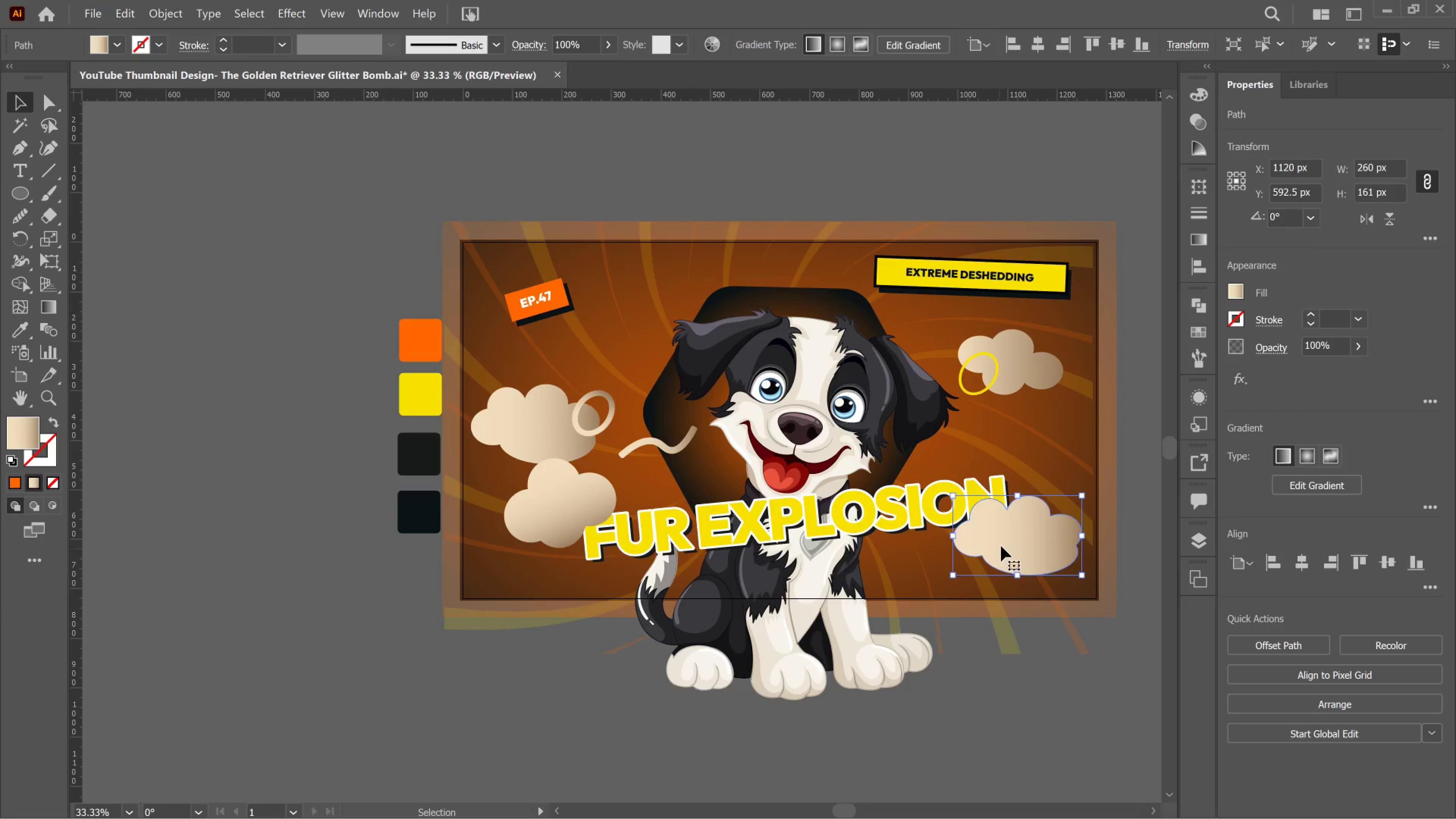 
key(Control+Shift+BracketLeft)
 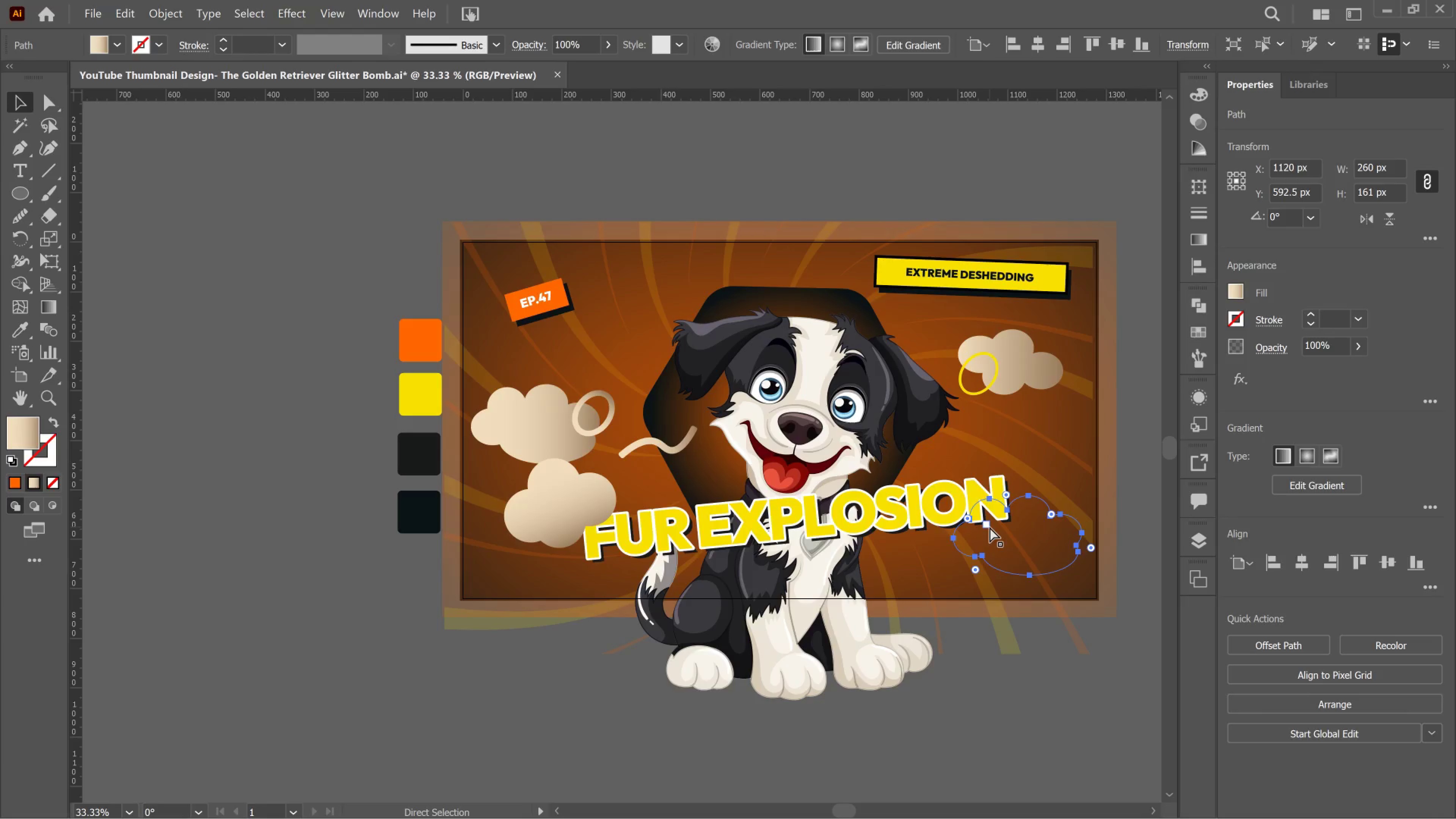 
key(Control+BracketRight)
 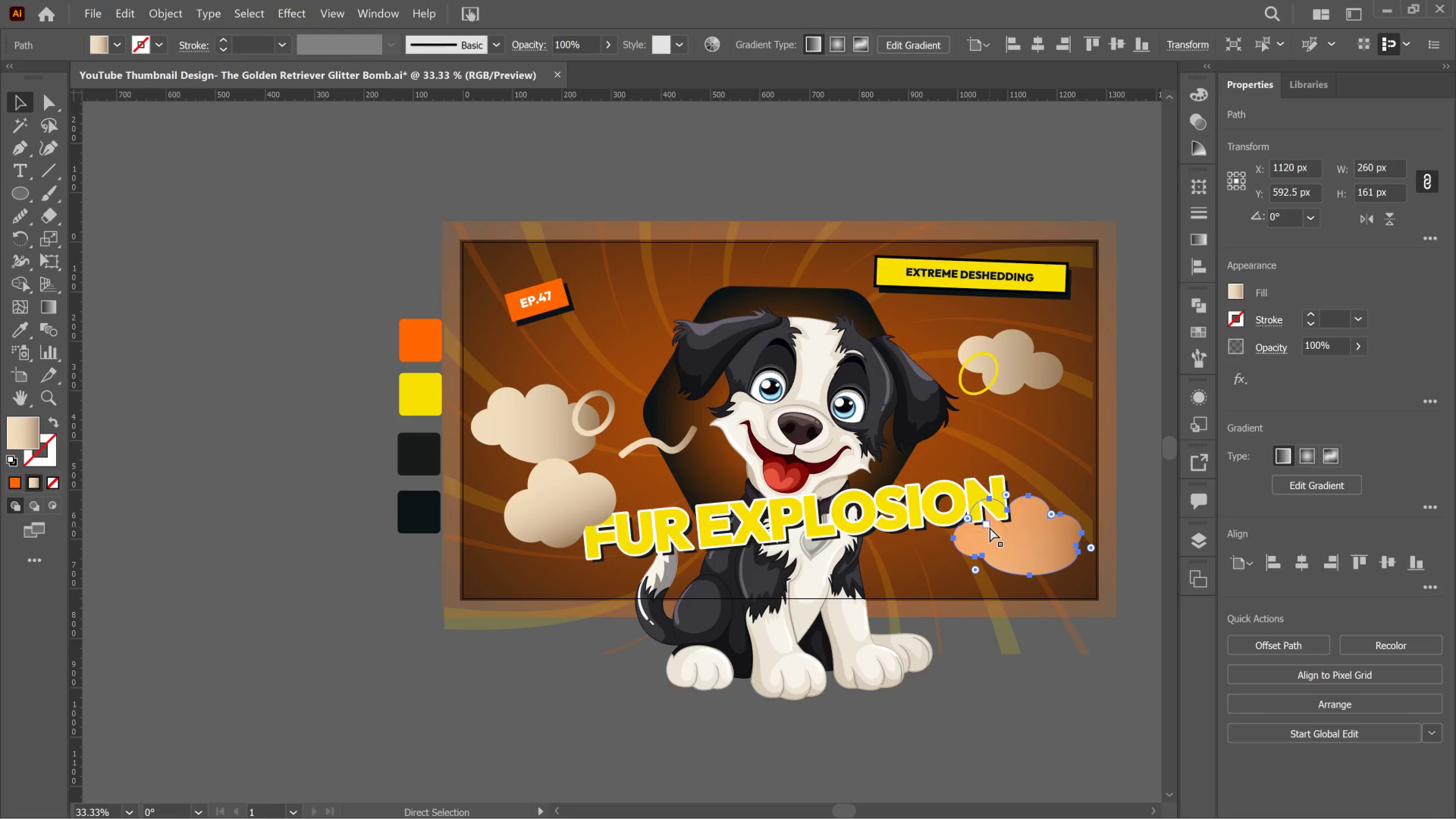 
key(Control+BracketRight)
 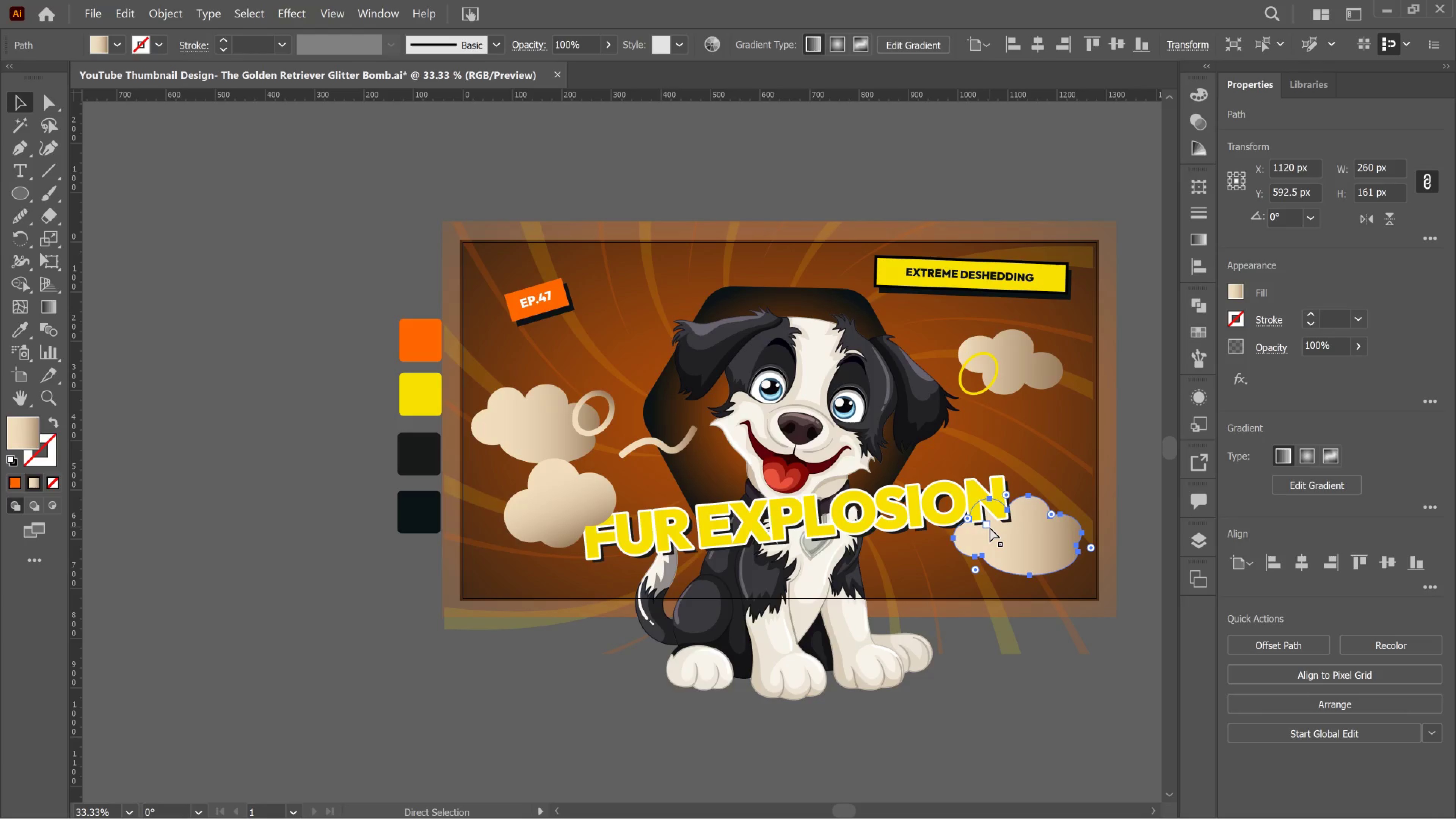 
key(Control+BracketRight)
 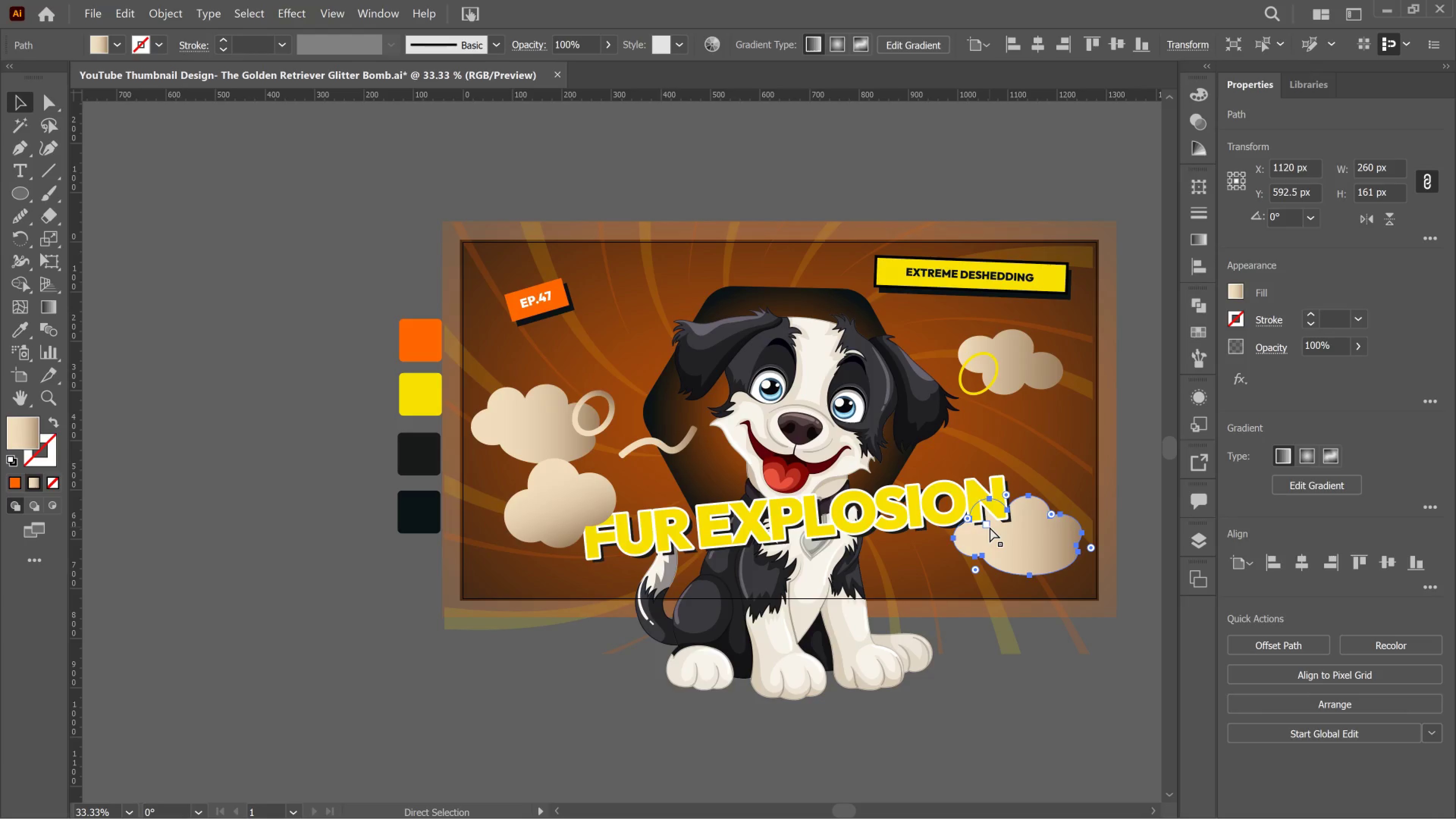 
key(Control+BracketRight)
 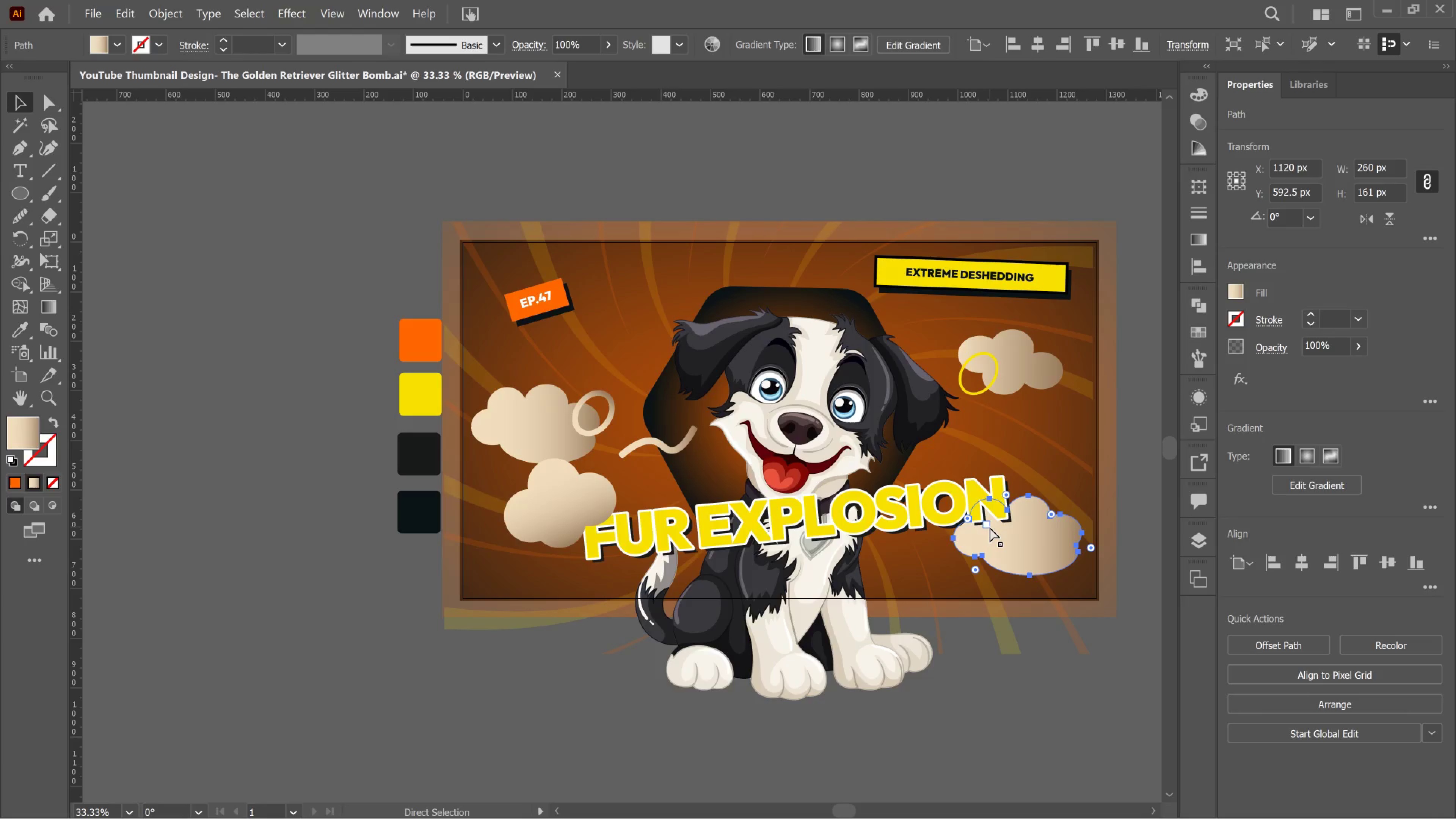 
key(Control+BracketRight)
 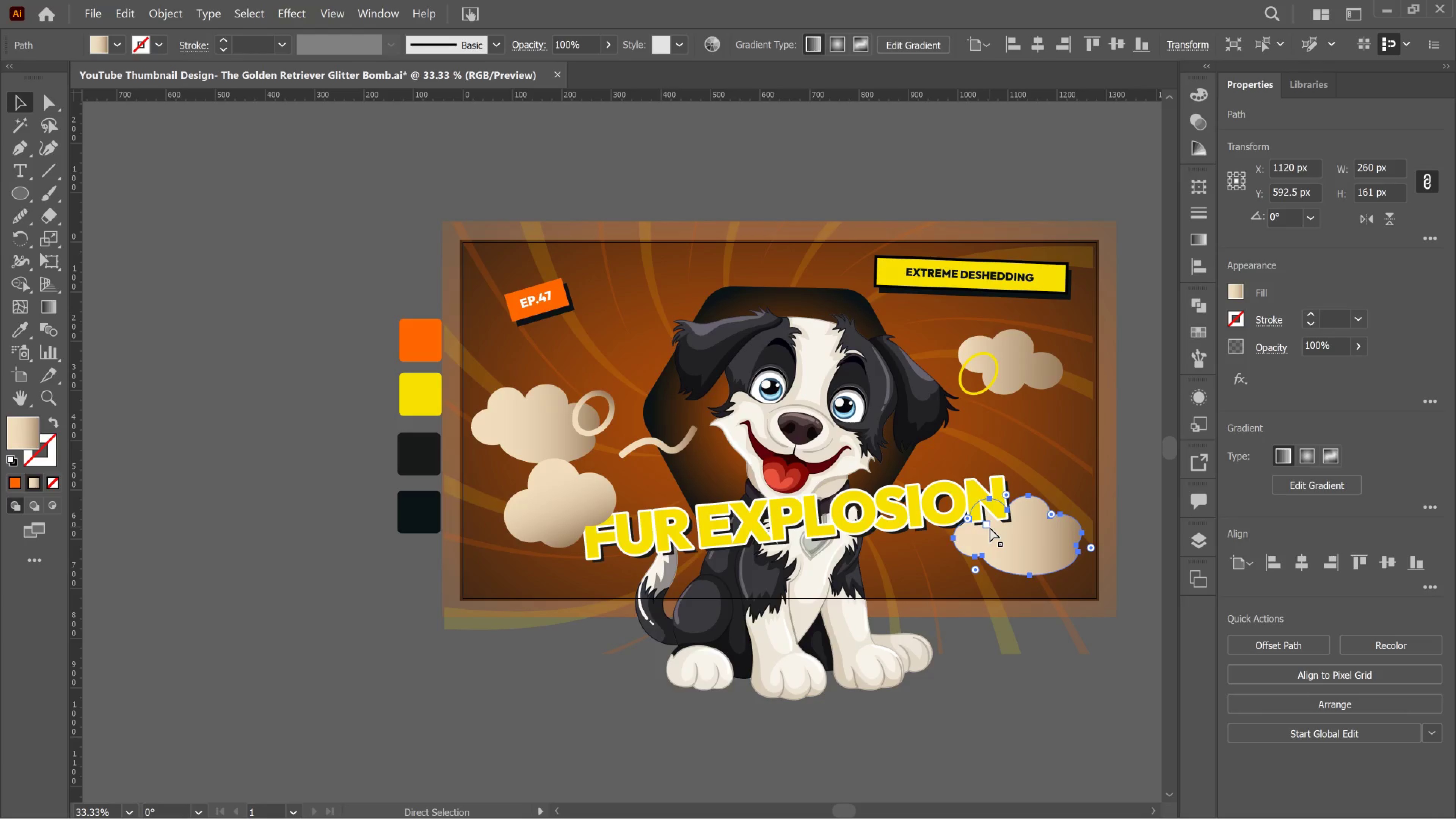 
key(Control+BracketRight)
 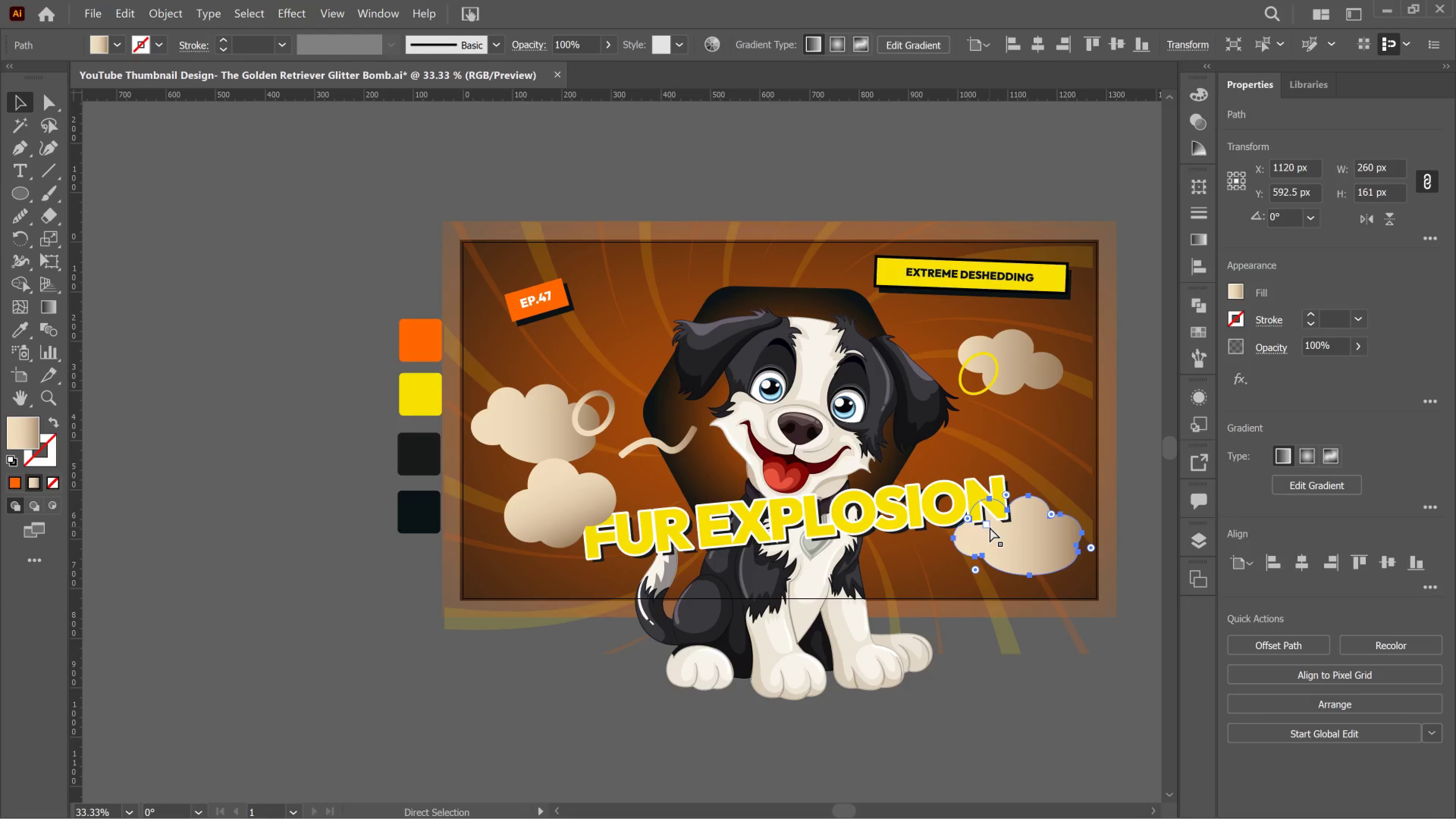 
key(Control+BracketRight)
 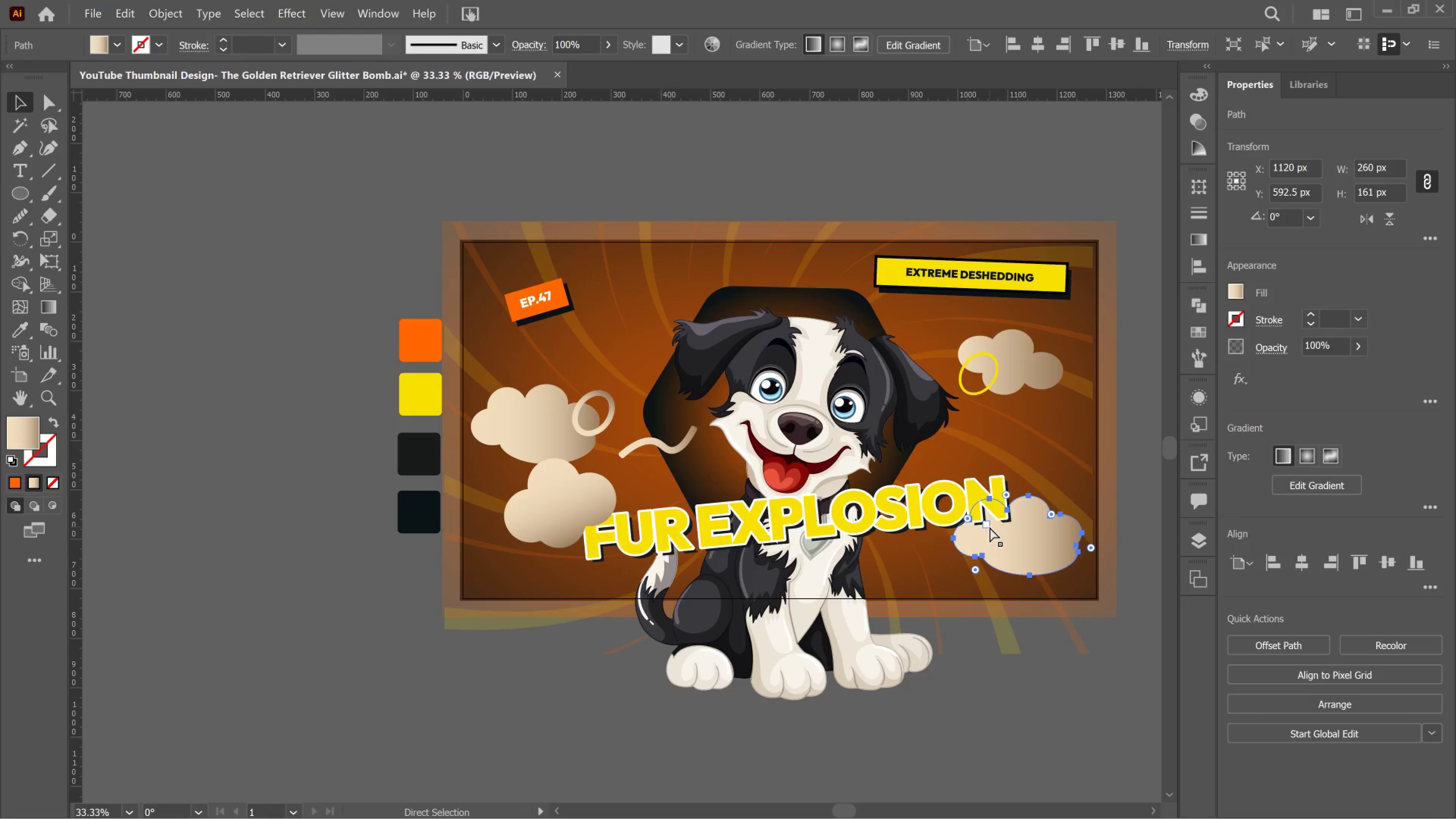 
key(Control+BracketRight)
 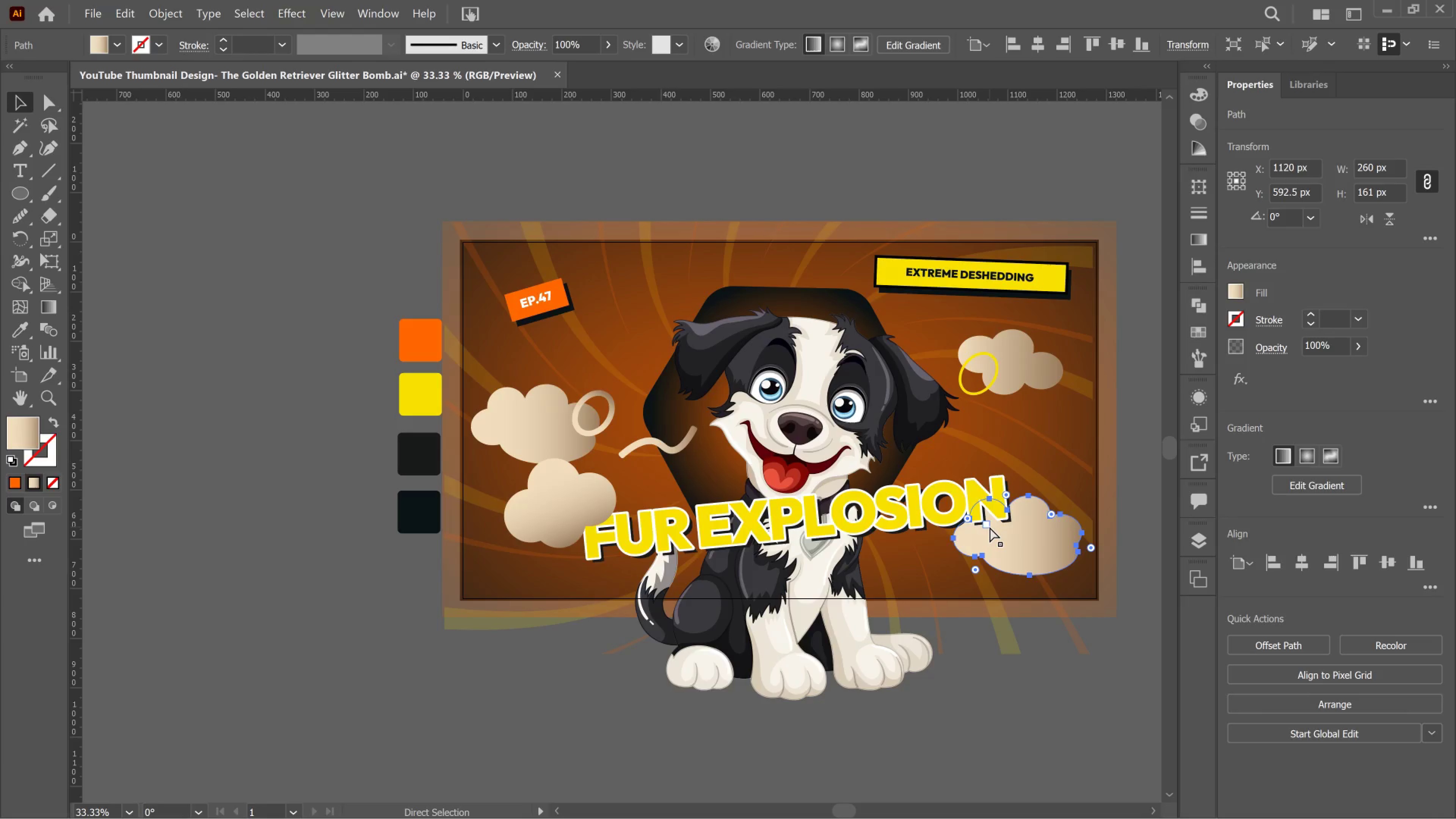 
key(Control+BracketRight)
 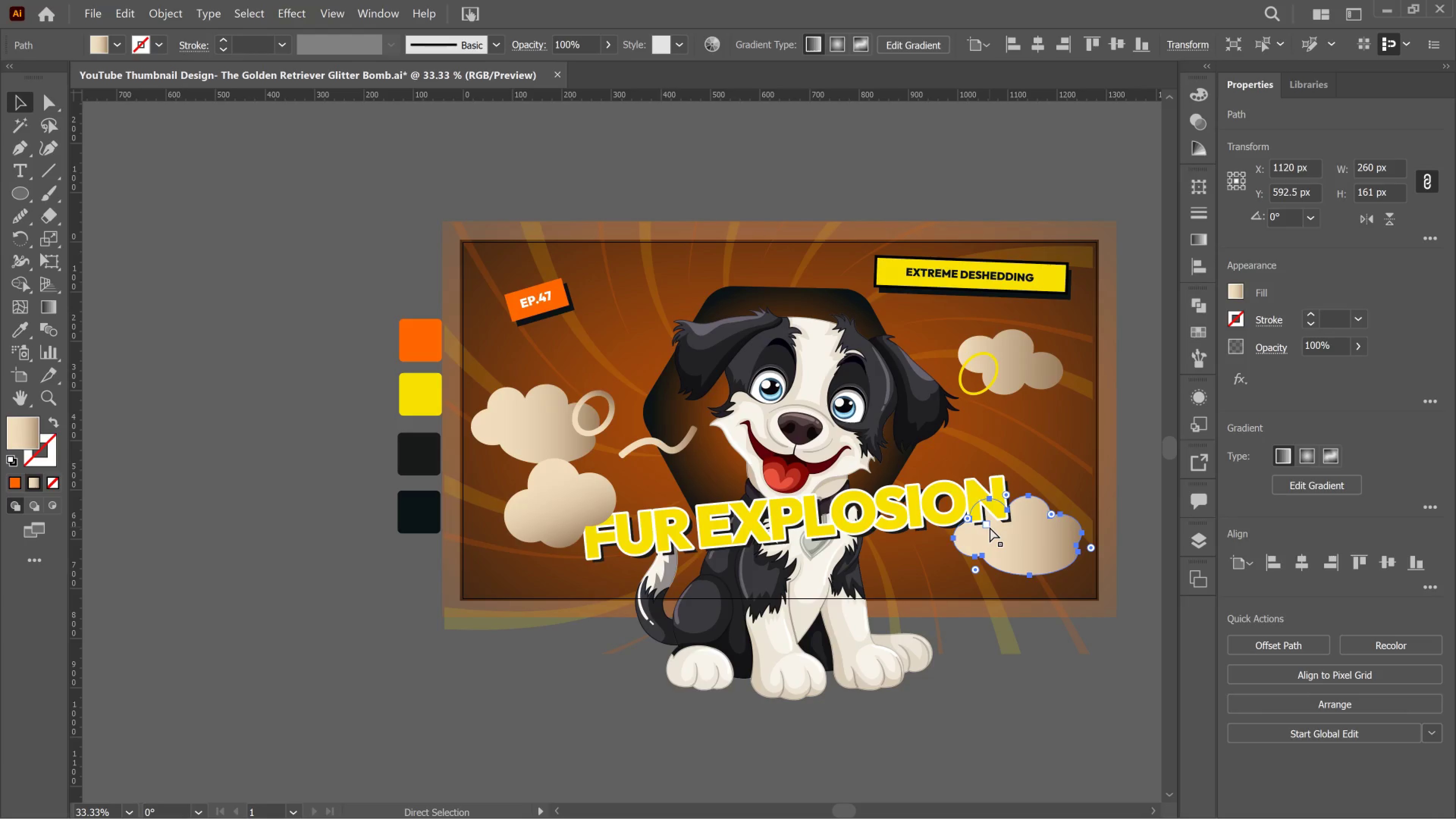 
key(Control+BracketRight)
 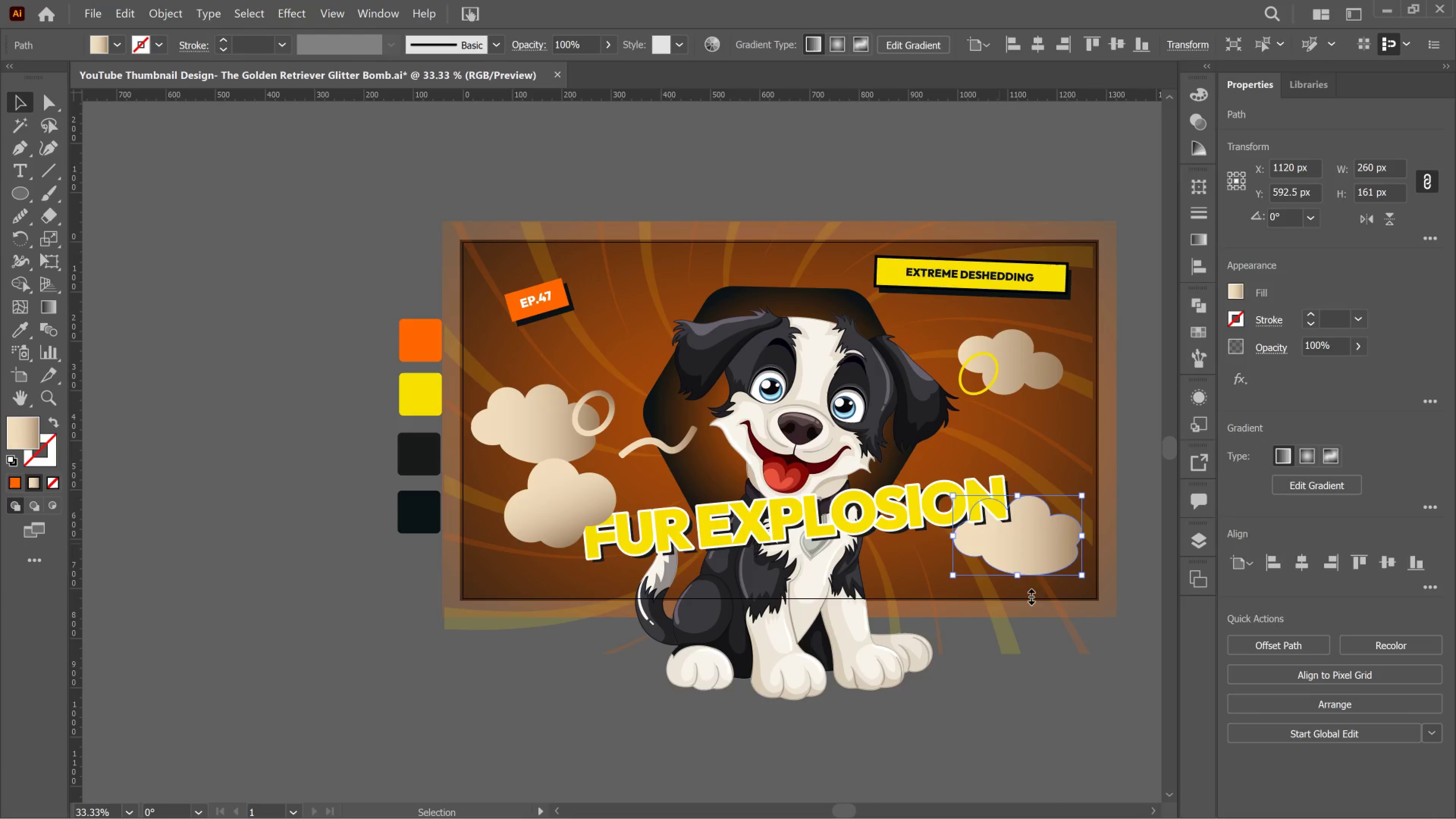 
left_click([1001, 731])
 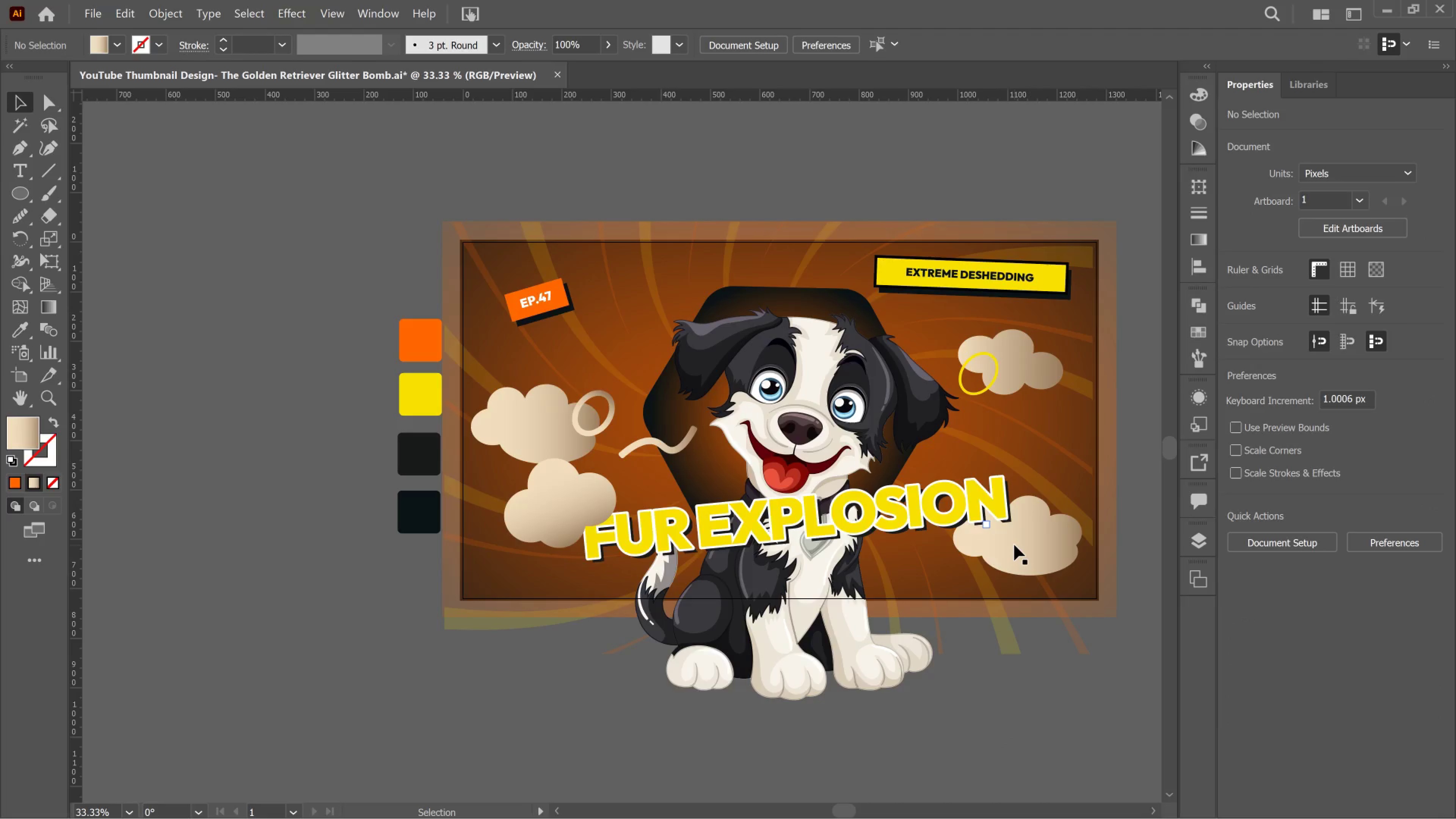 
left_click([1014, 545])
 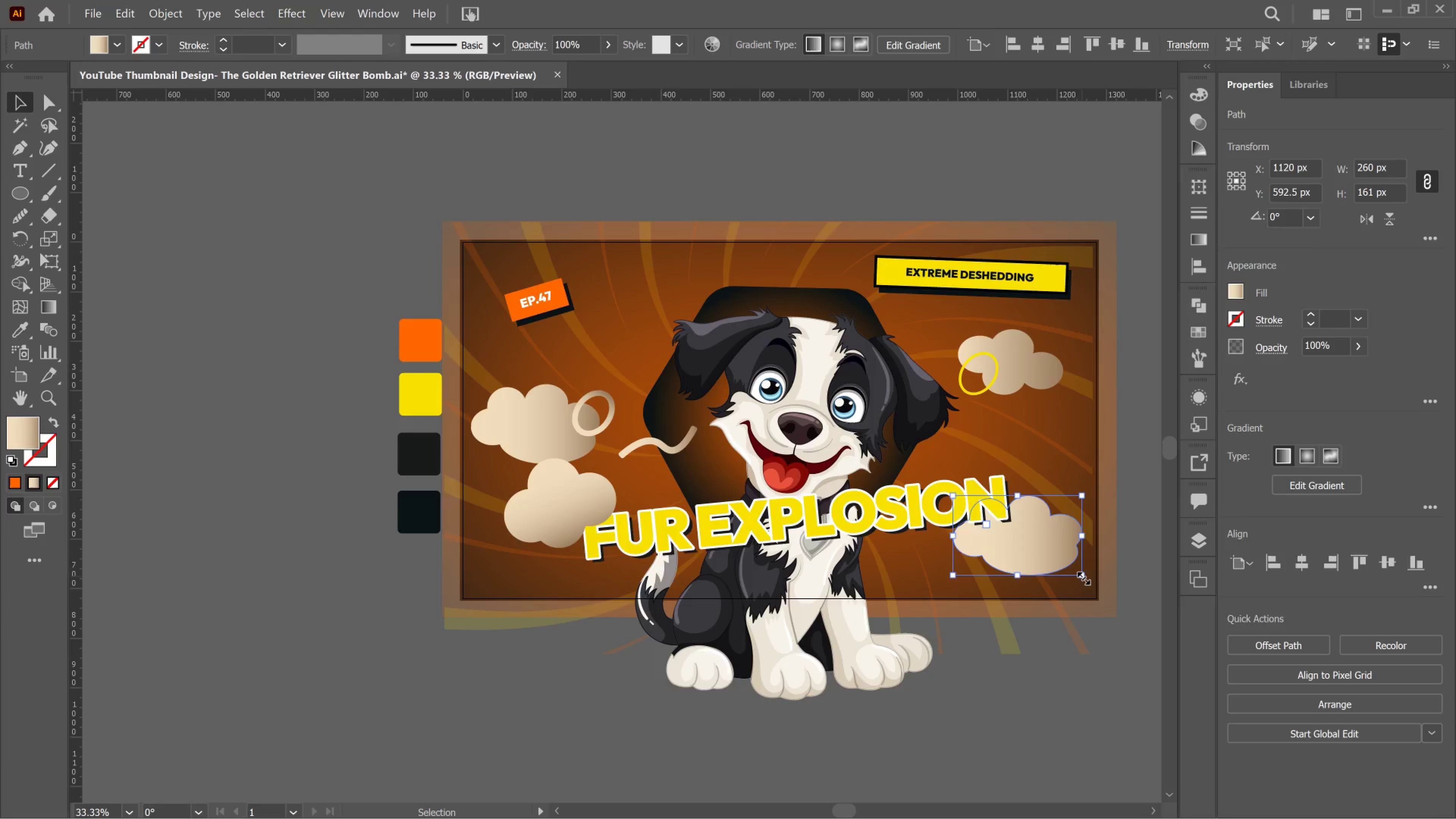 
left_click_drag(start_coordinate=[1085, 584], to_coordinate=[1089, 578])
 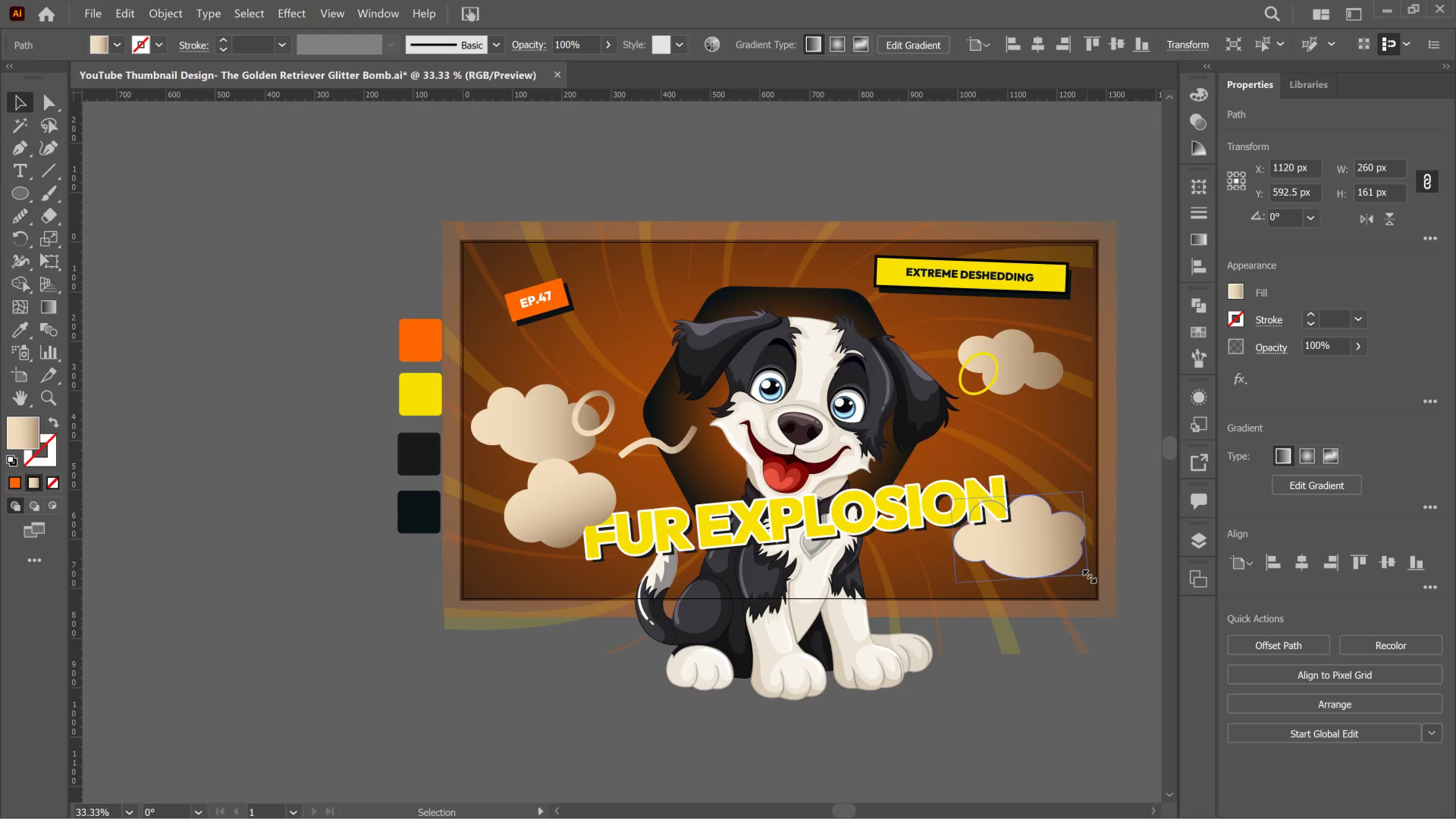 
left_click([1087, 574])
 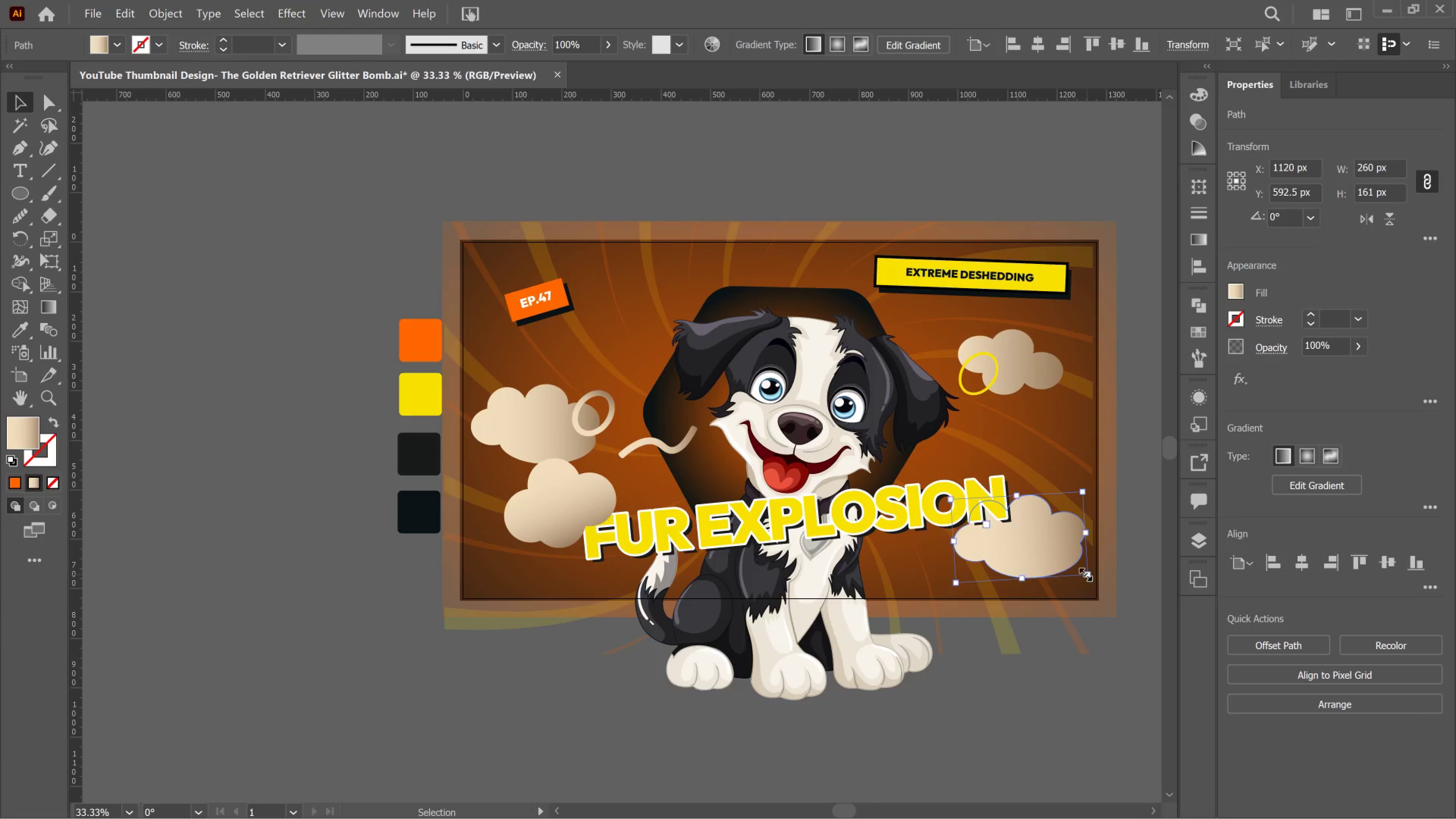 
double_click([1084, 573])
 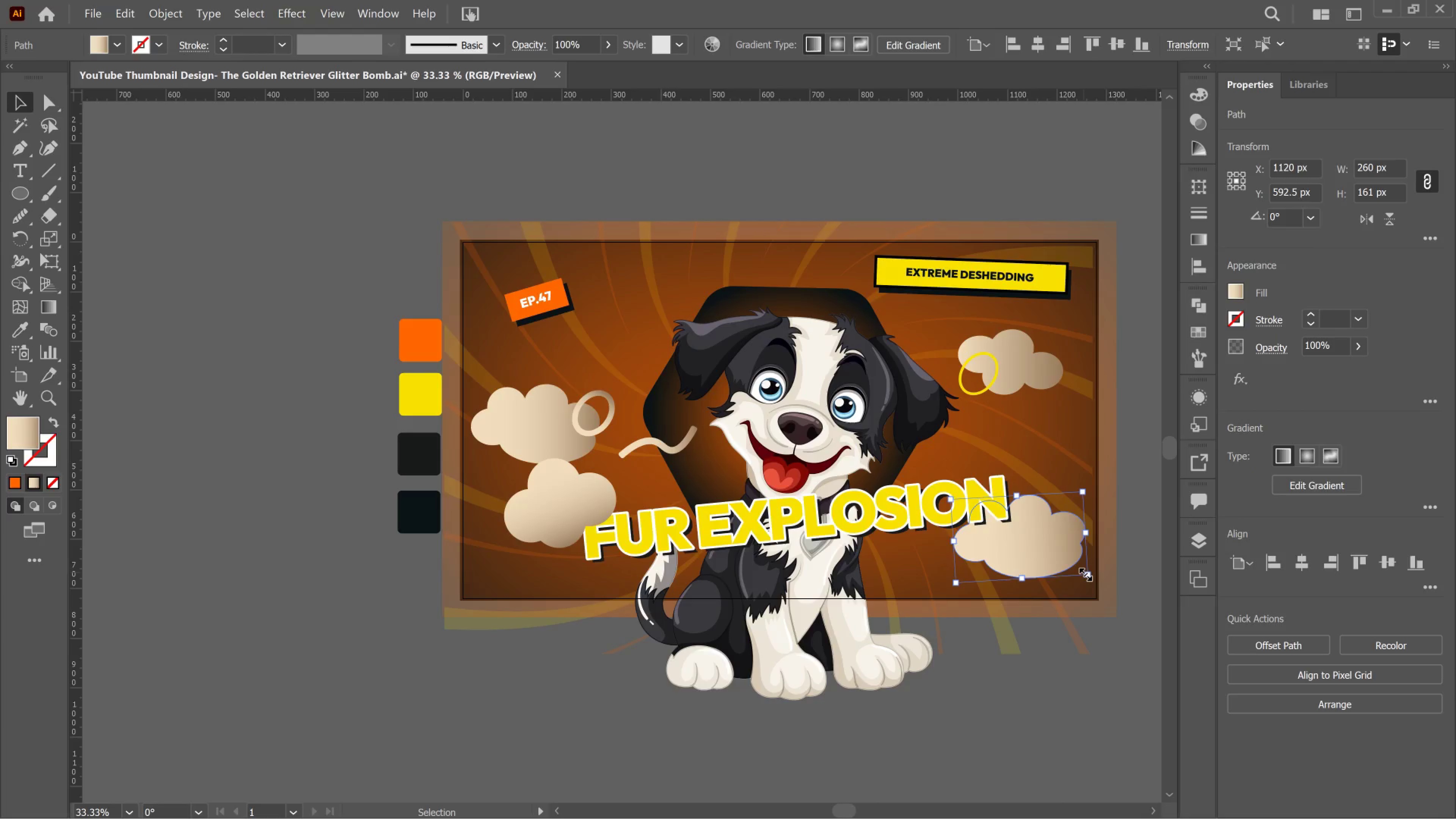 
left_click_drag(start_coordinate=[1084, 573], to_coordinate=[1062, 562])
 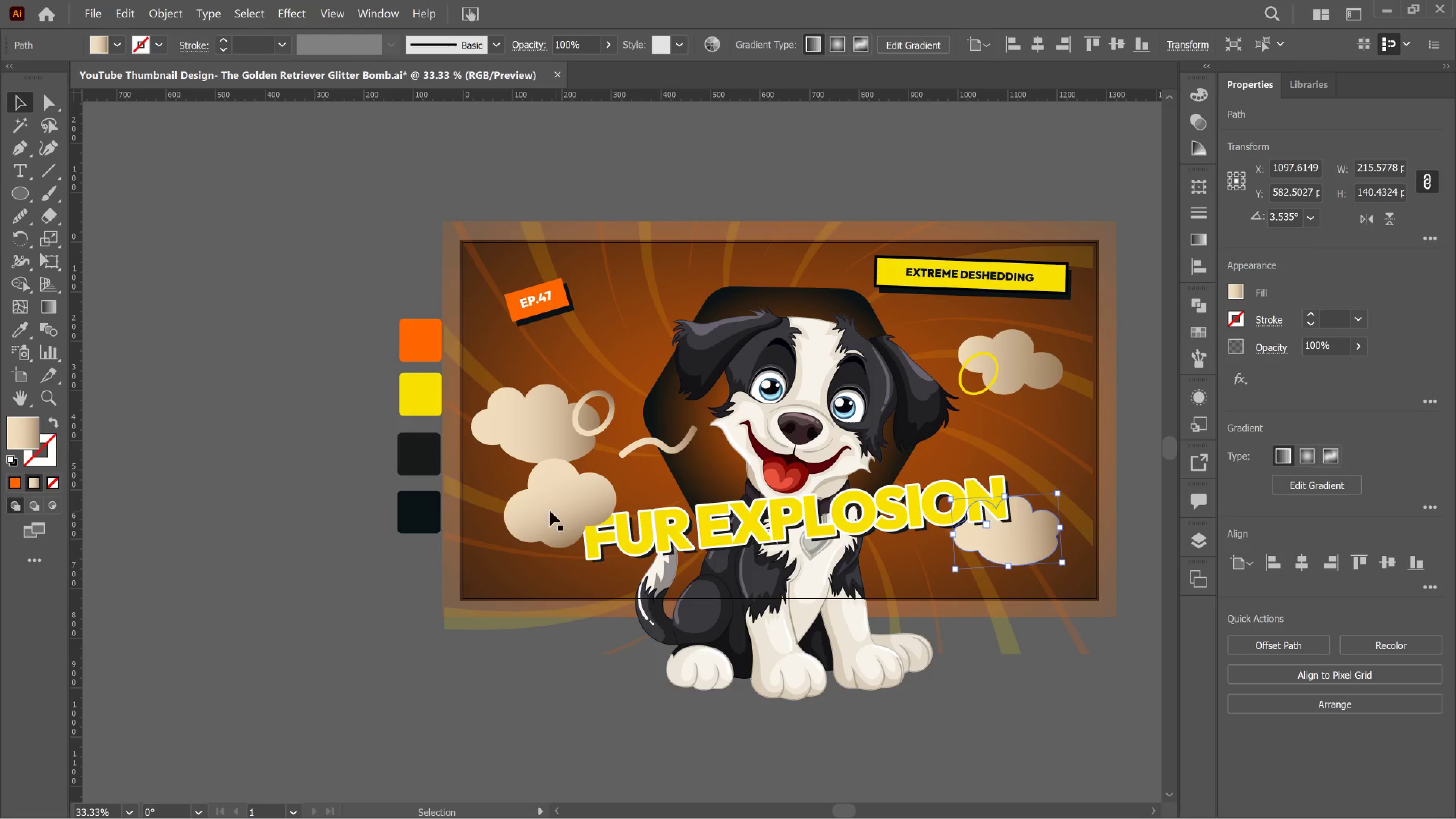 
left_click([549, 511])
 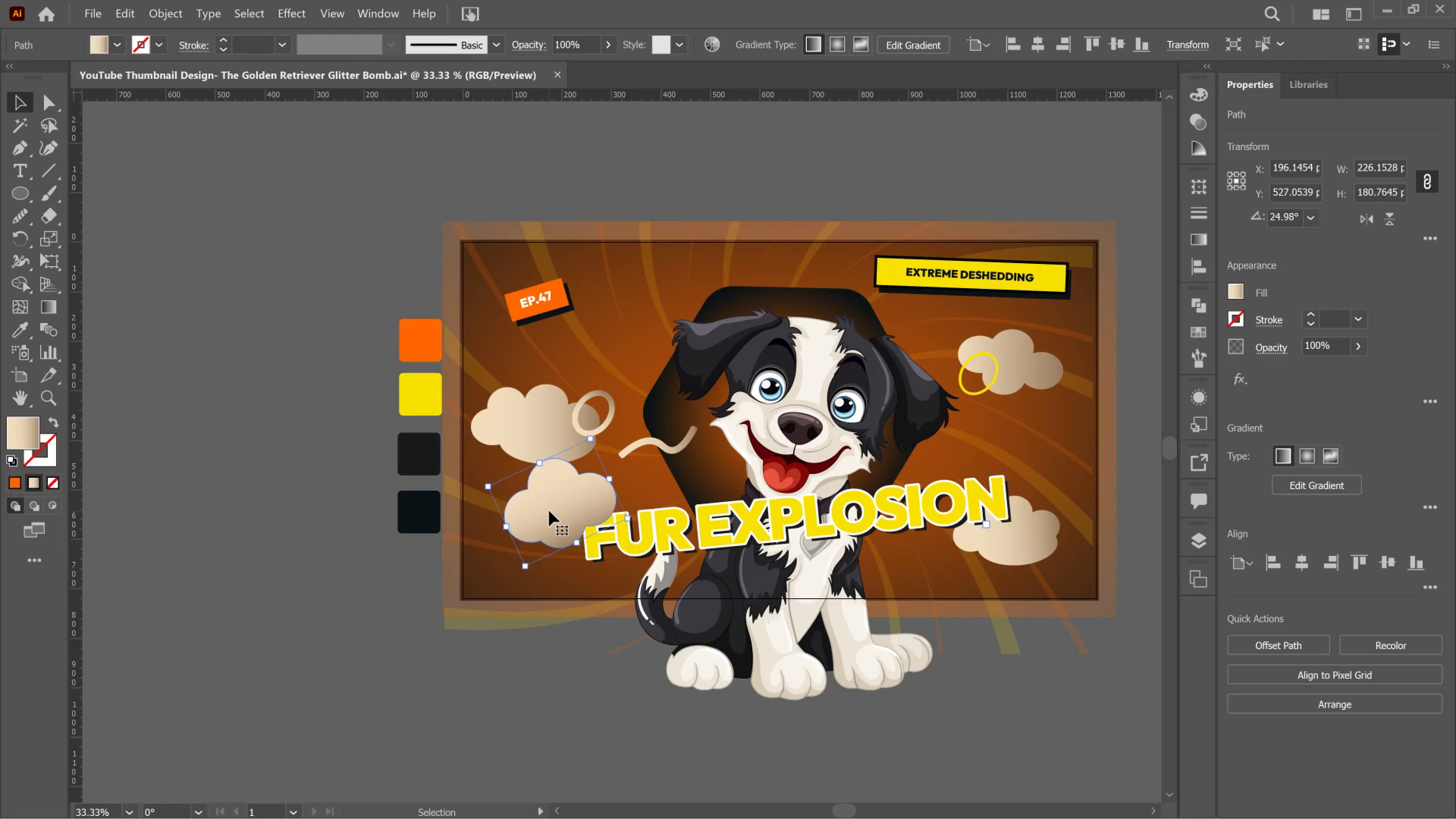 
hold_key(key=AltLeft, duration=2.1)
left_click_drag(start_coordinate=[549, 511], to_coordinate=[1001, 439])
 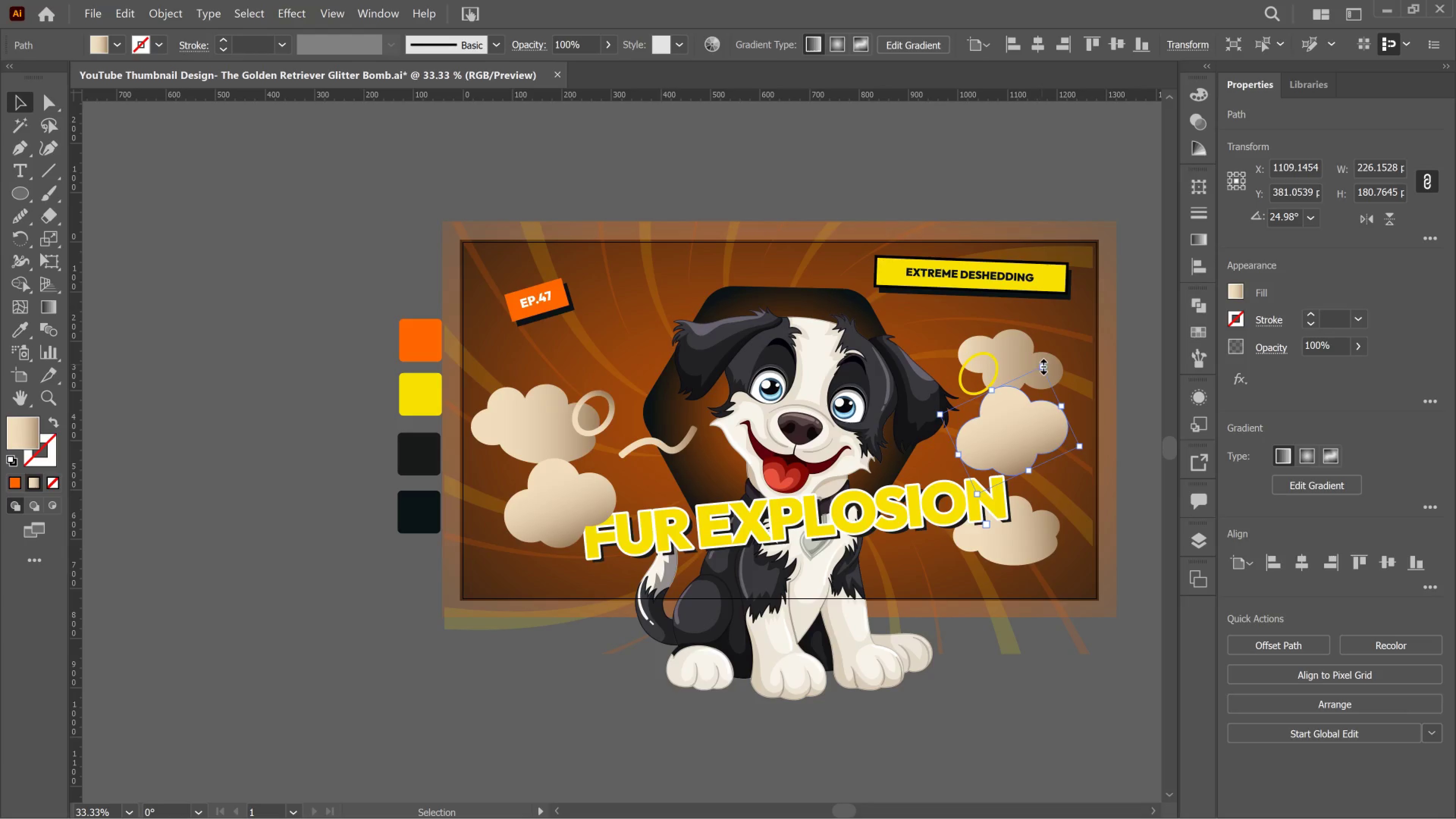 
left_click_drag(start_coordinate=[1042, 365], to_coordinate=[1019, 414])
 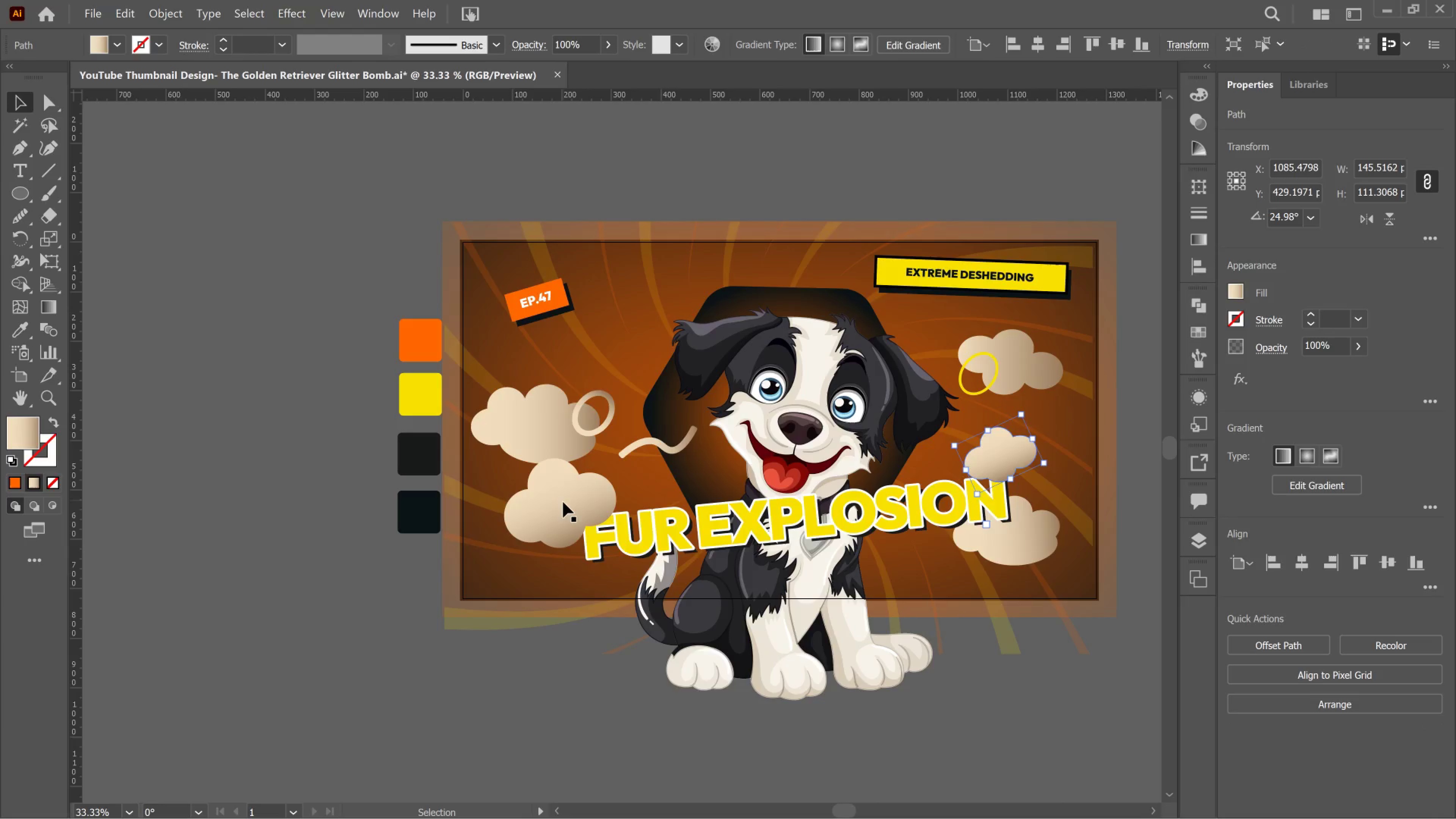 
left_click([555, 447])
 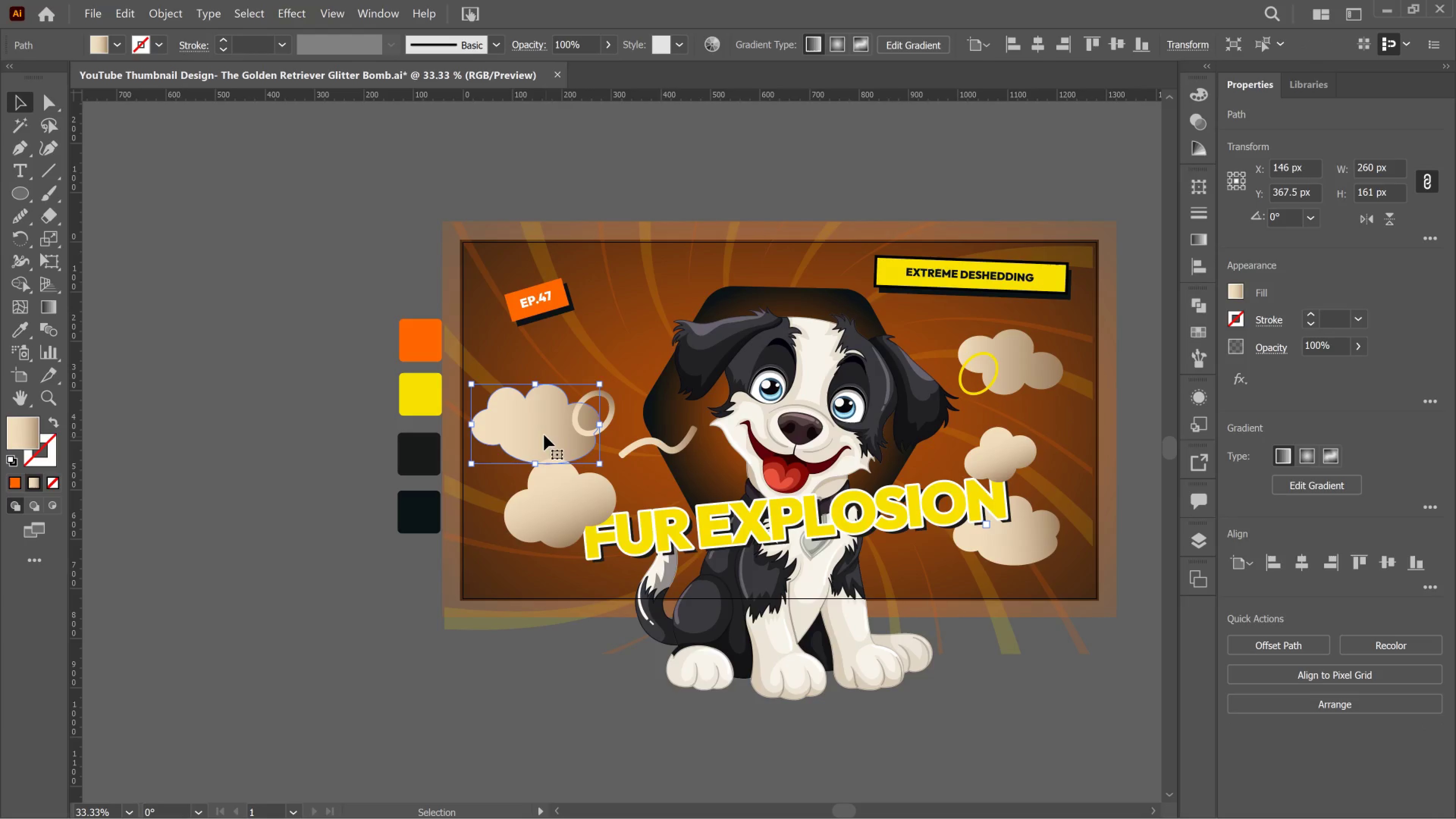 
hold_key(key=AltLeft, duration=0.87)
left_click_drag(start_coordinate=[540, 431], to_coordinate=[542, 421])
 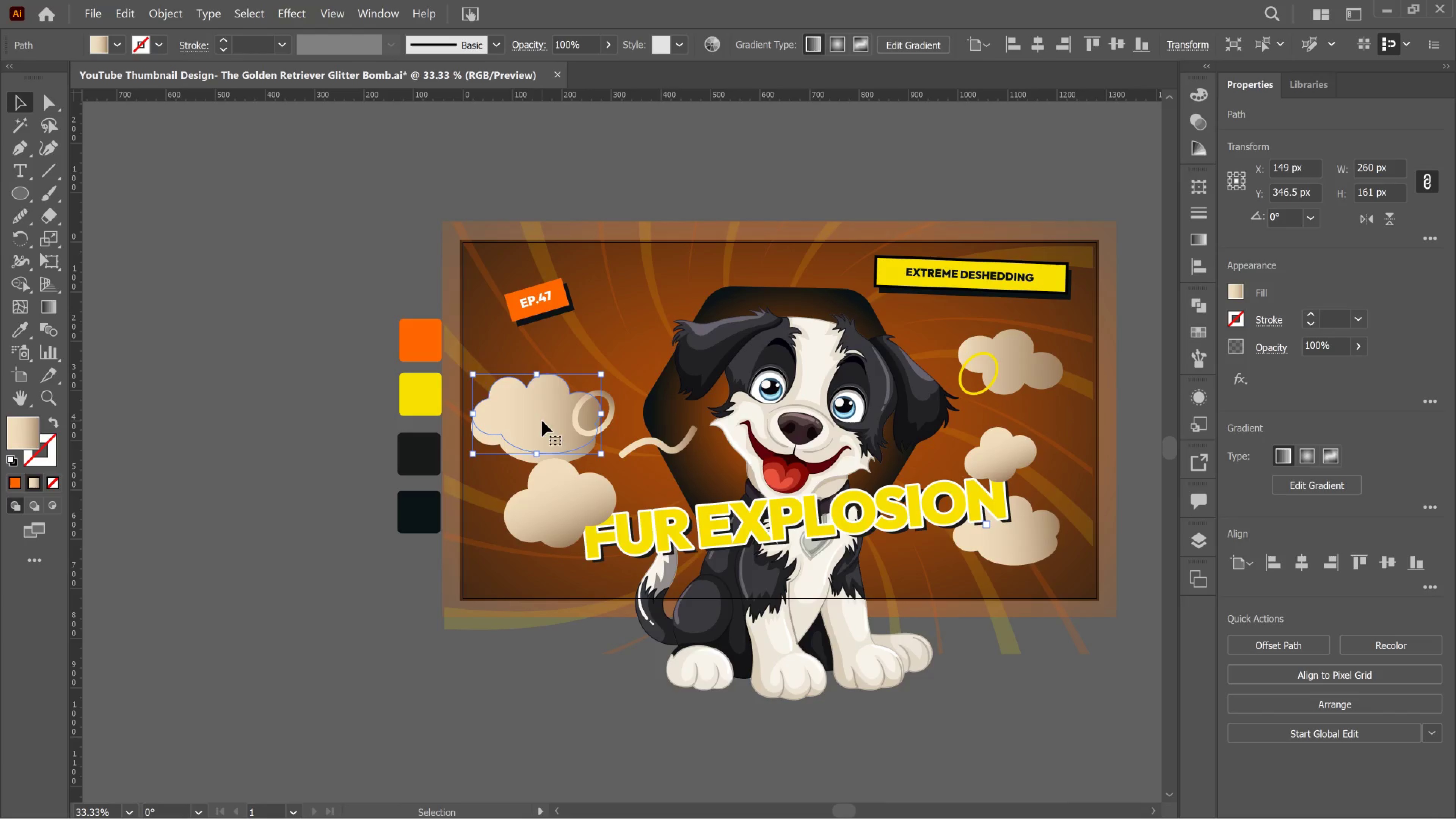 
key(Control+Z)
 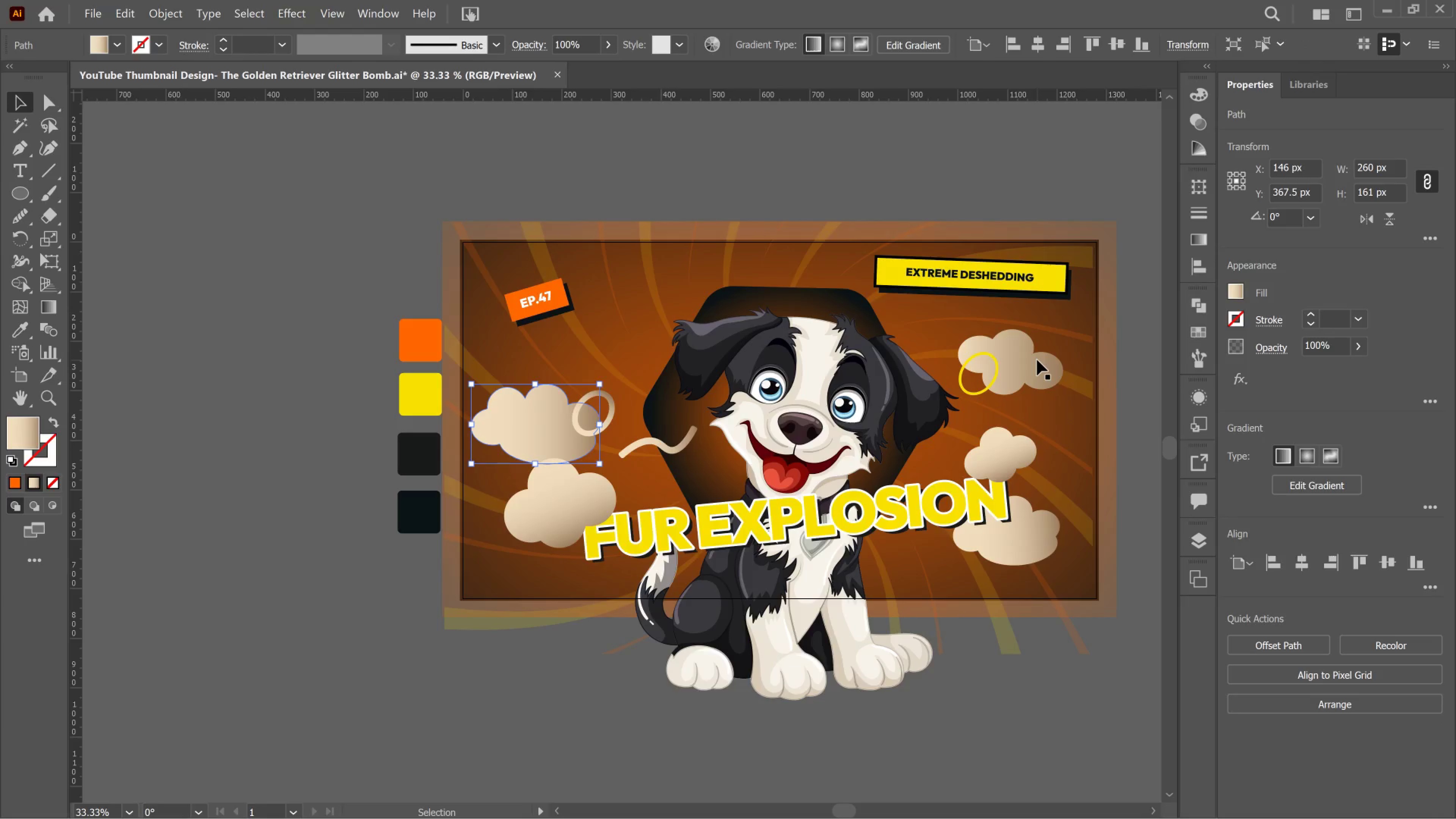 
left_click([1018, 356])
 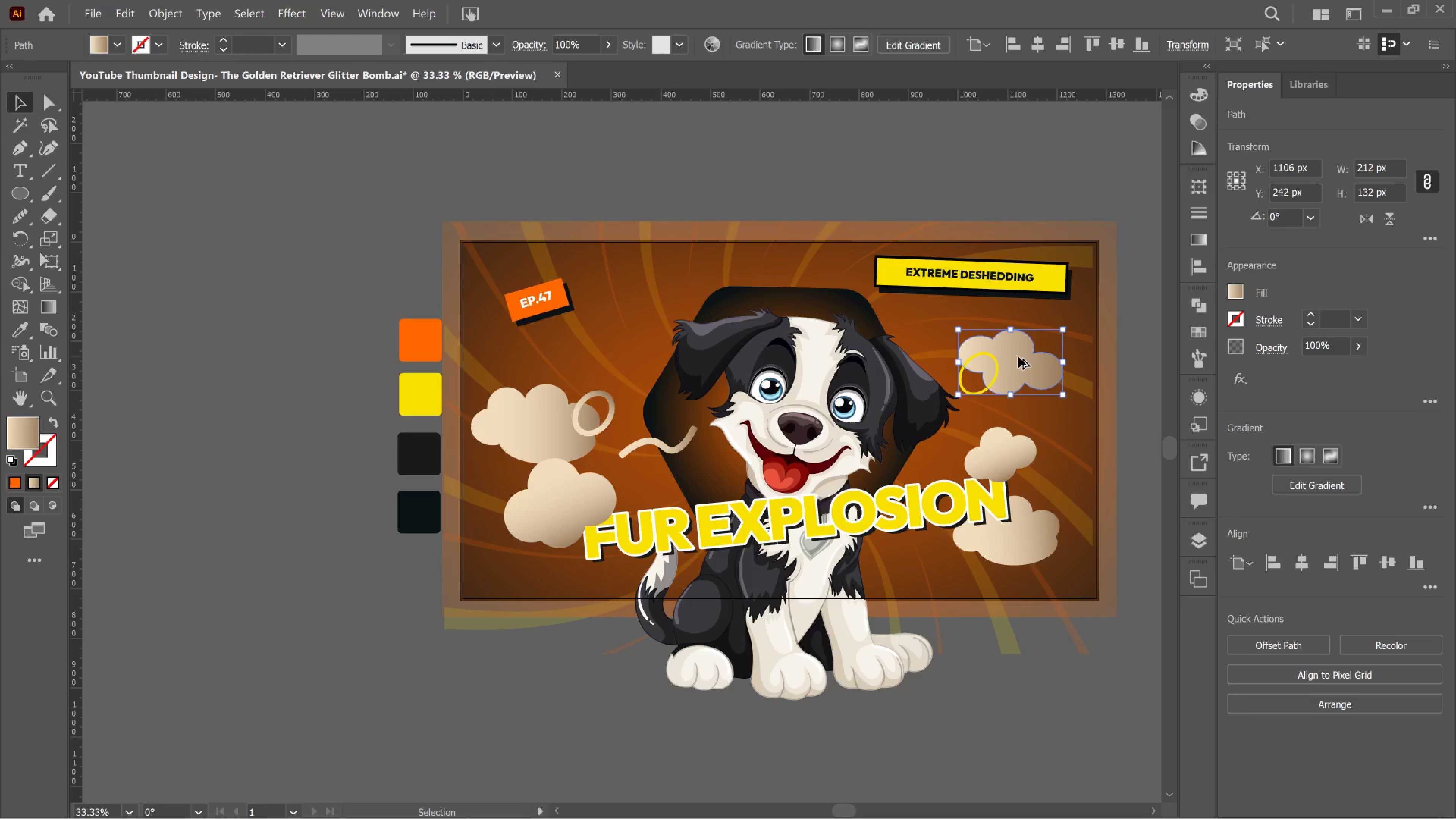 
hold_key(key=AltLeft, duration=1.95)
left_click_drag(start_coordinate=[1018, 356], to_coordinate=[609, 353])
 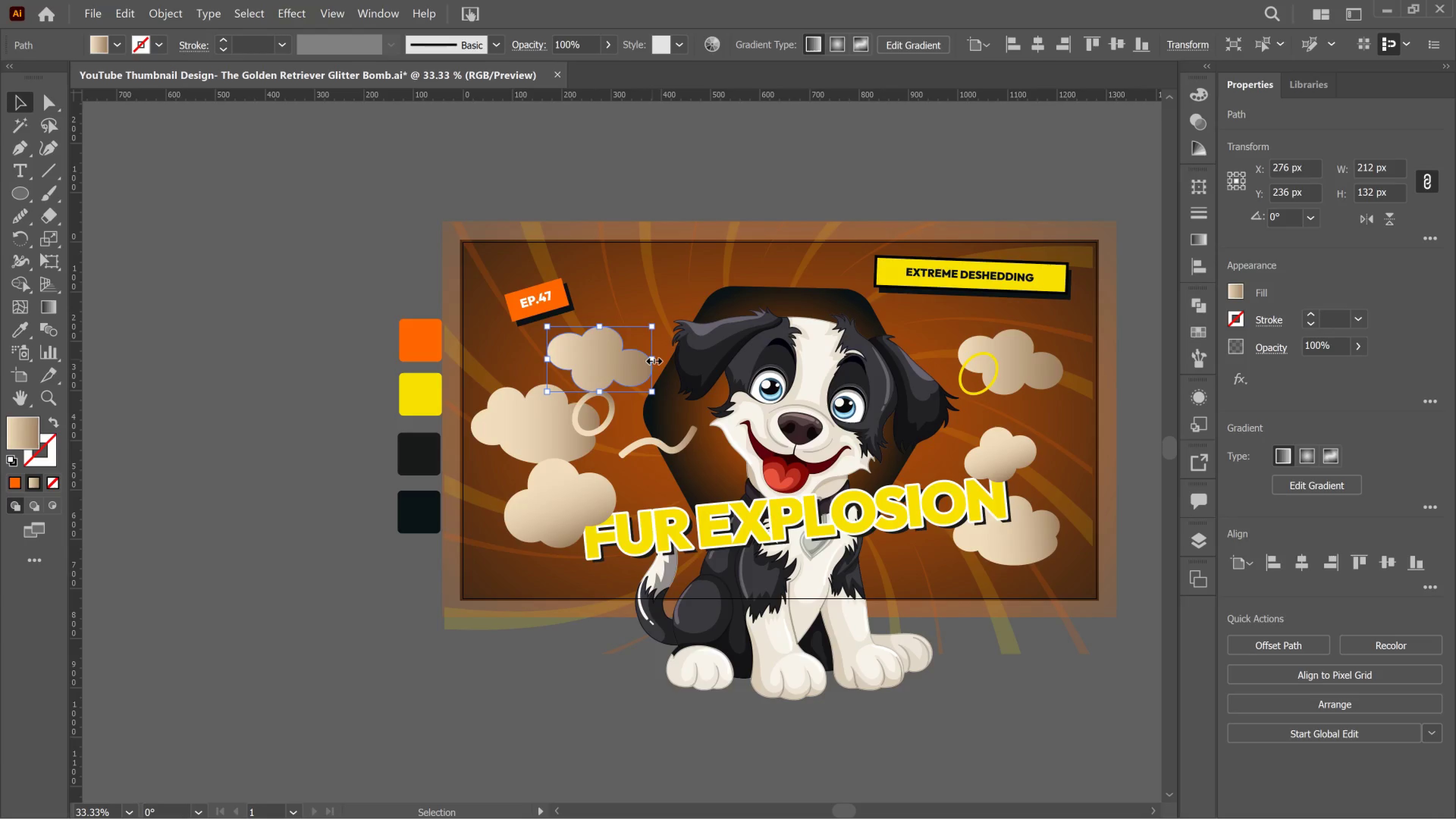 
left_click_drag(start_coordinate=[652, 359], to_coordinate=[633, 347])
 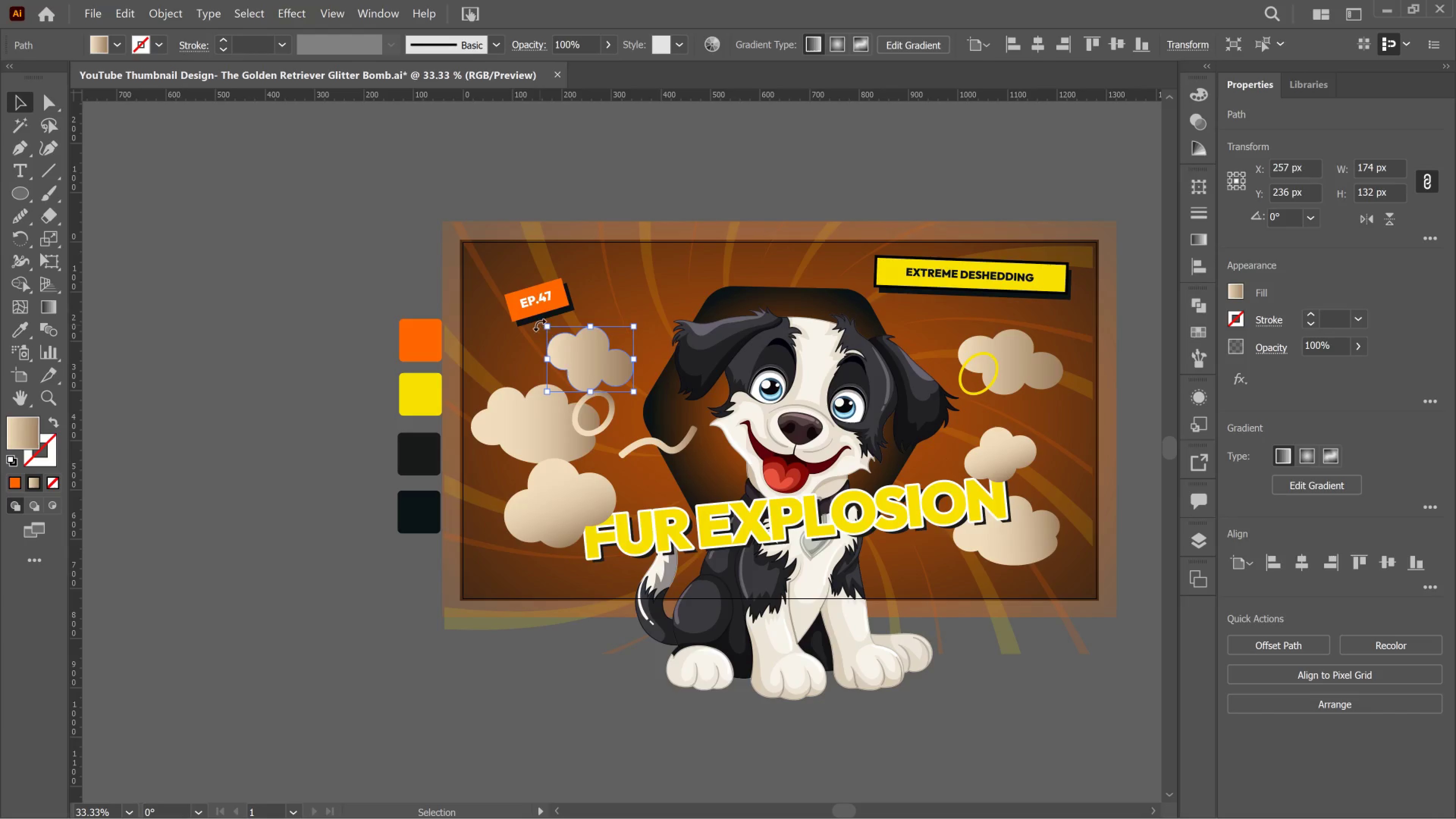 
left_click_drag(start_coordinate=[540, 325], to_coordinate=[532, 319])
 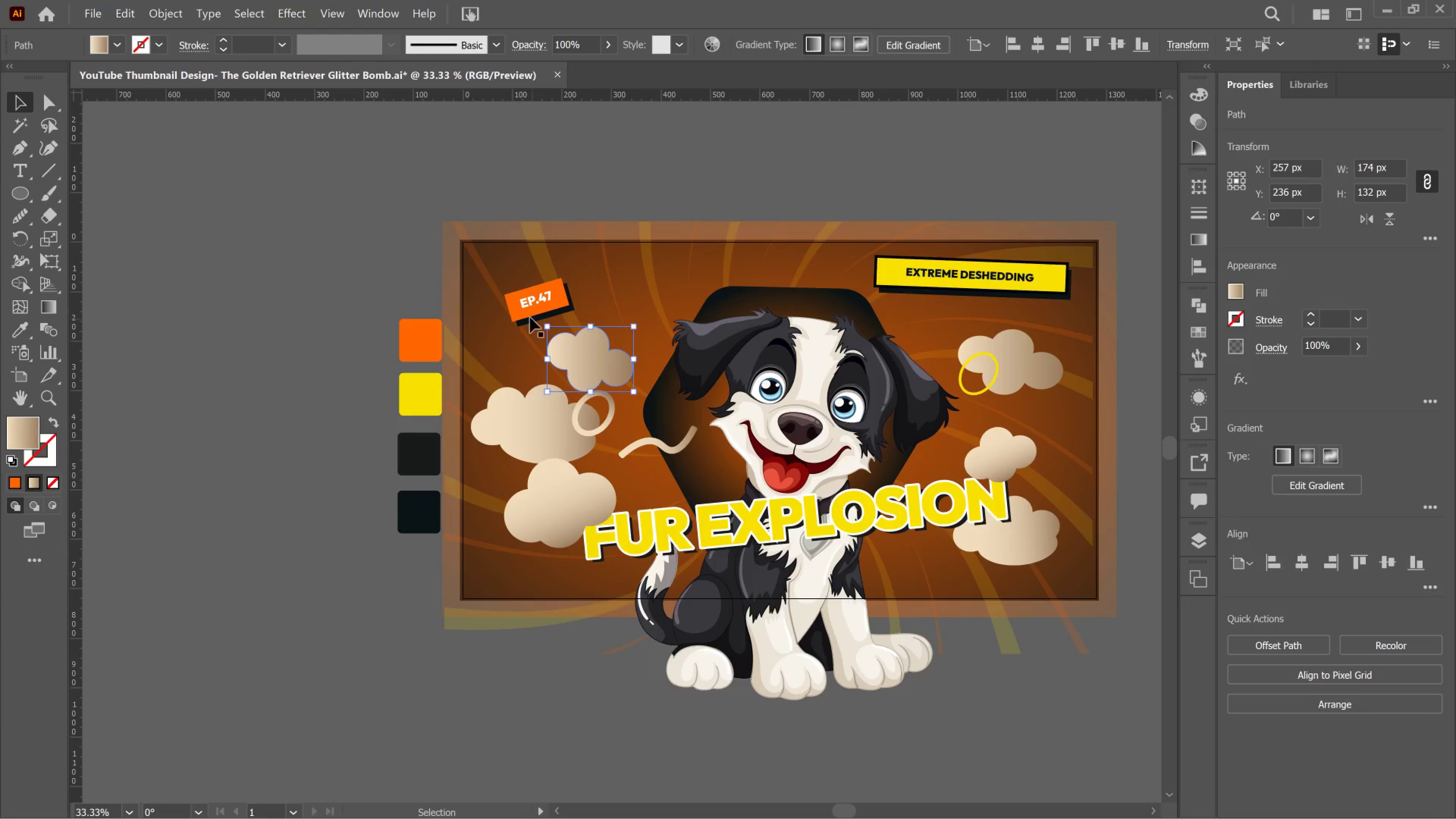 
left_click_drag(start_coordinate=[530, 317], to_coordinate=[552, 308])
 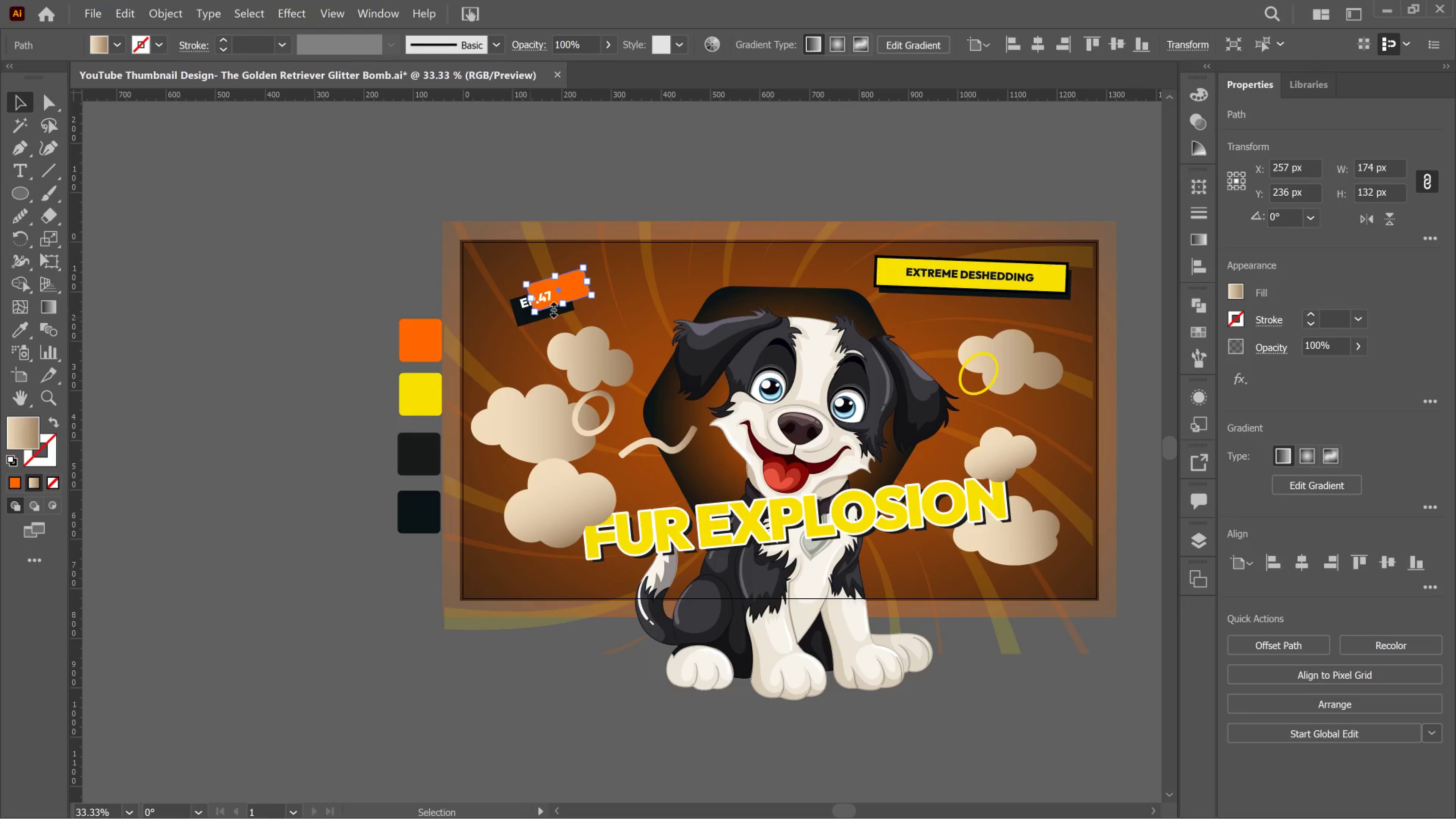 
key(Control+ControlLeft)
 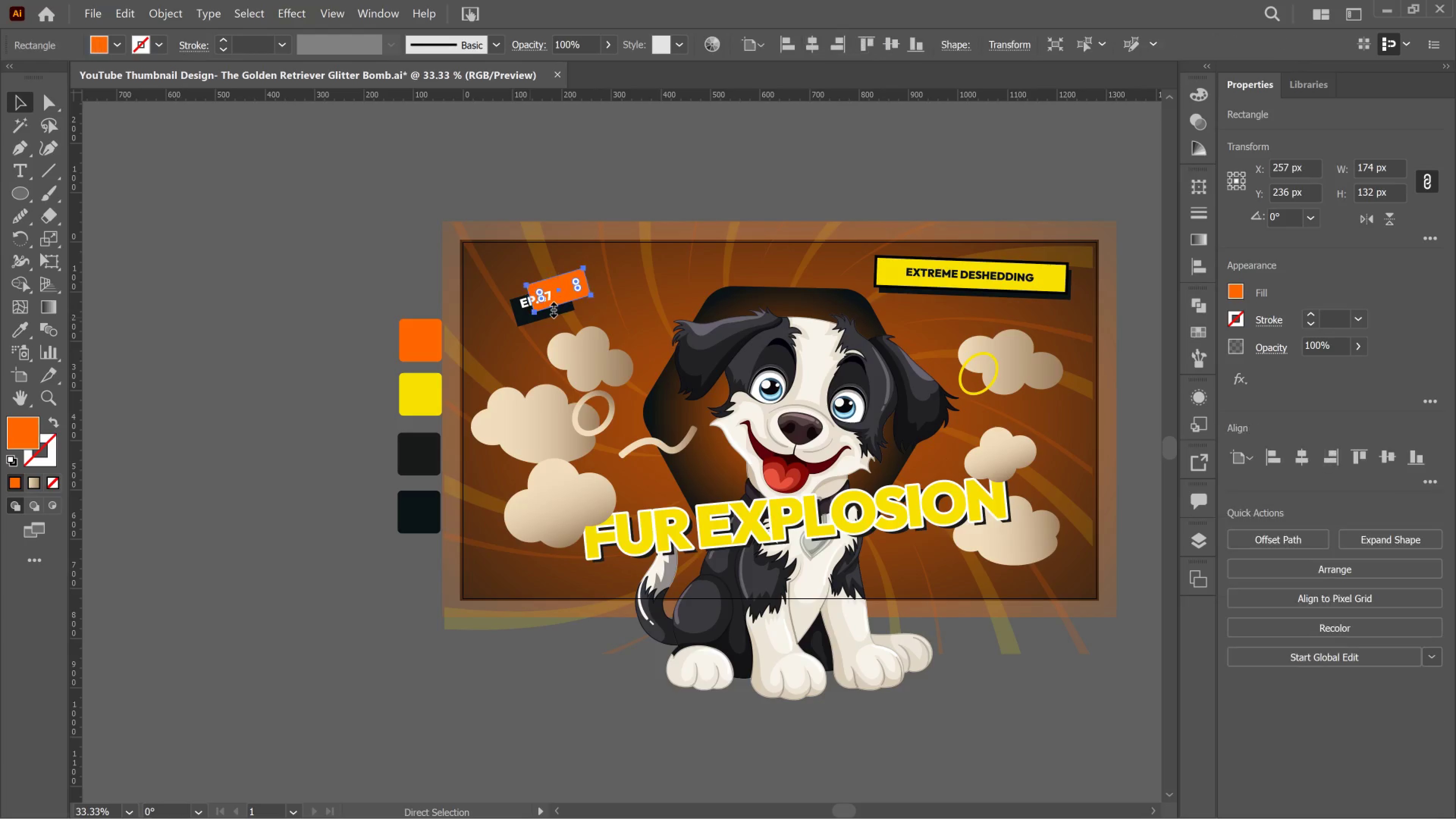 
key(Control+Z)
 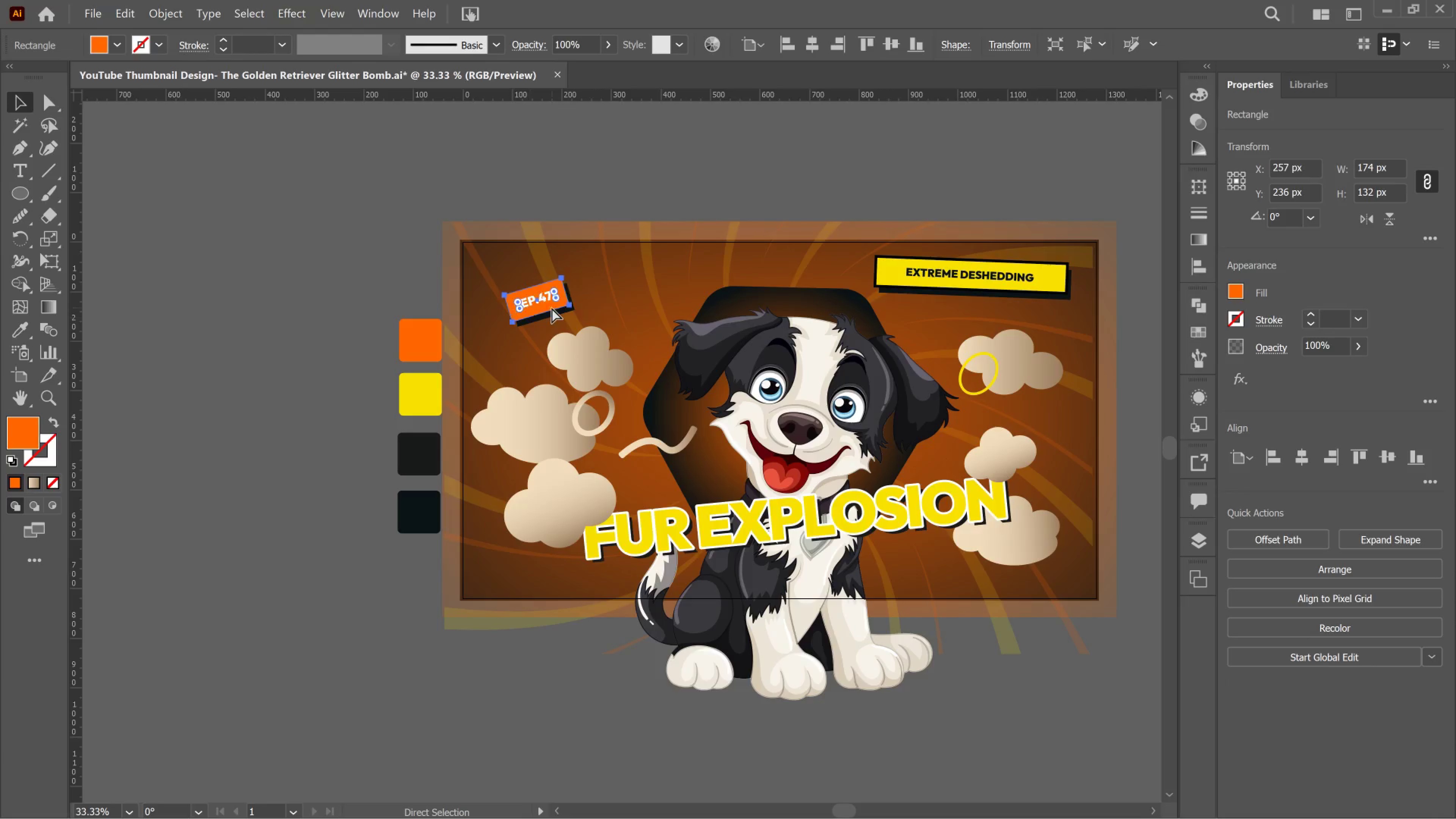 
key(Control+ControlLeft)
 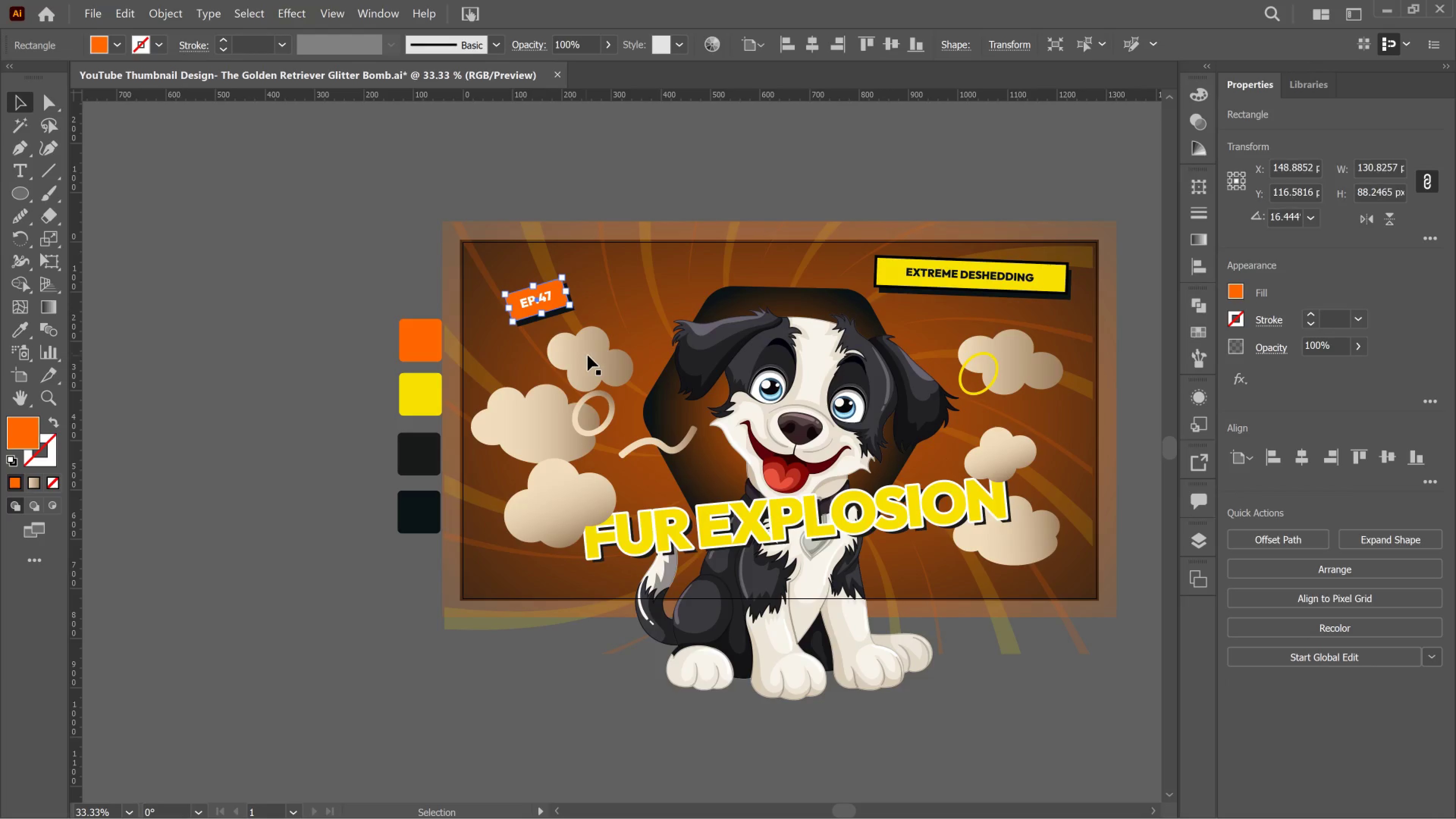 
left_click([588, 355])
 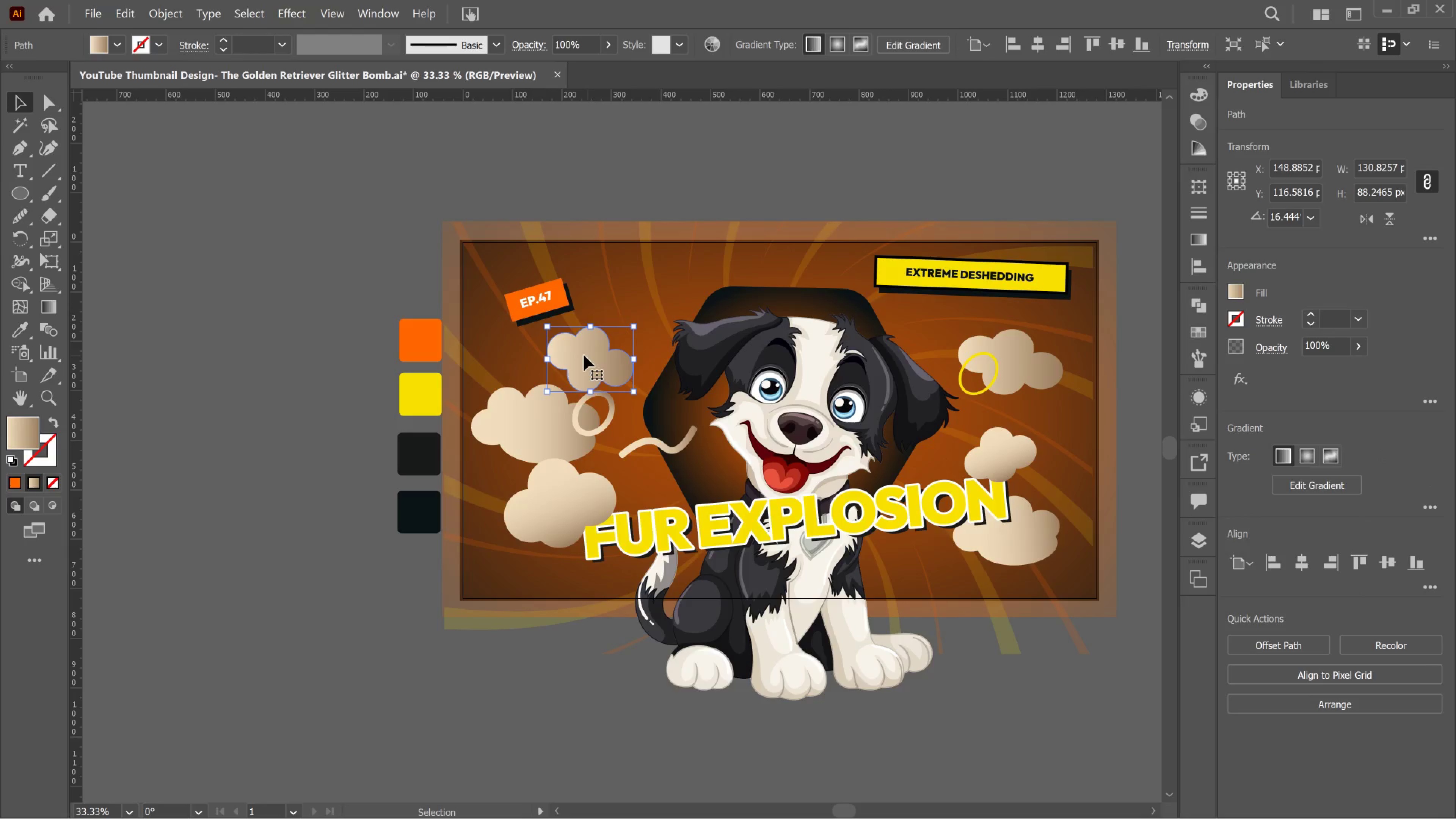 
left_click_drag(start_coordinate=[584, 355], to_coordinate=[607, 324])
 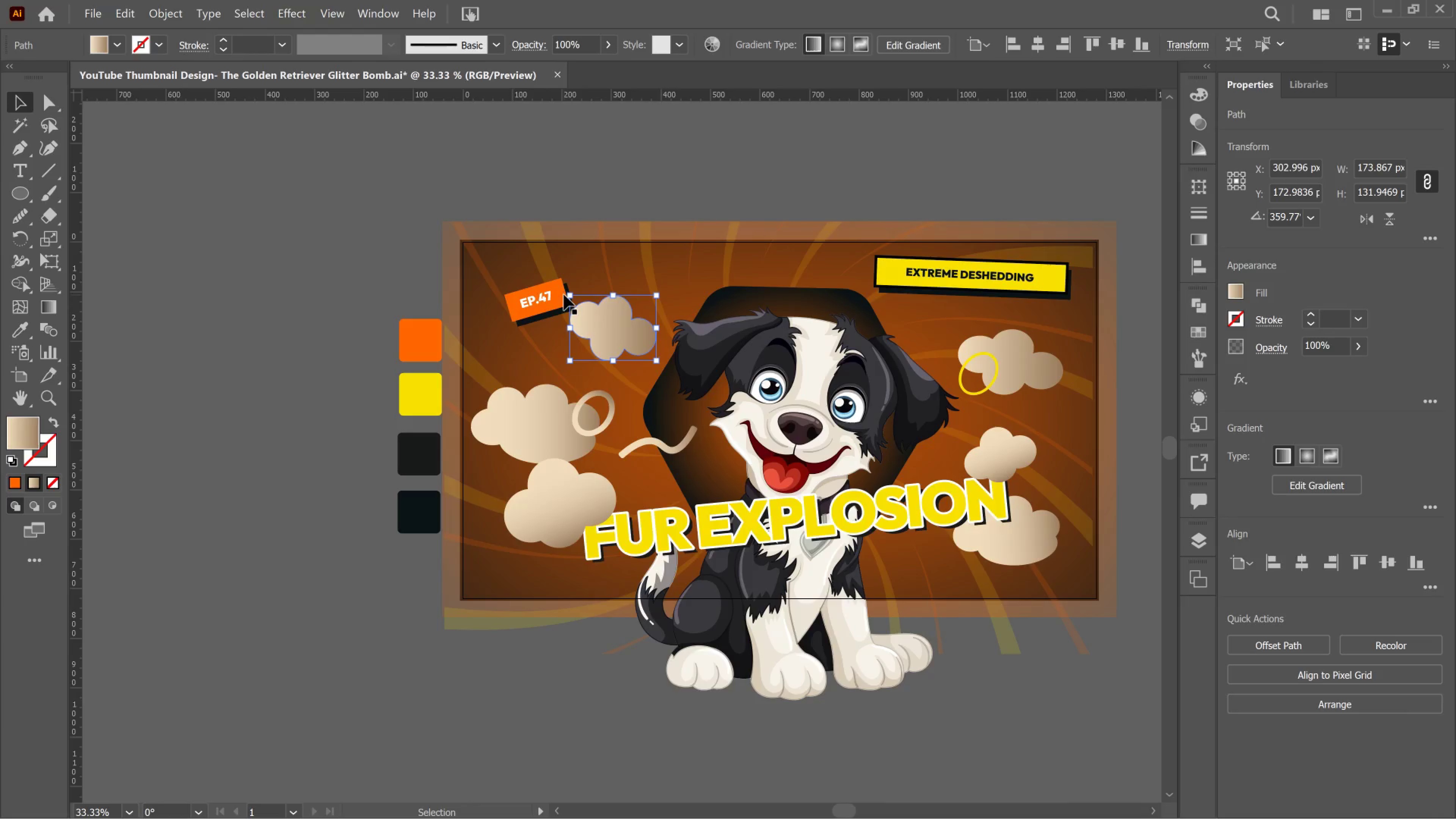 
left_click_drag(start_coordinate=[575, 293], to_coordinate=[592, 304])
 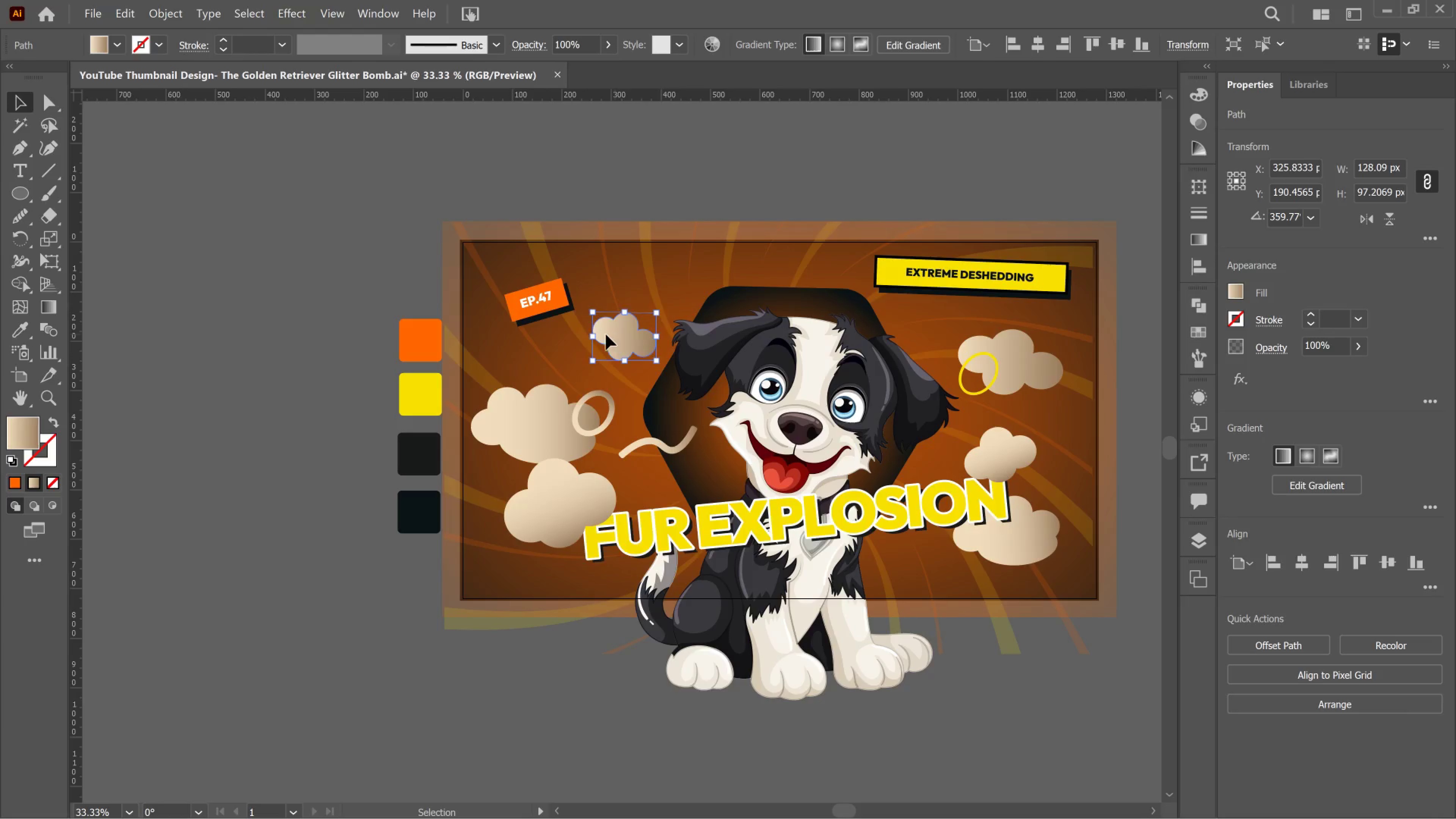 
hold_key(key=ShiftLeft, duration=1.11)
 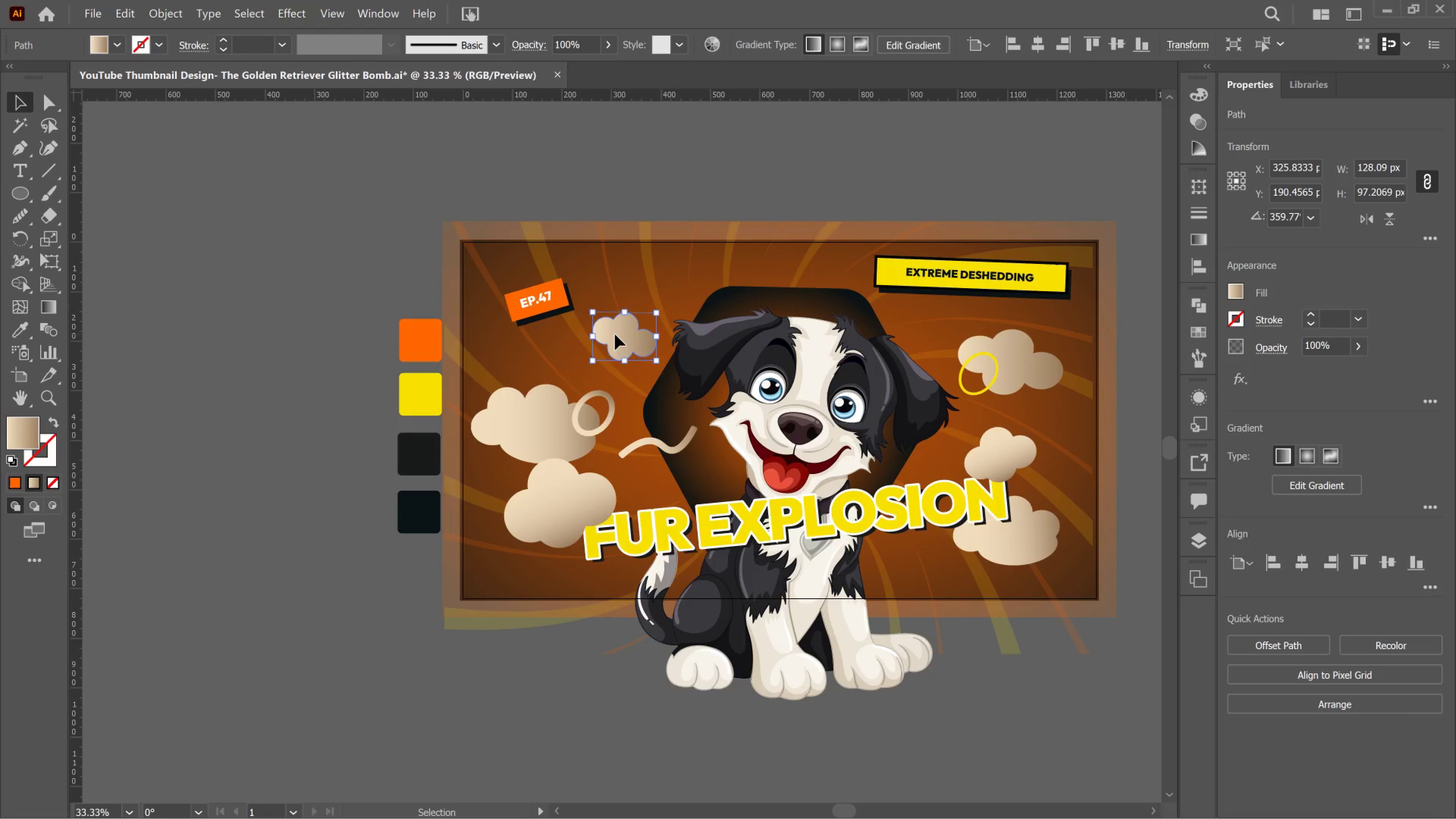 
left_click_drag(start_coordinate=[615, 334], to_coordinate=[582, 345])
 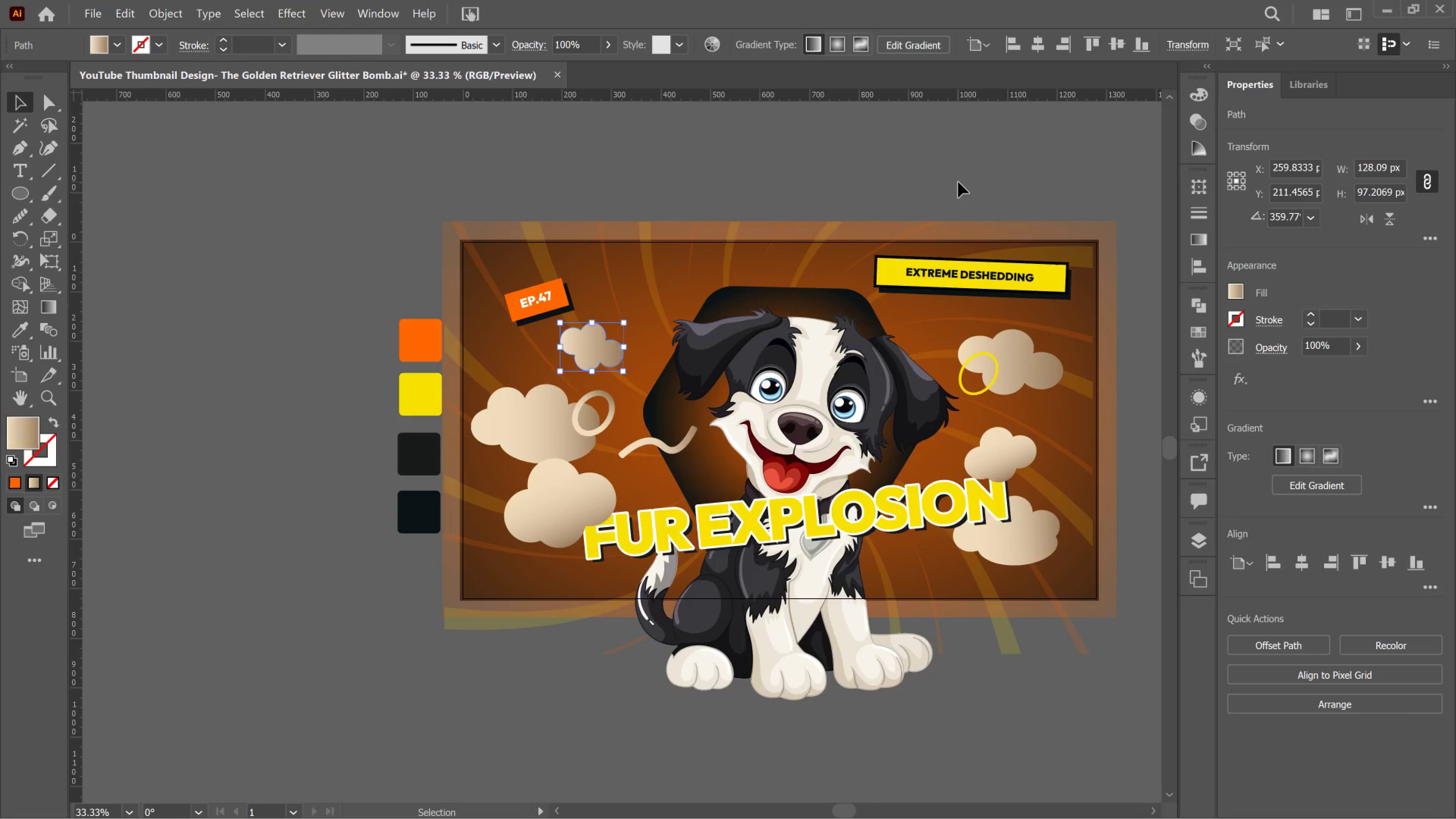 
left_click([958, 182])
 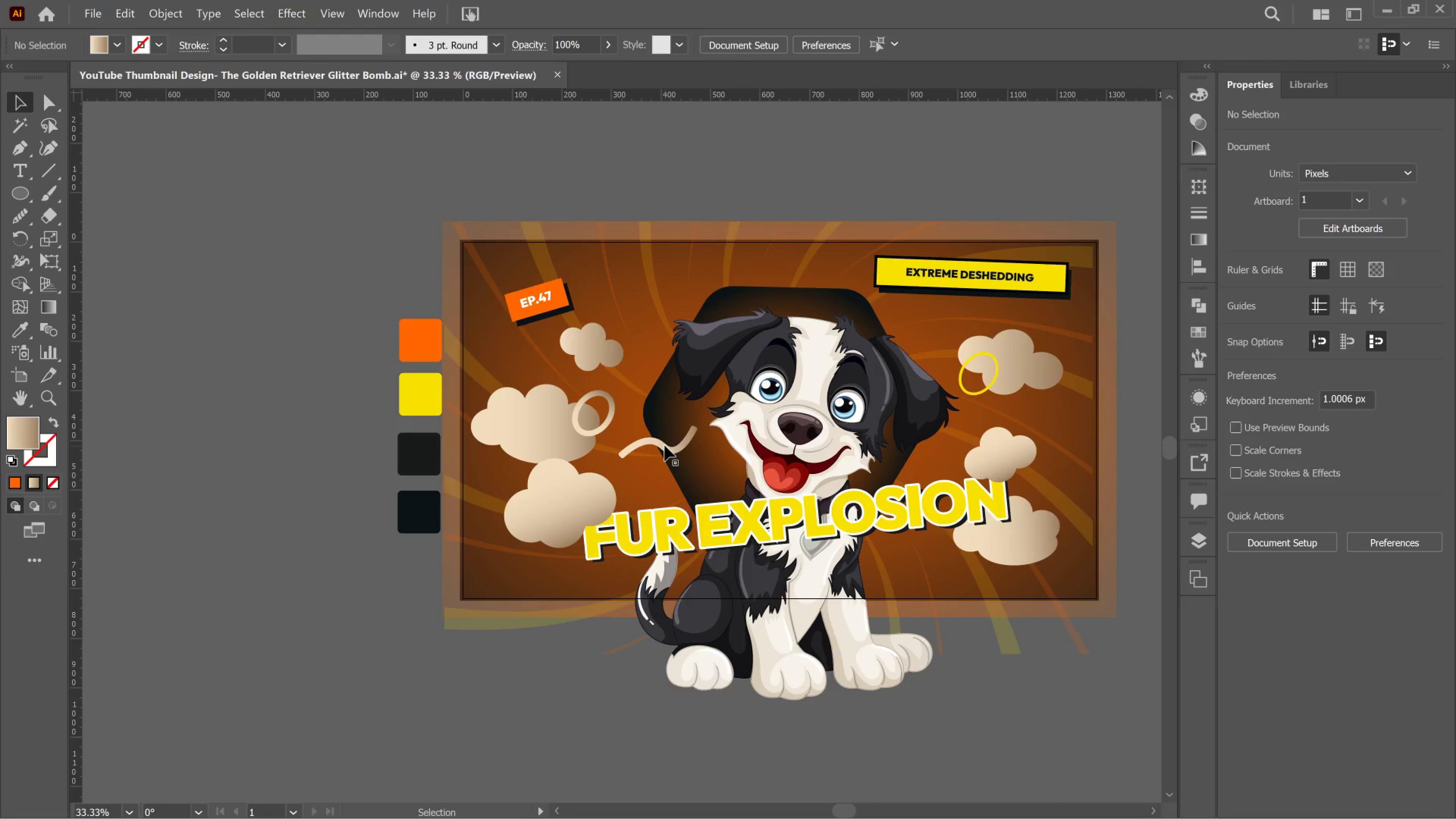 
hold_key(key=AltLeft, duration=0.5)
scroll: coordinate [665, 446], scroll_direction: up, amount: 1.0
 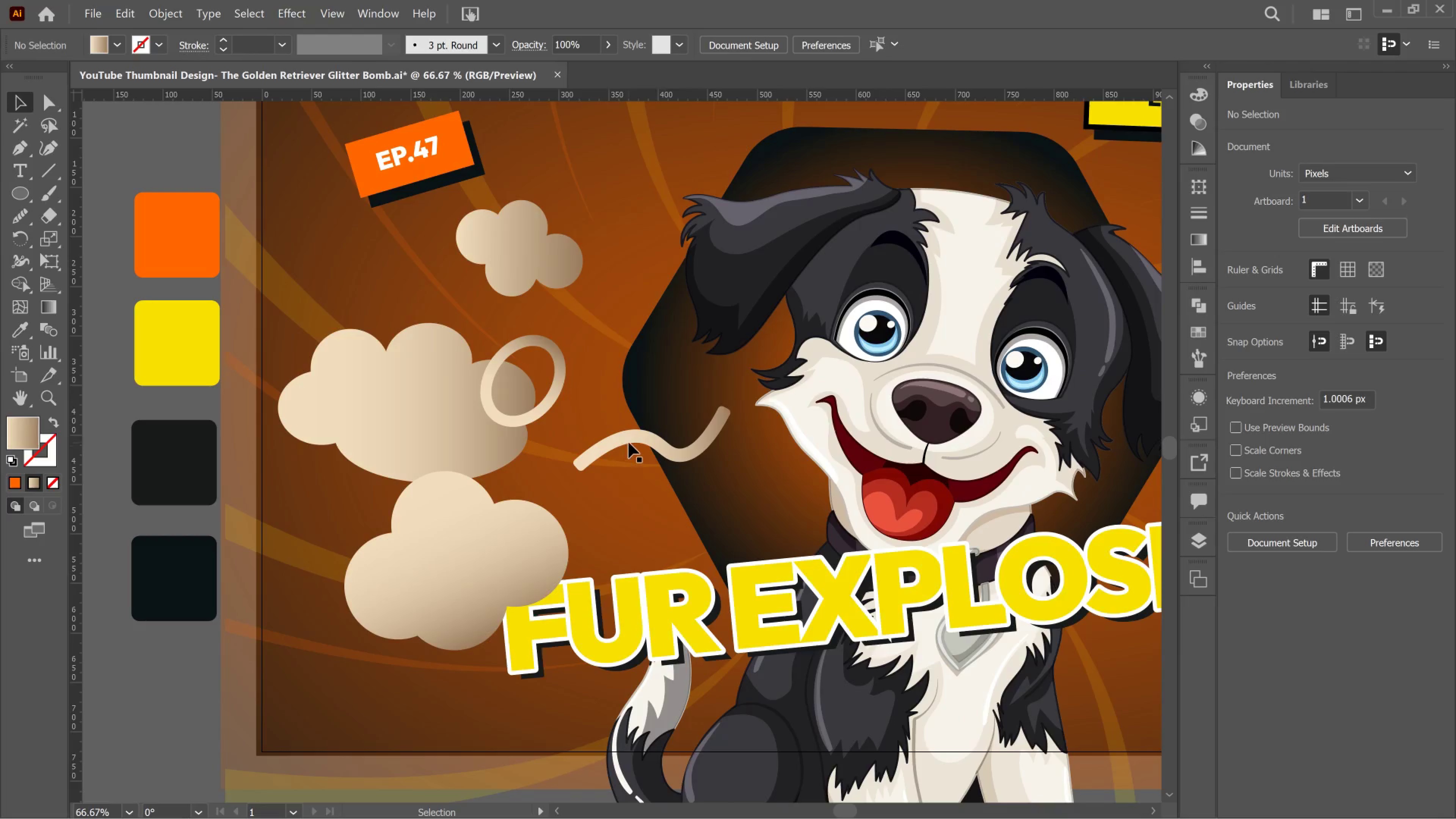 
left_click([629, 442])
 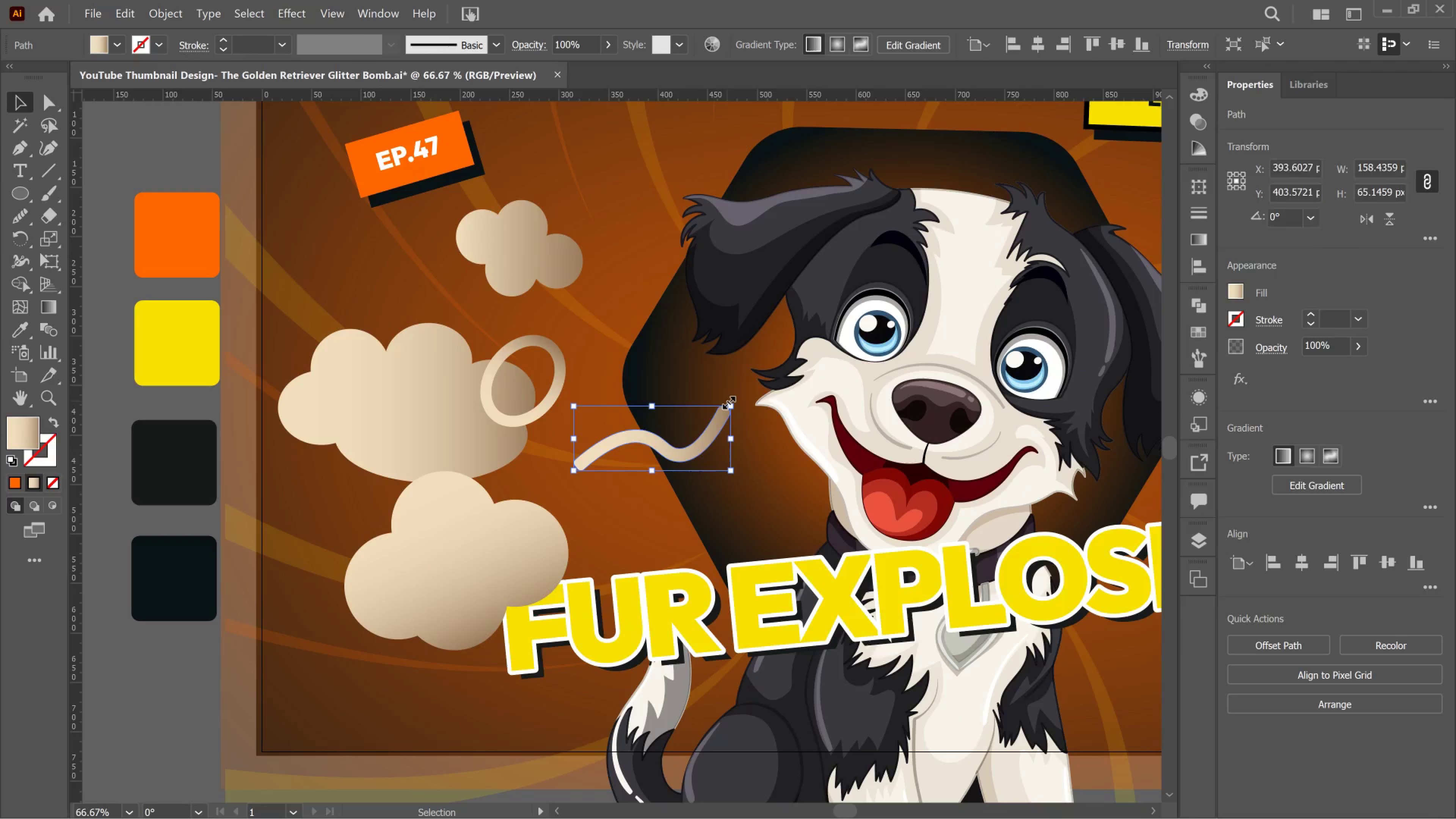 
left_click_drag(start_coordinate=[727, 401], to_coordinate=[650, 427])
 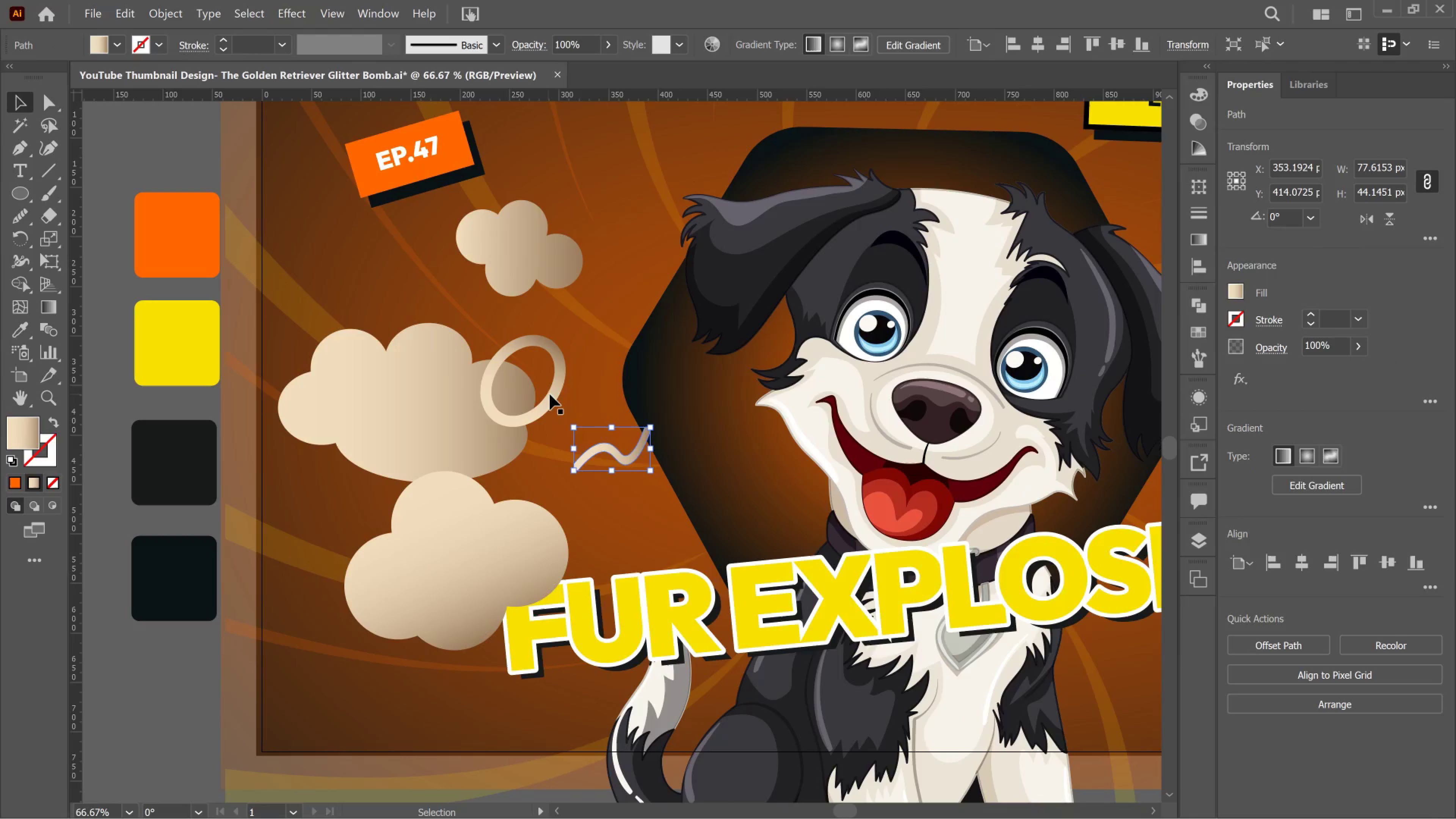 
left_click([555, 396])
 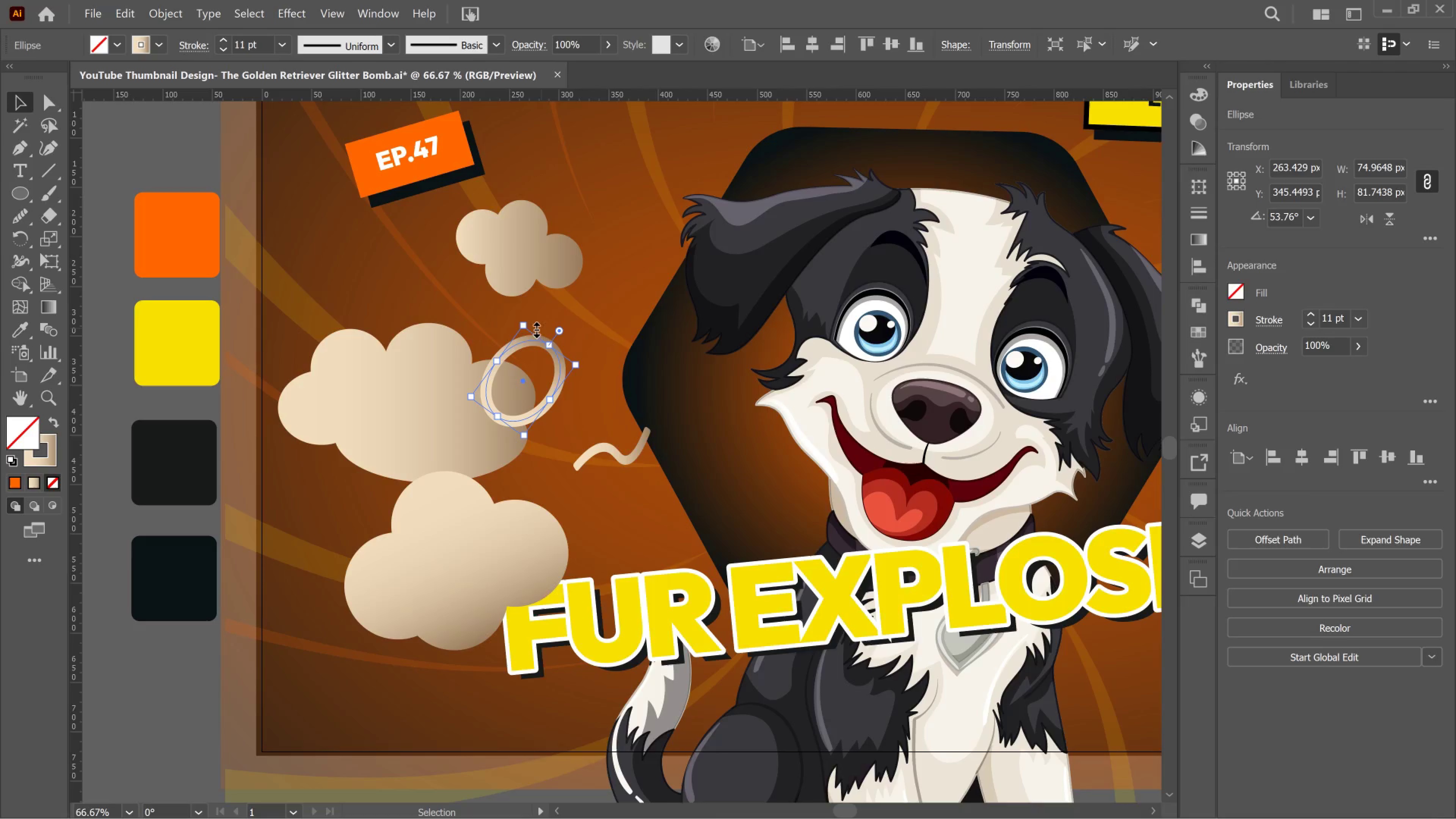 
left_click_drag(start_coordinate=[527, 326], to_coordinate=[527, 347])
 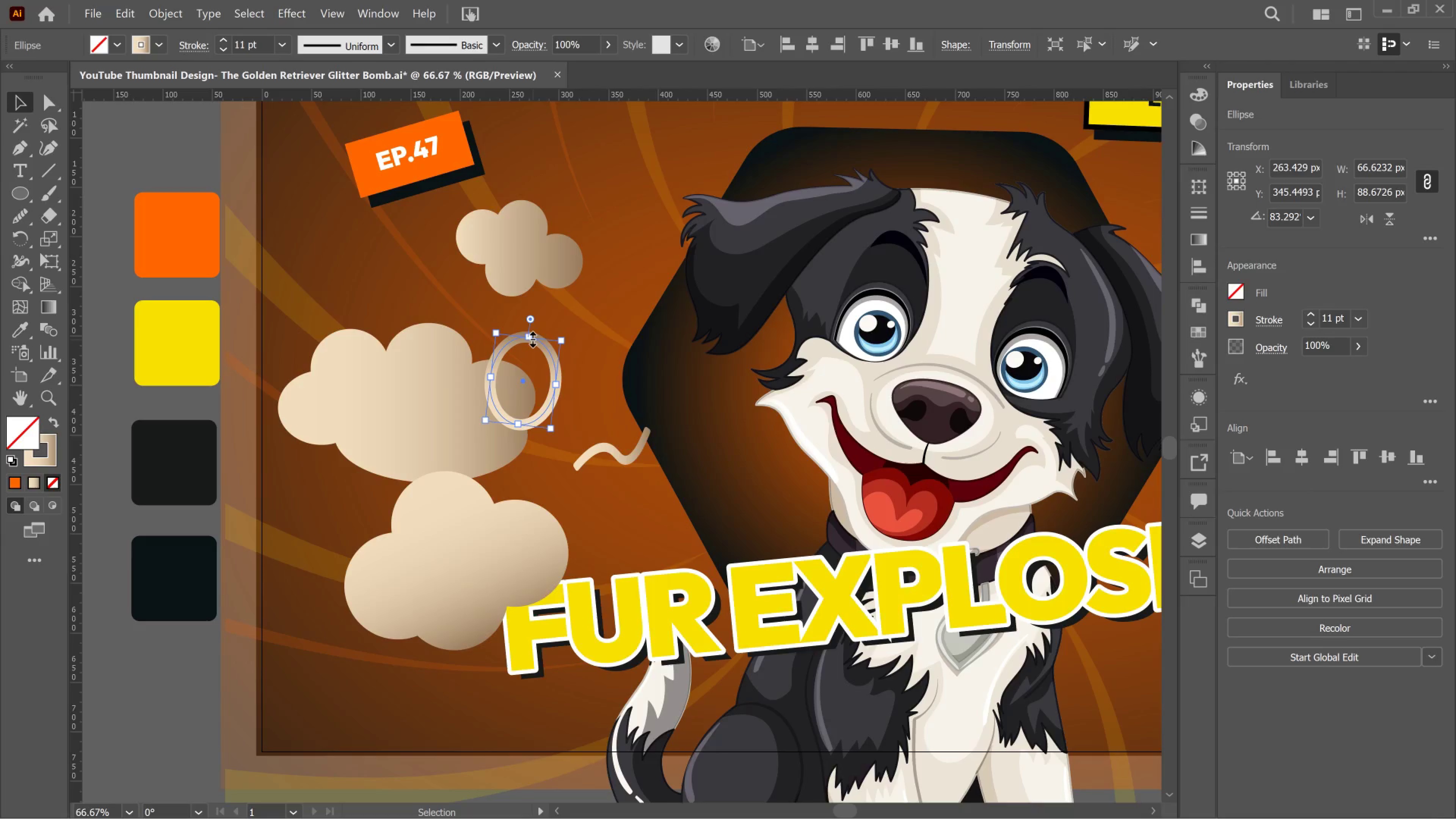 
left_click_drag(start_coordinate=[531, 337], to_coordinate=[540, 368])
 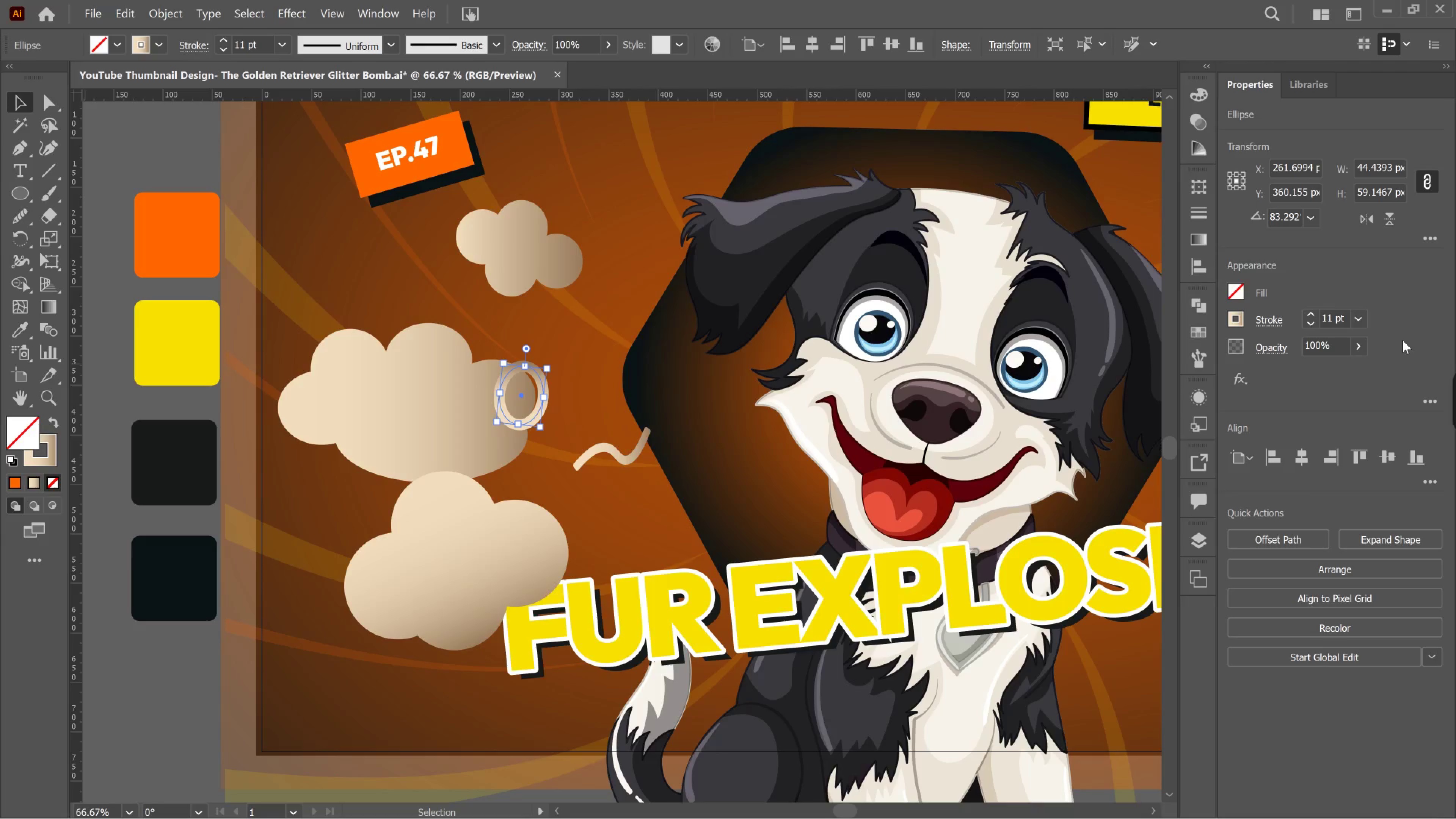 
hold_key(key=ShiftLeft, duration=1.41)
 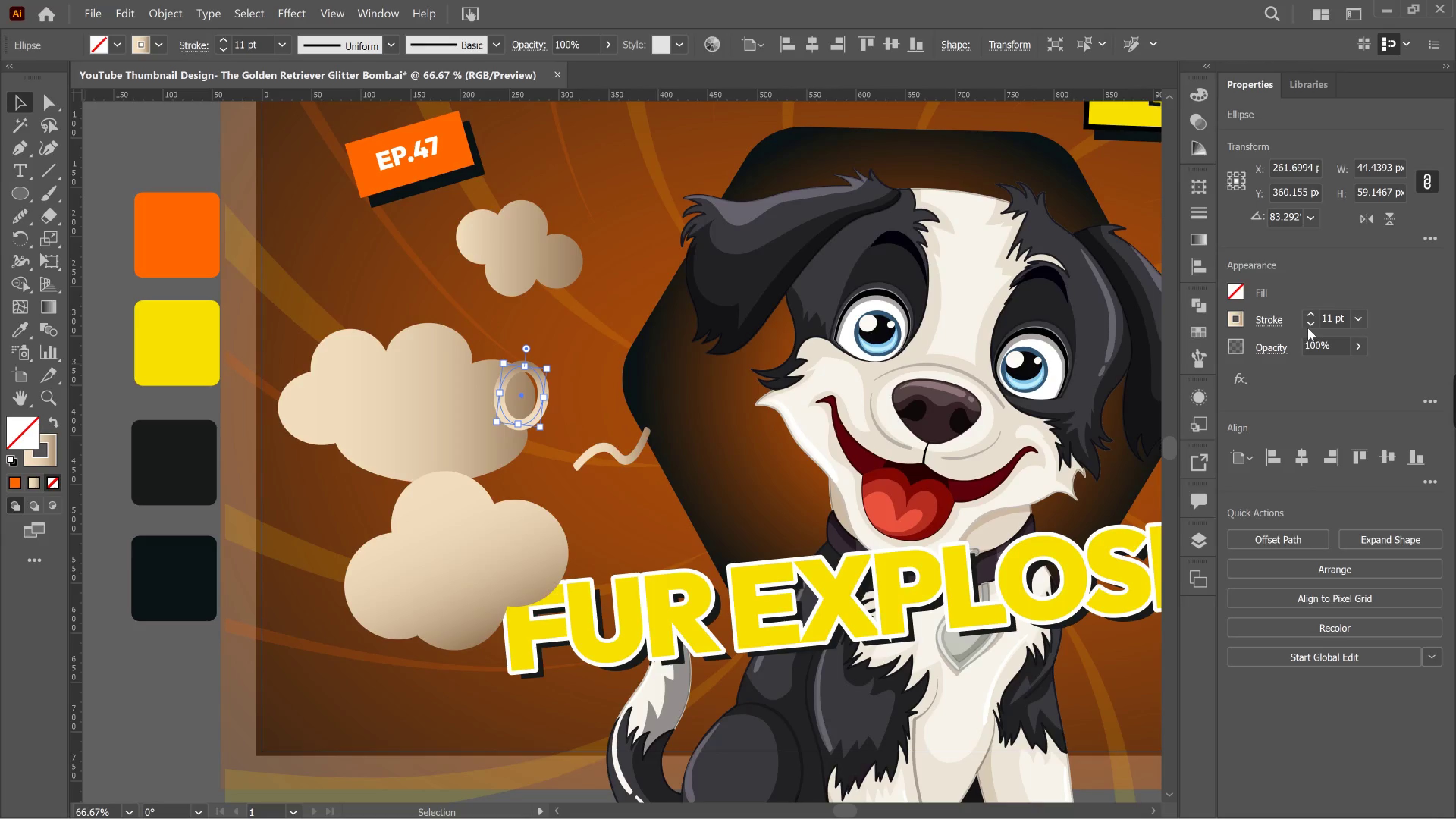 
left_click_drag(start_coordinate=[1308, 322], to_coordinate=[1310, 322])
 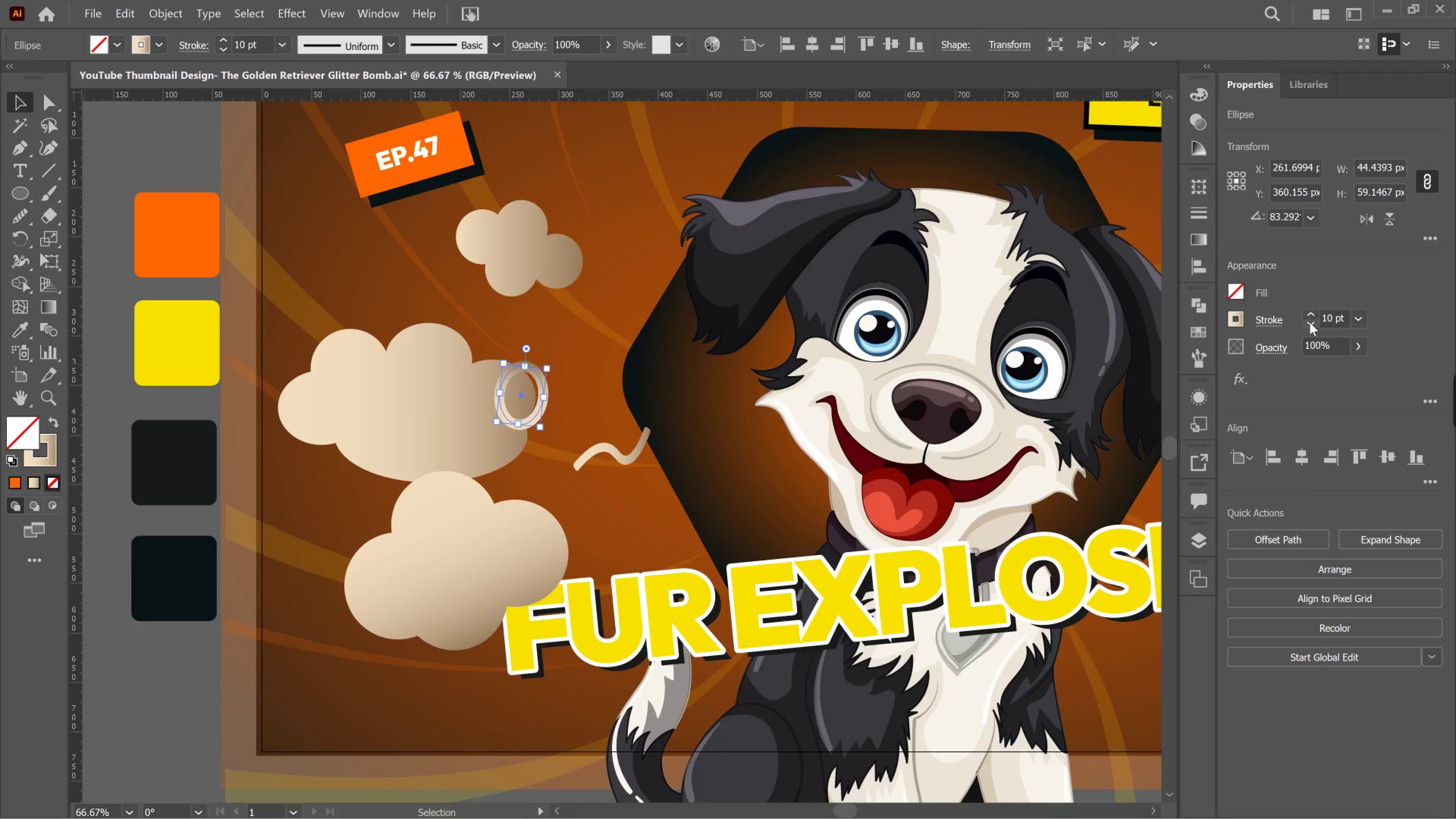 
left_click([1310, 322])
 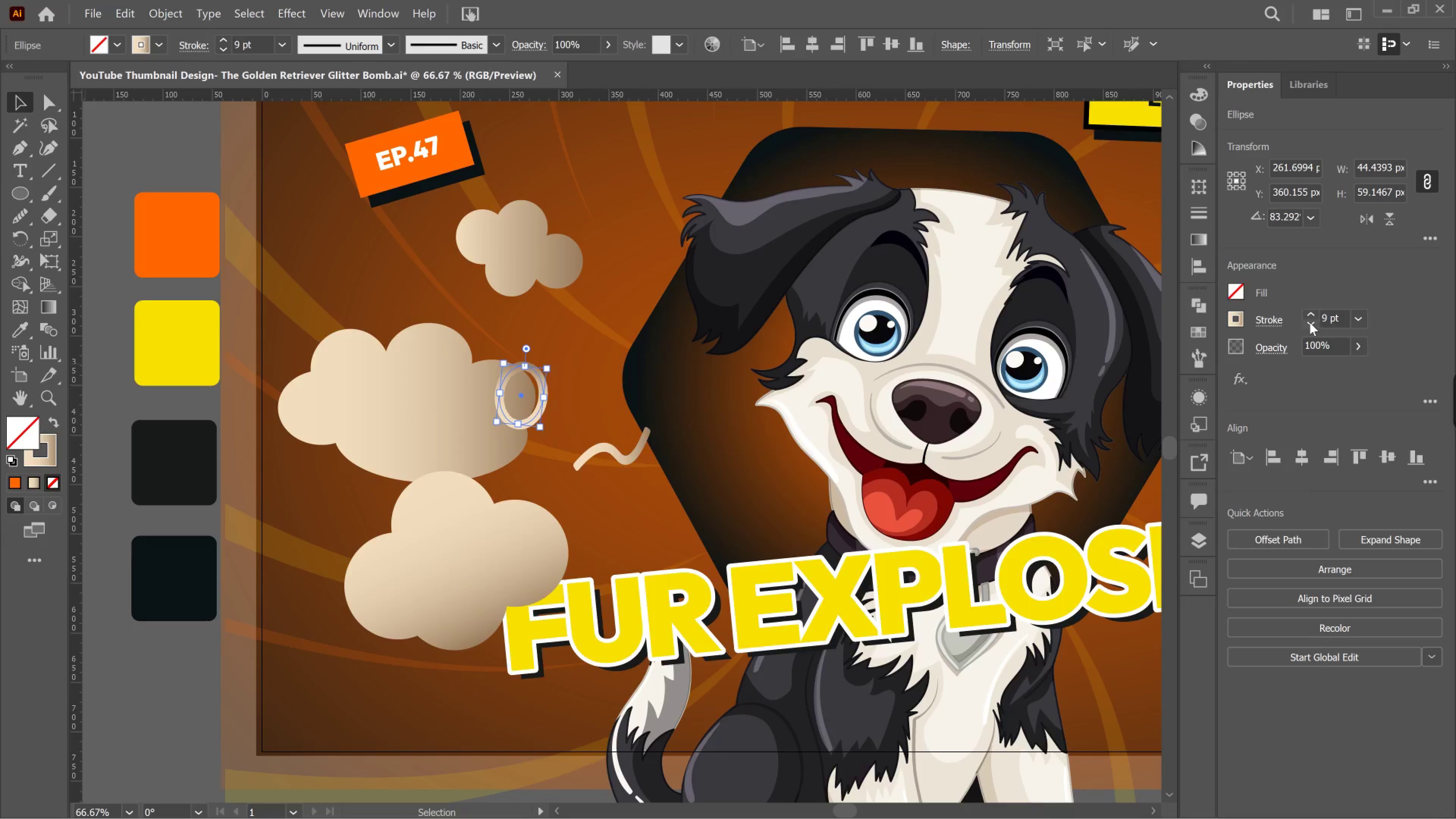 
left_click([1310, 322])
 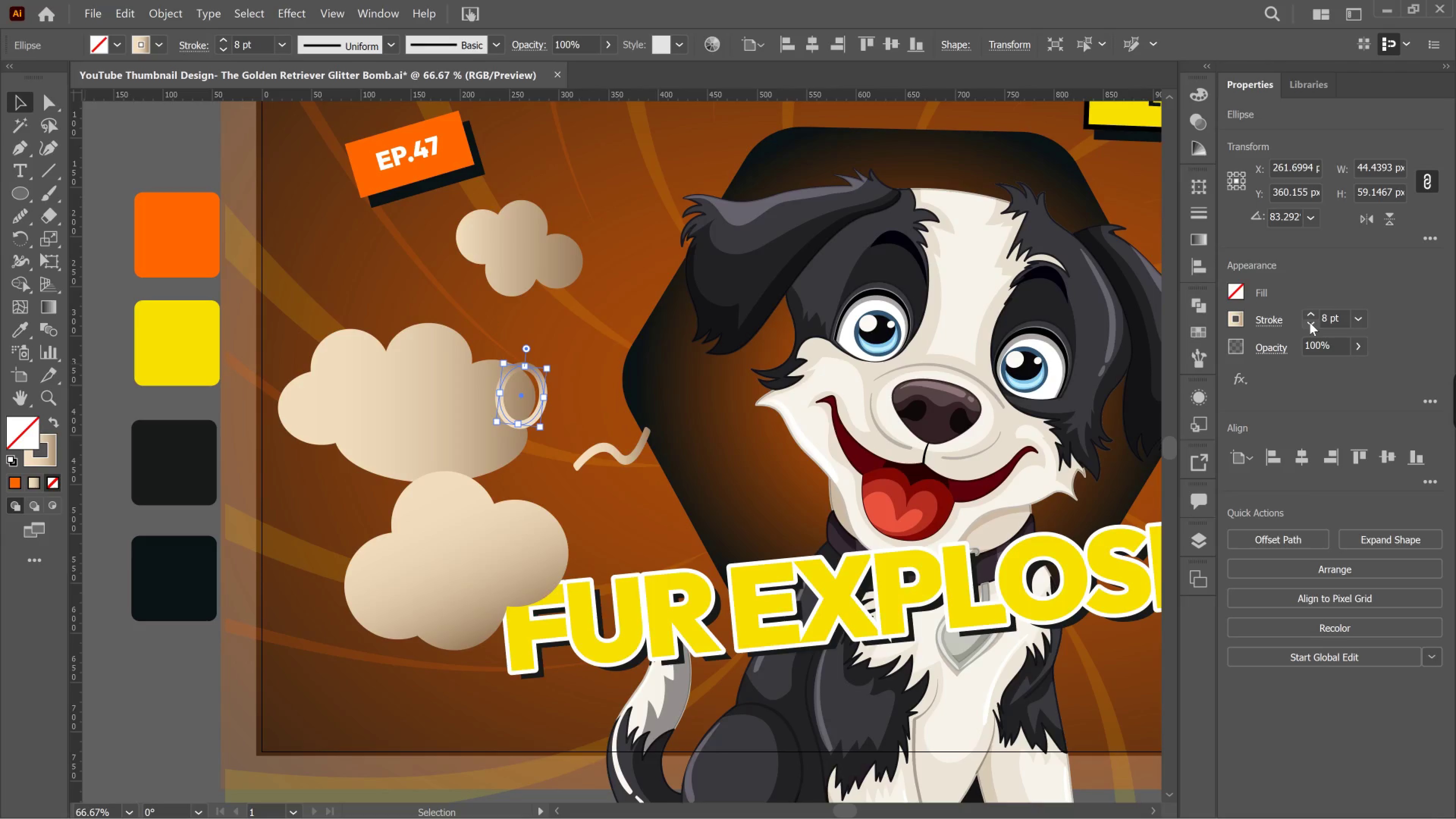 
left_click([1310, 322])
 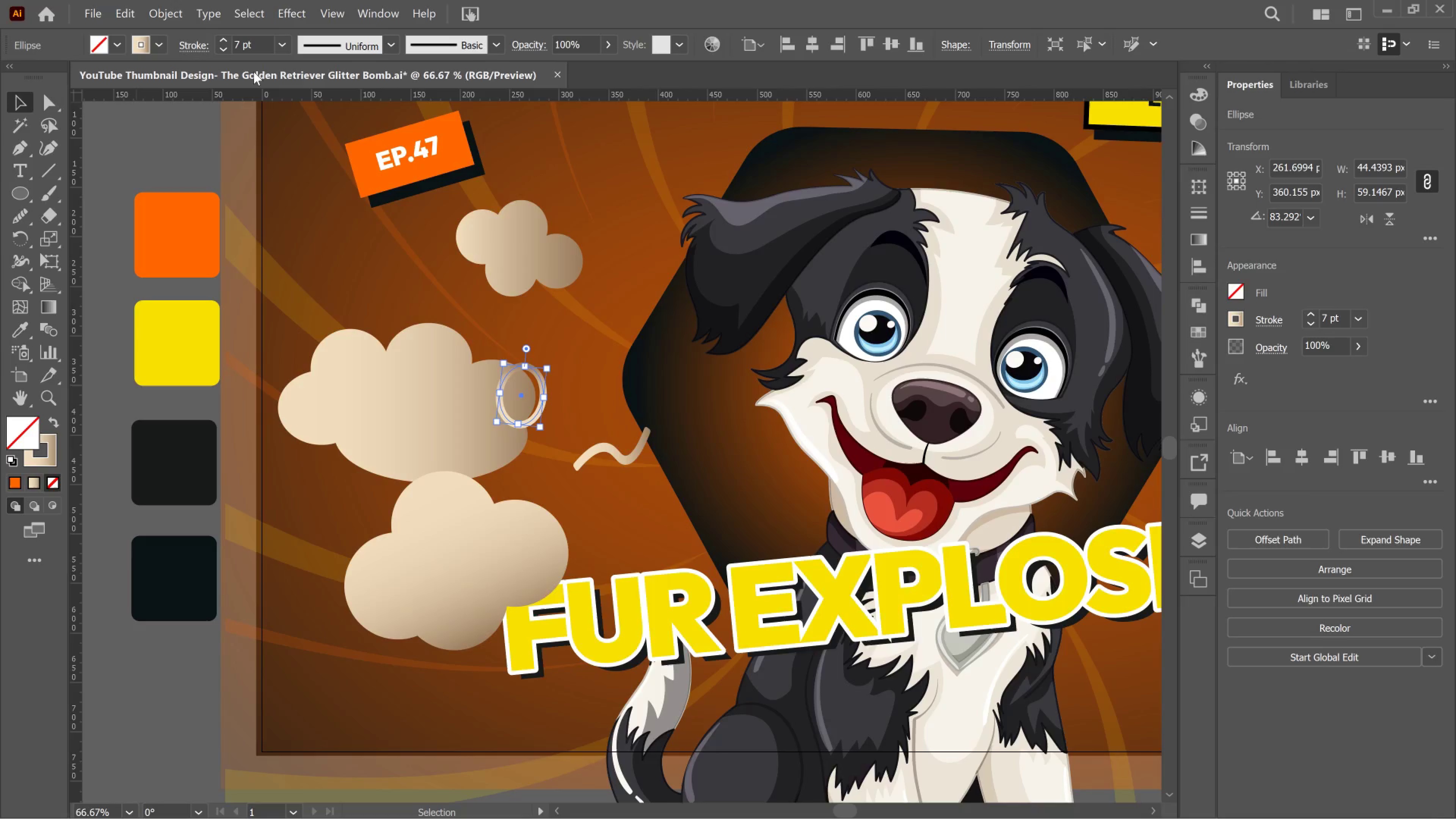 
wait(5.76)
 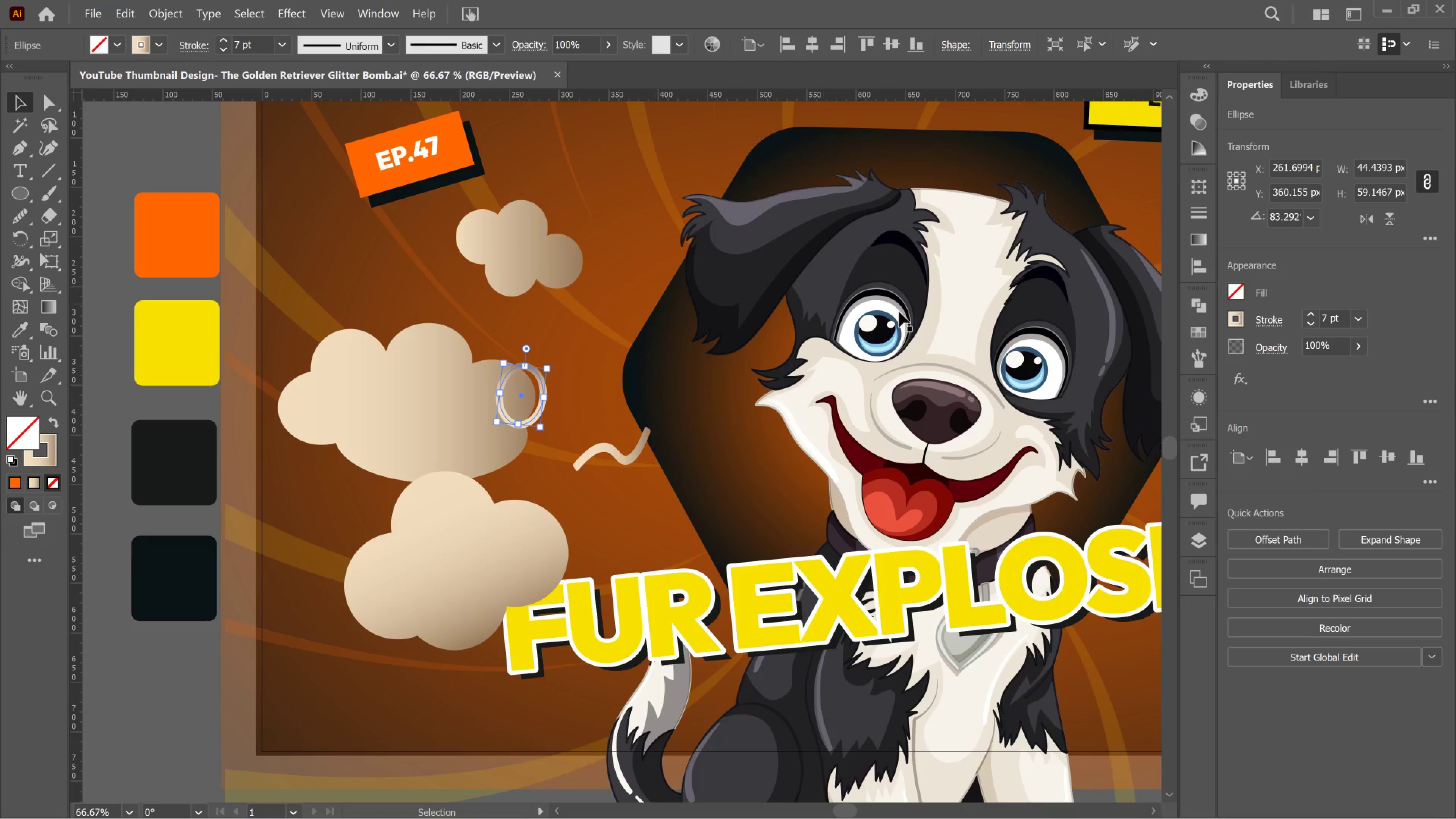 
left_click_drag(start_coordinate=[161, 10], to_coordinate=[157, 10])
 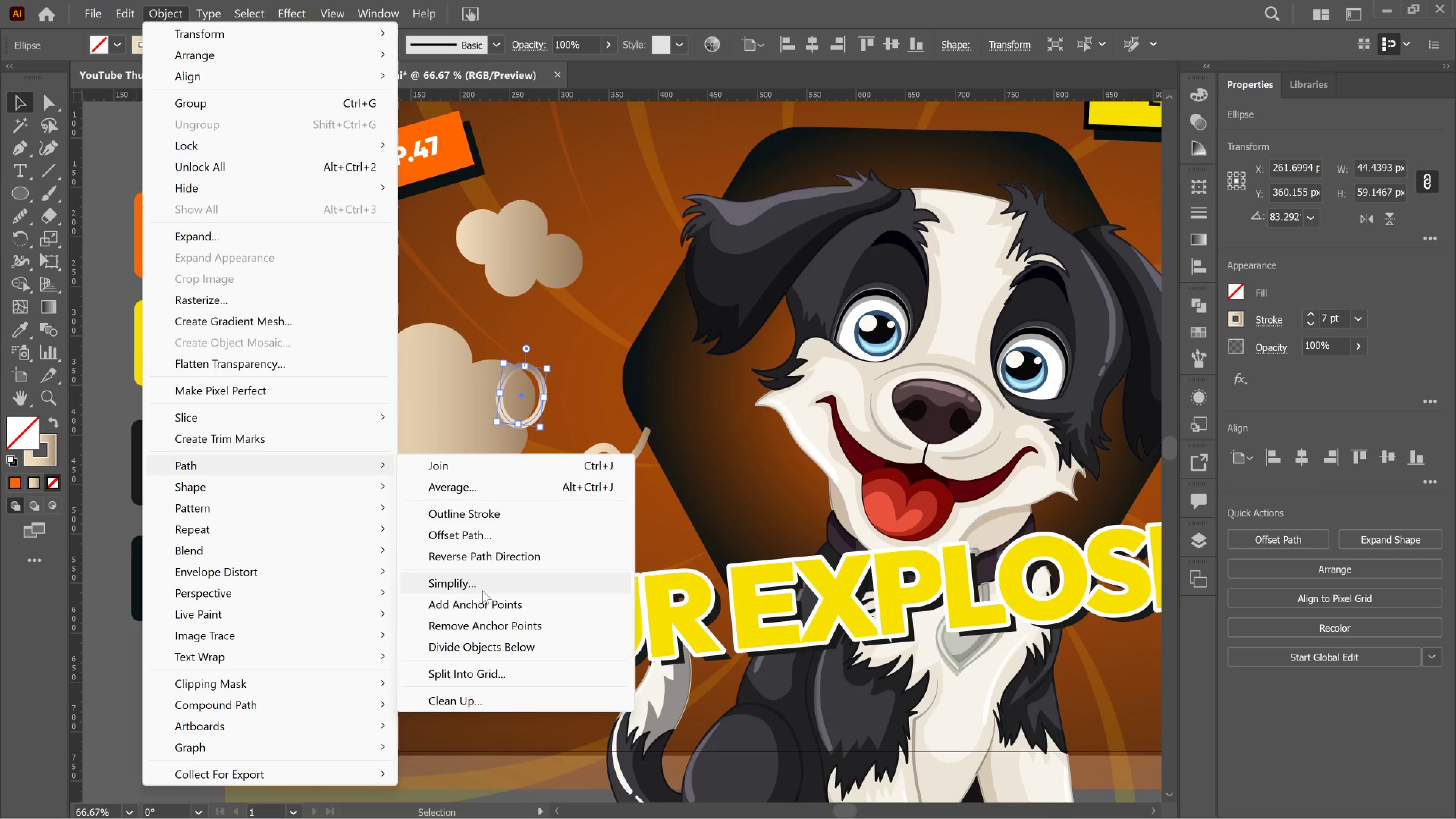 
left_click([480, 513])
 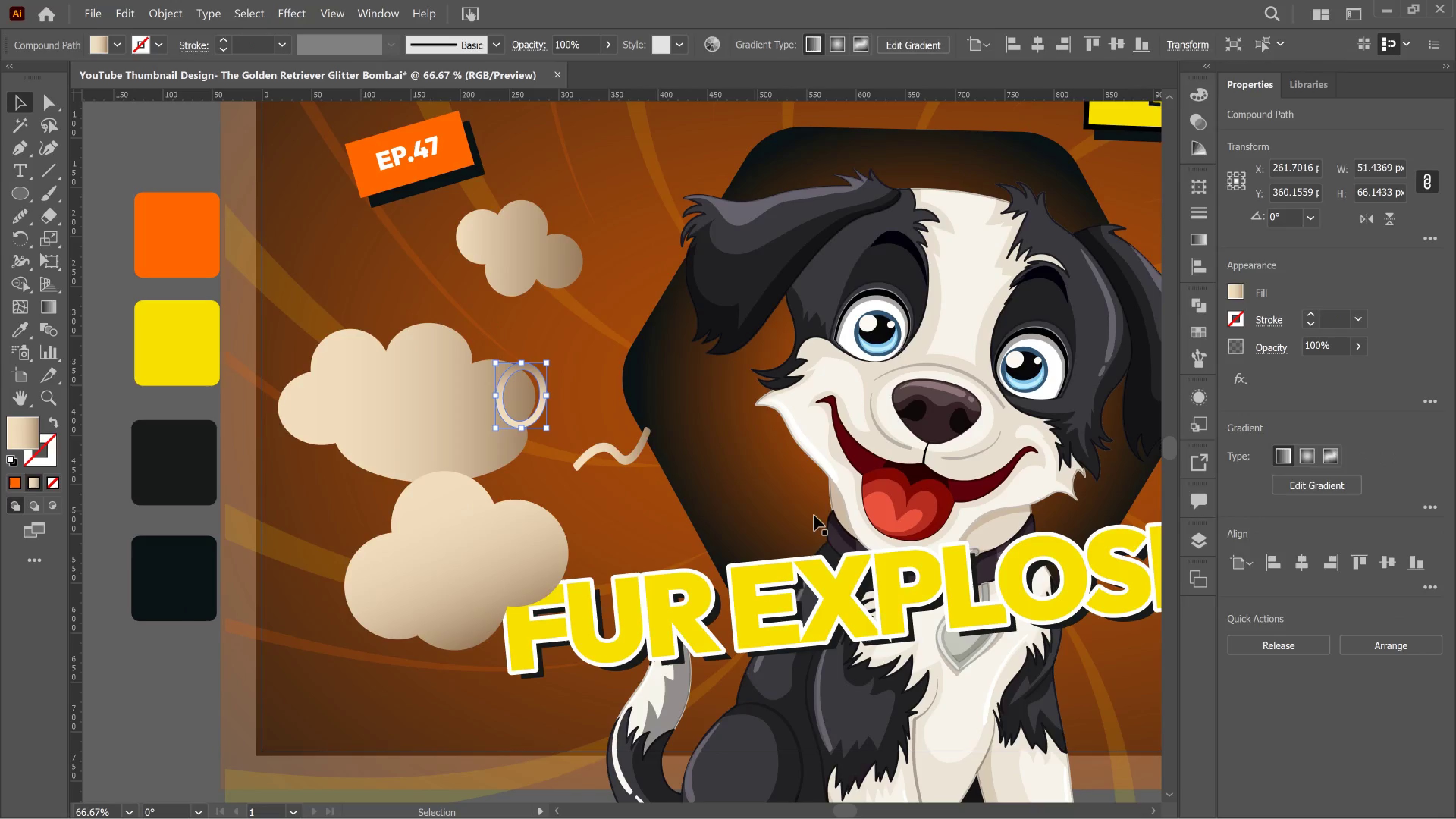 
hold_key(key=AltLeft, duration=1.53)
scroll: coordinate [822, 565], scroll_direction: down, amount: 5.0
 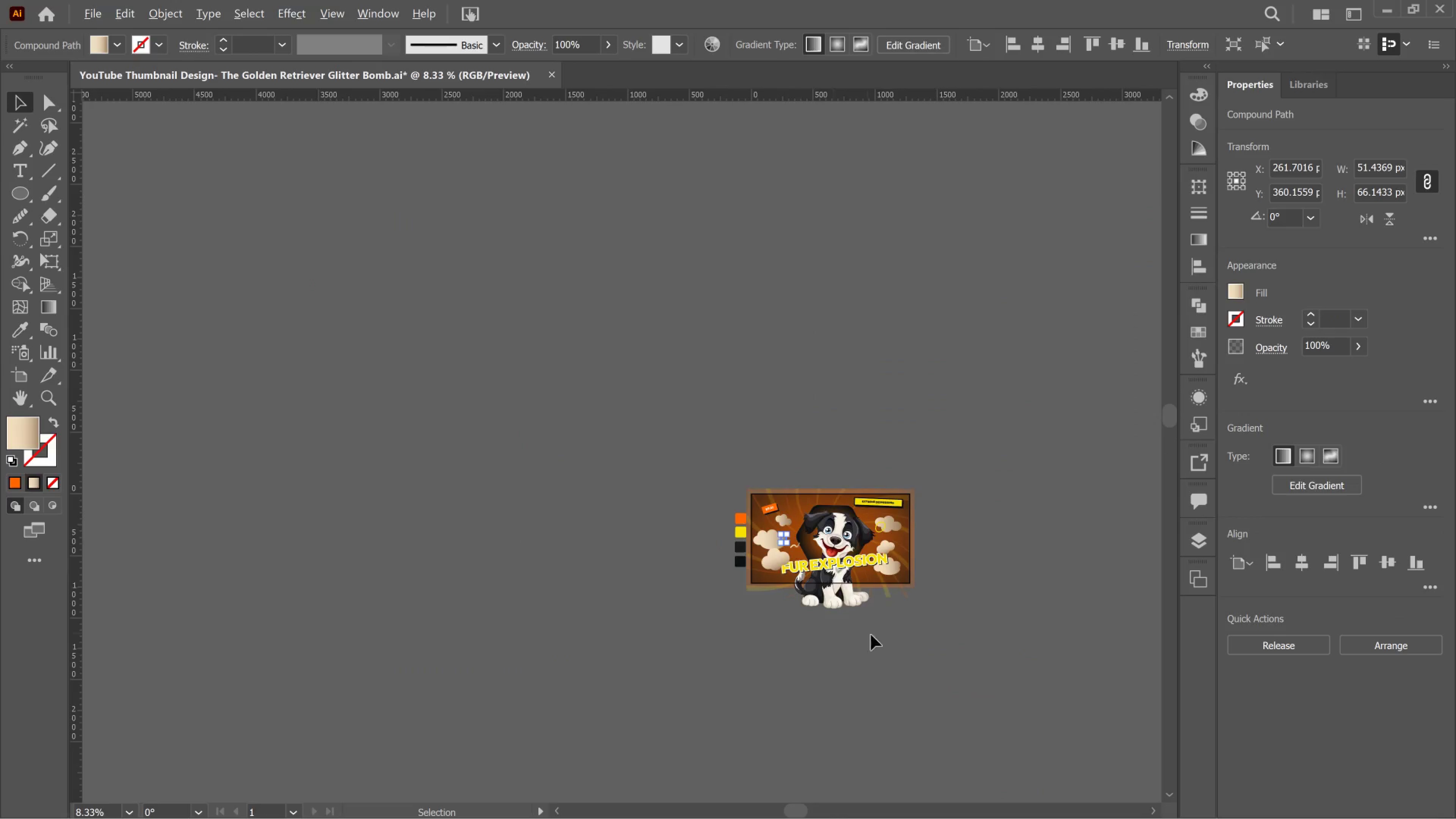 
scroll: coordinate [921, 592], scroll_direction: up, amount: 7.0
 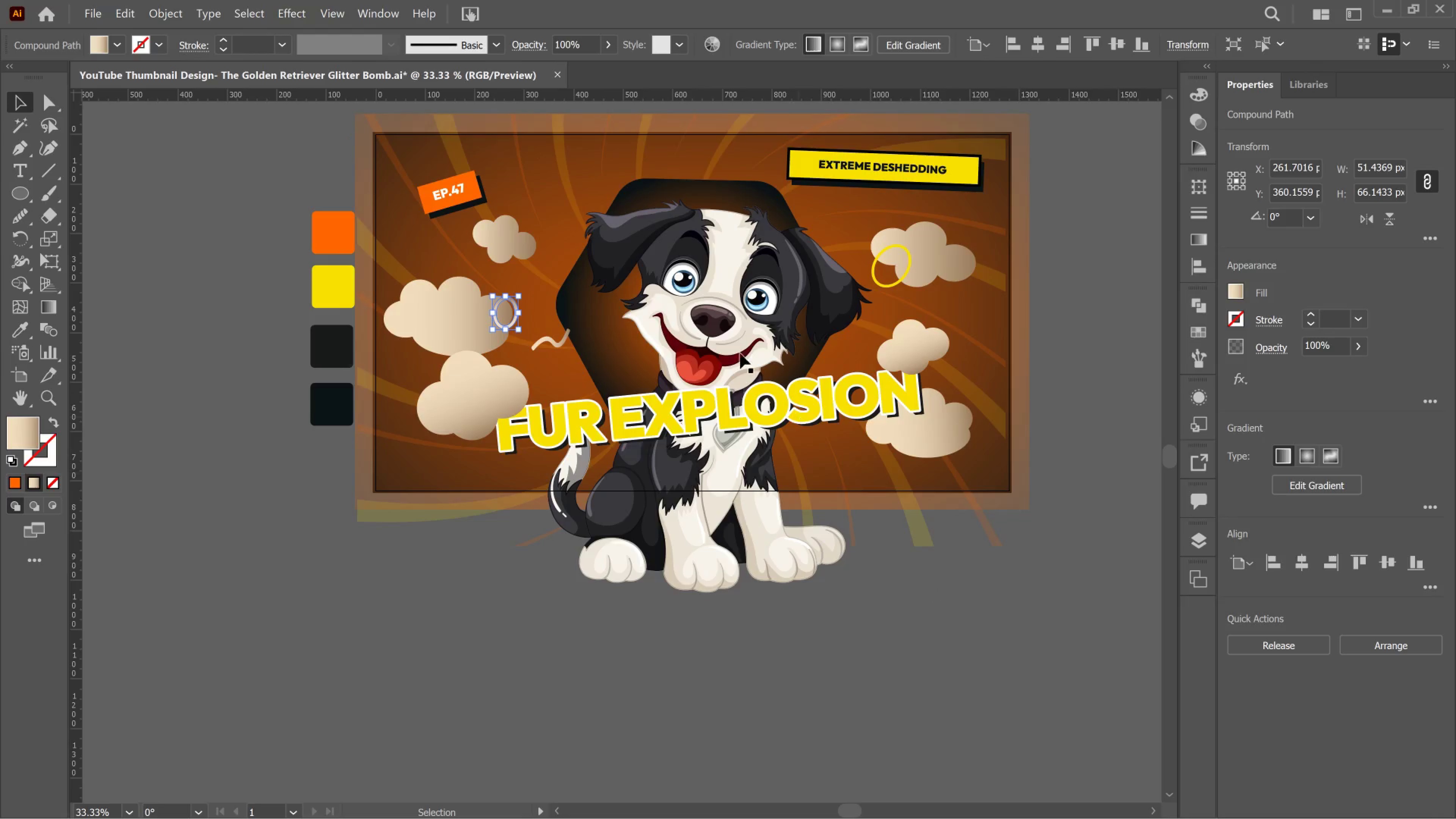 
wait(6.05)
 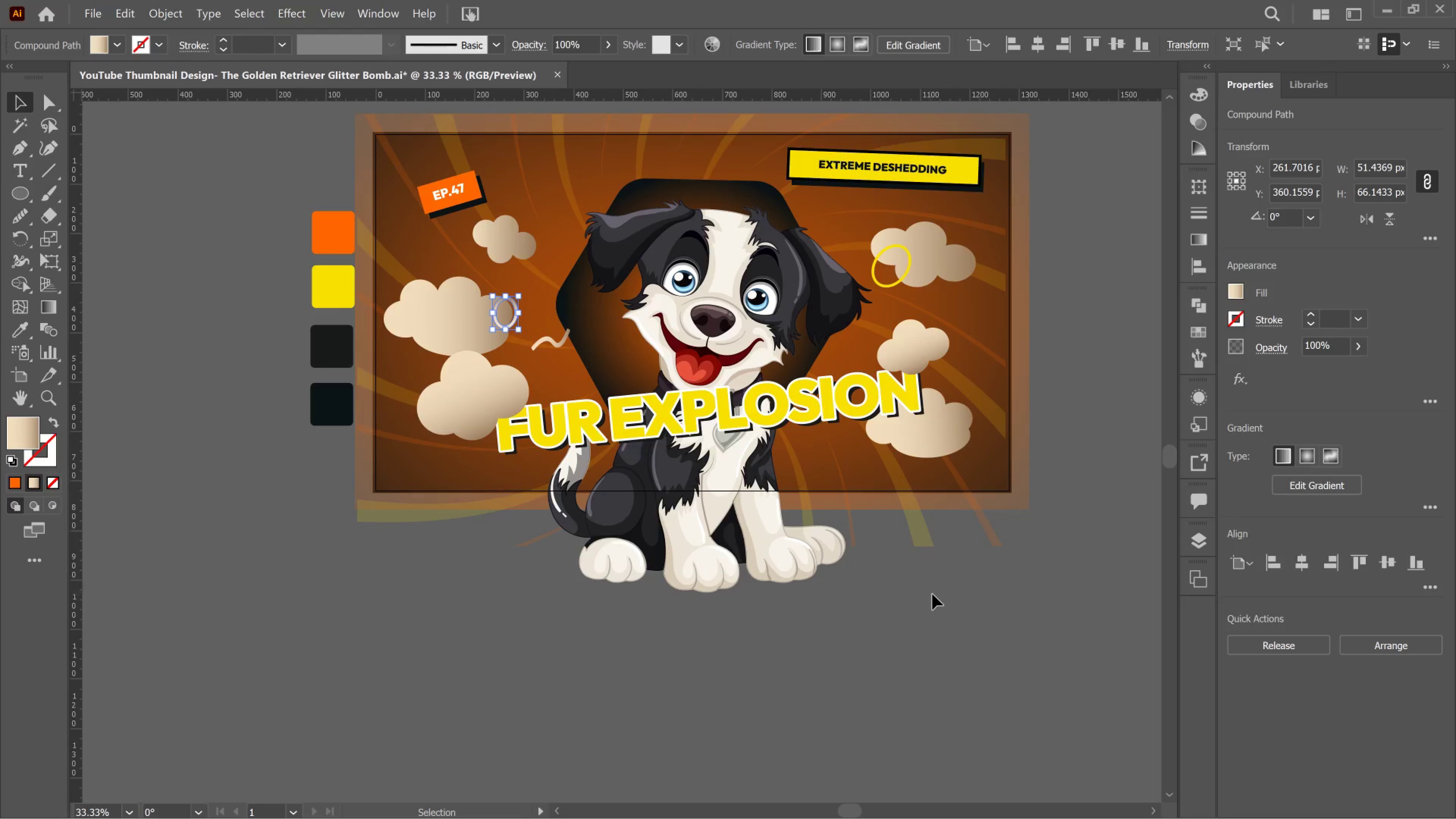 
left_click([425, 190])
 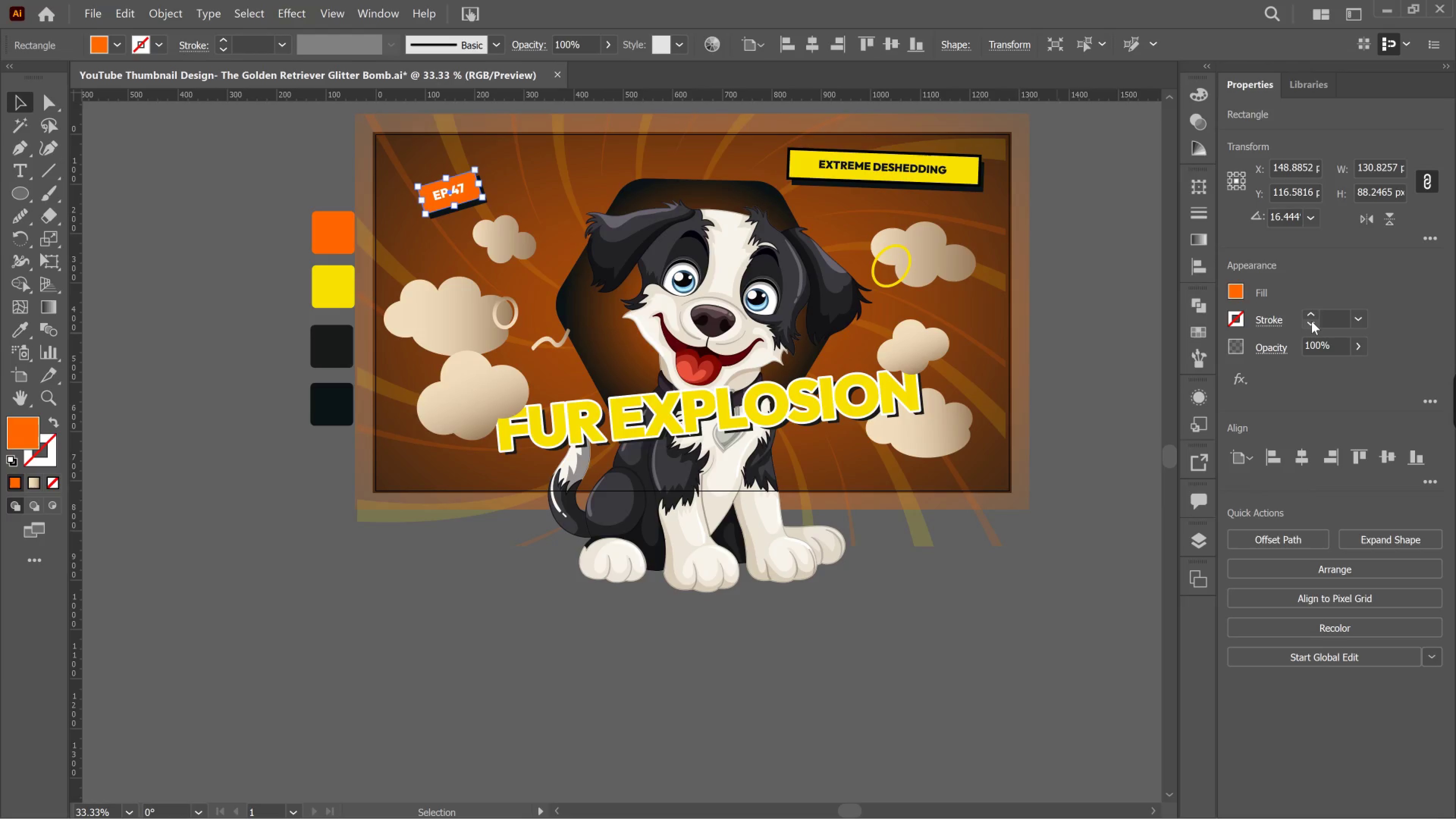 
left_click_drag(start_coordinate=[1312, 314], to_coordinate=[1316, 314])
 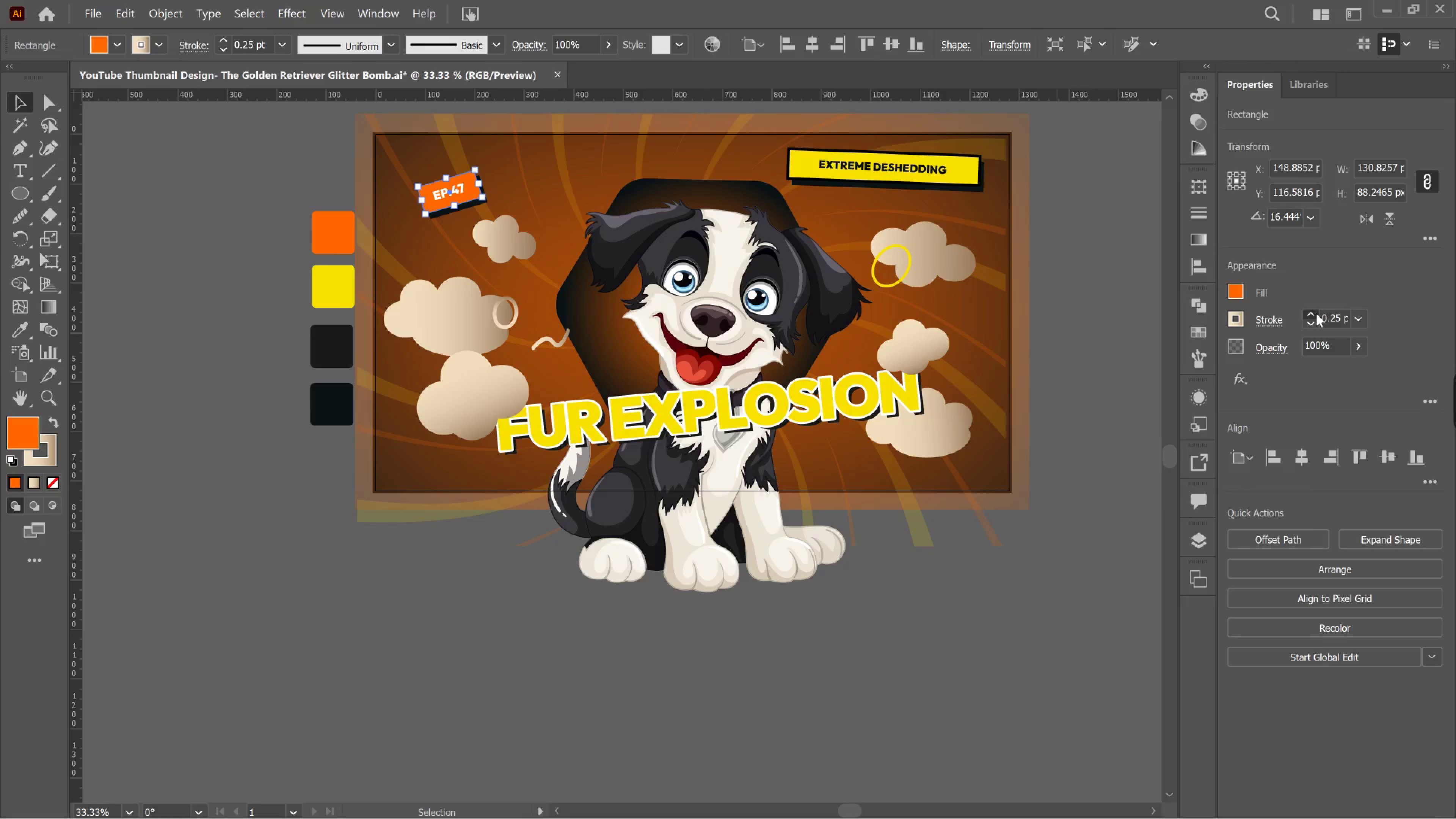 
left_click([1316, 314])
 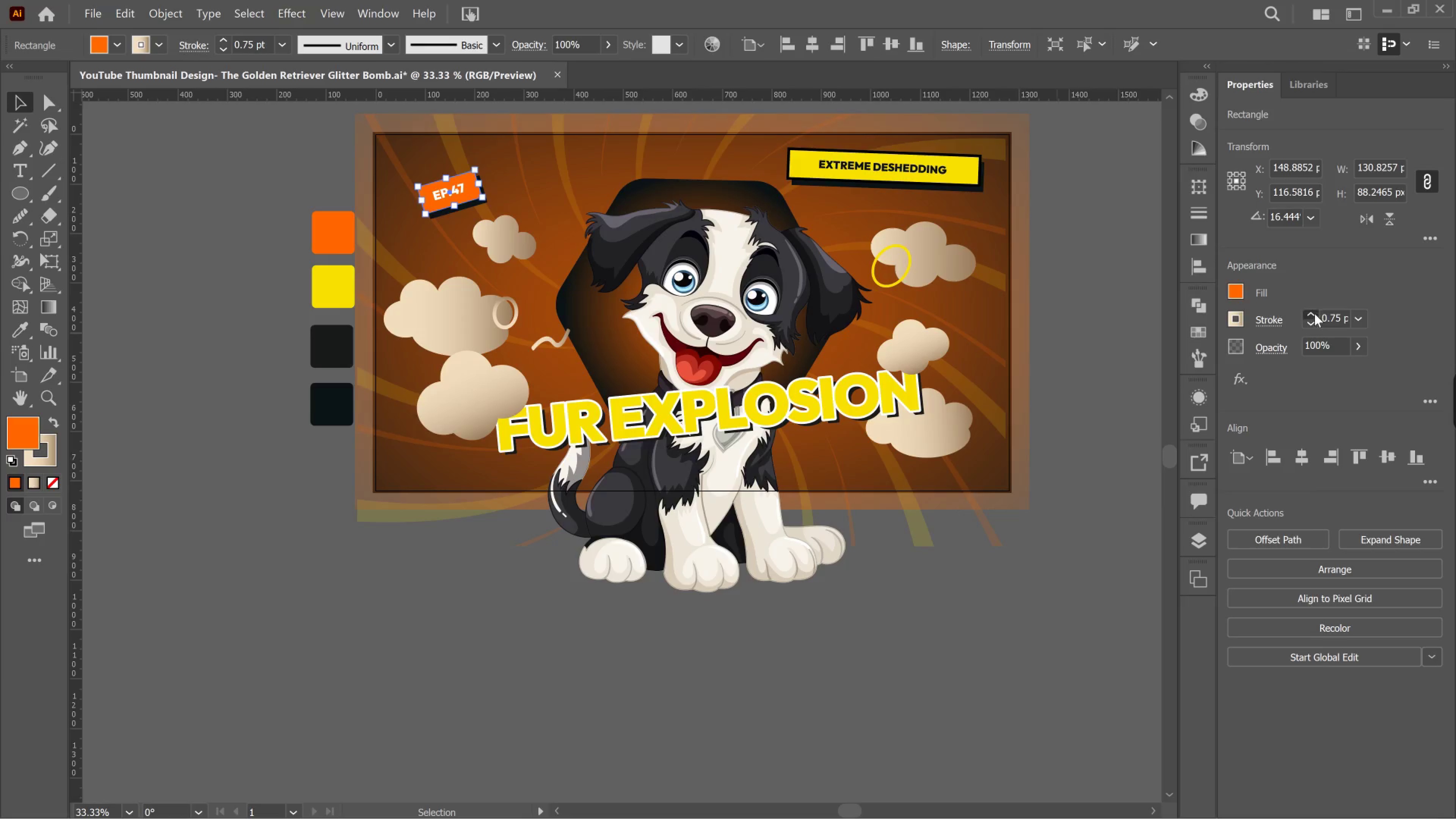 
triple_click([1315, 314])
 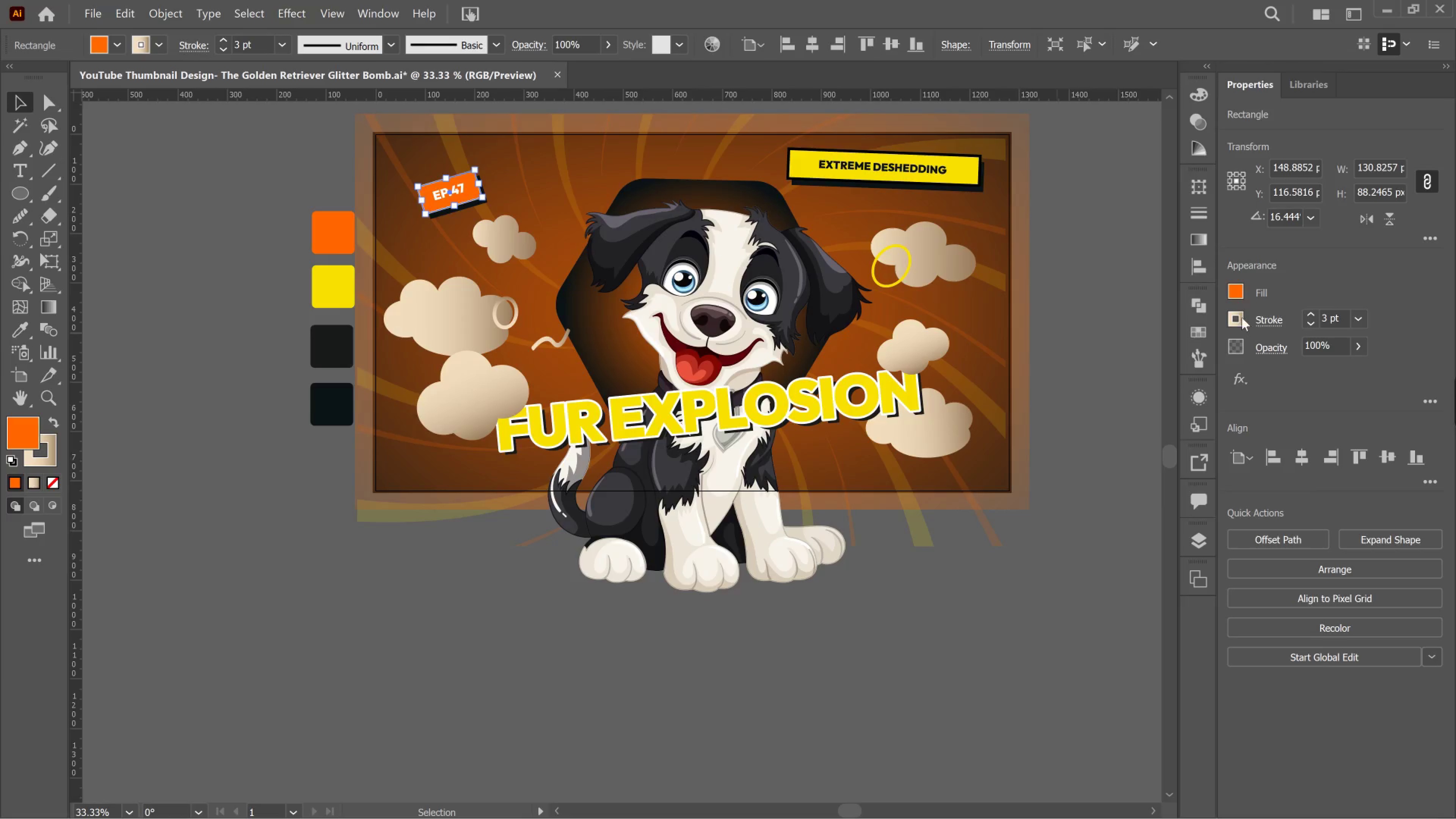 
left_click([1239, 317])
 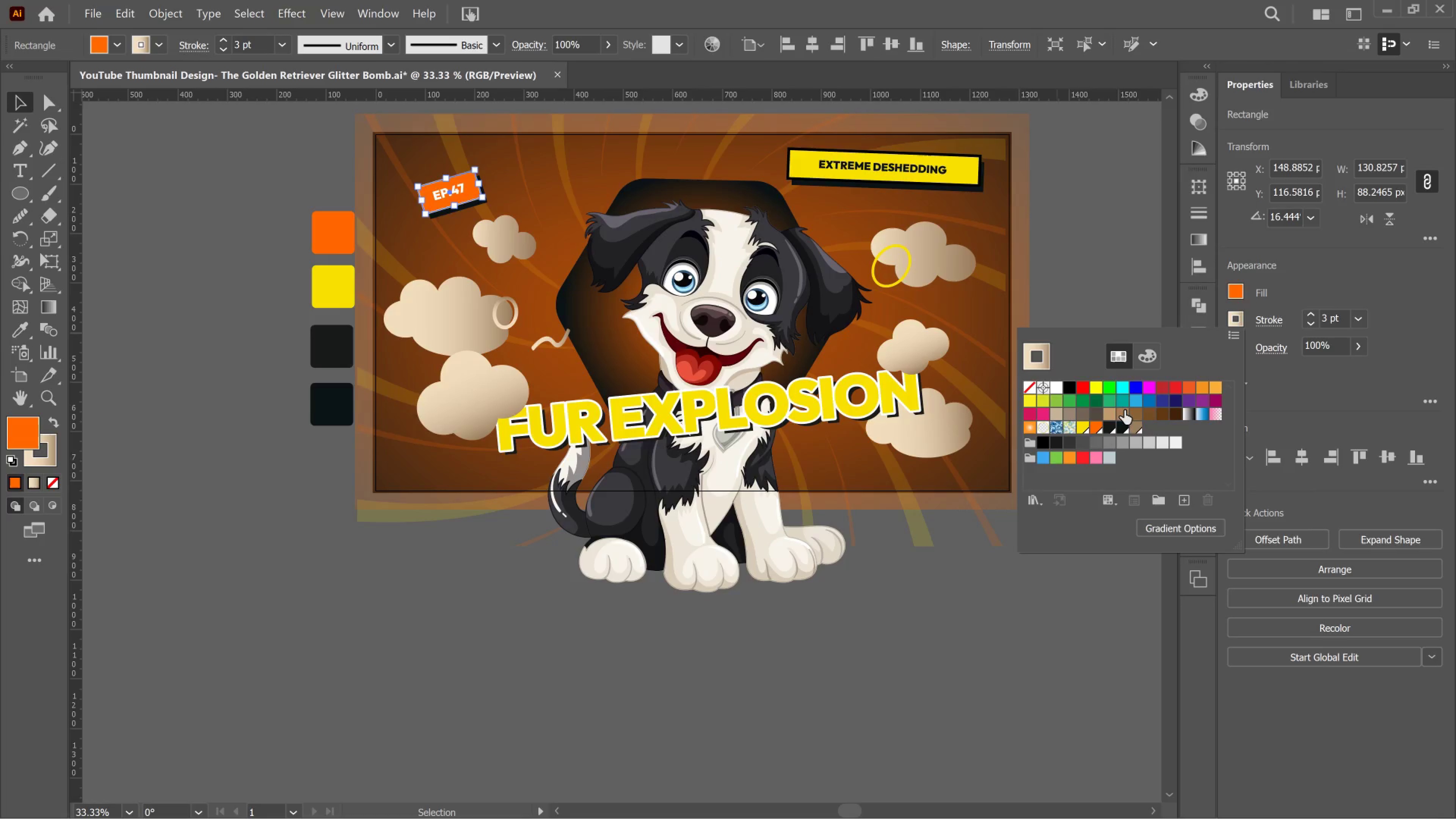 
mouse_move([1118, 427])
 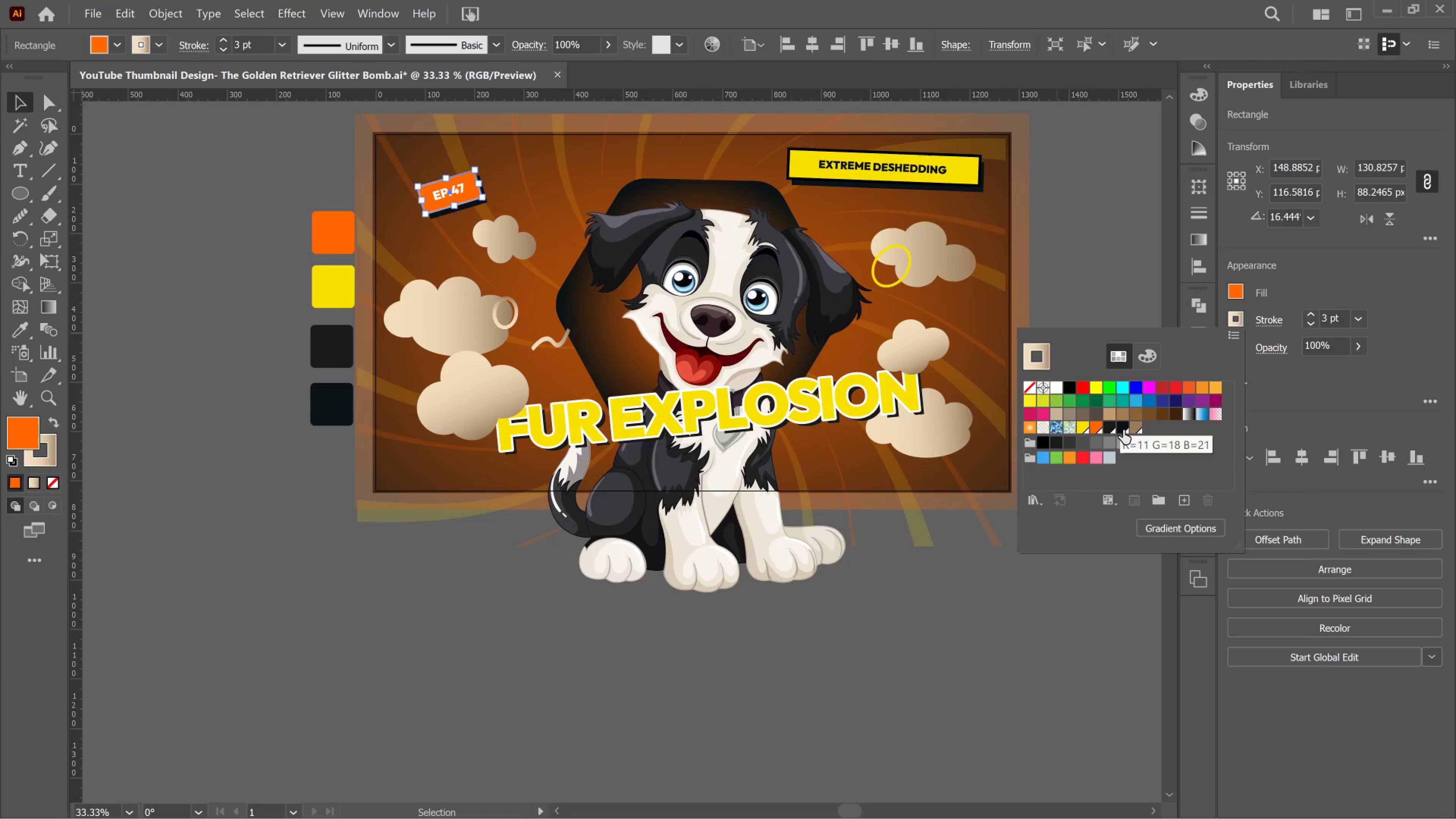 
left_click([1123, 430])
 